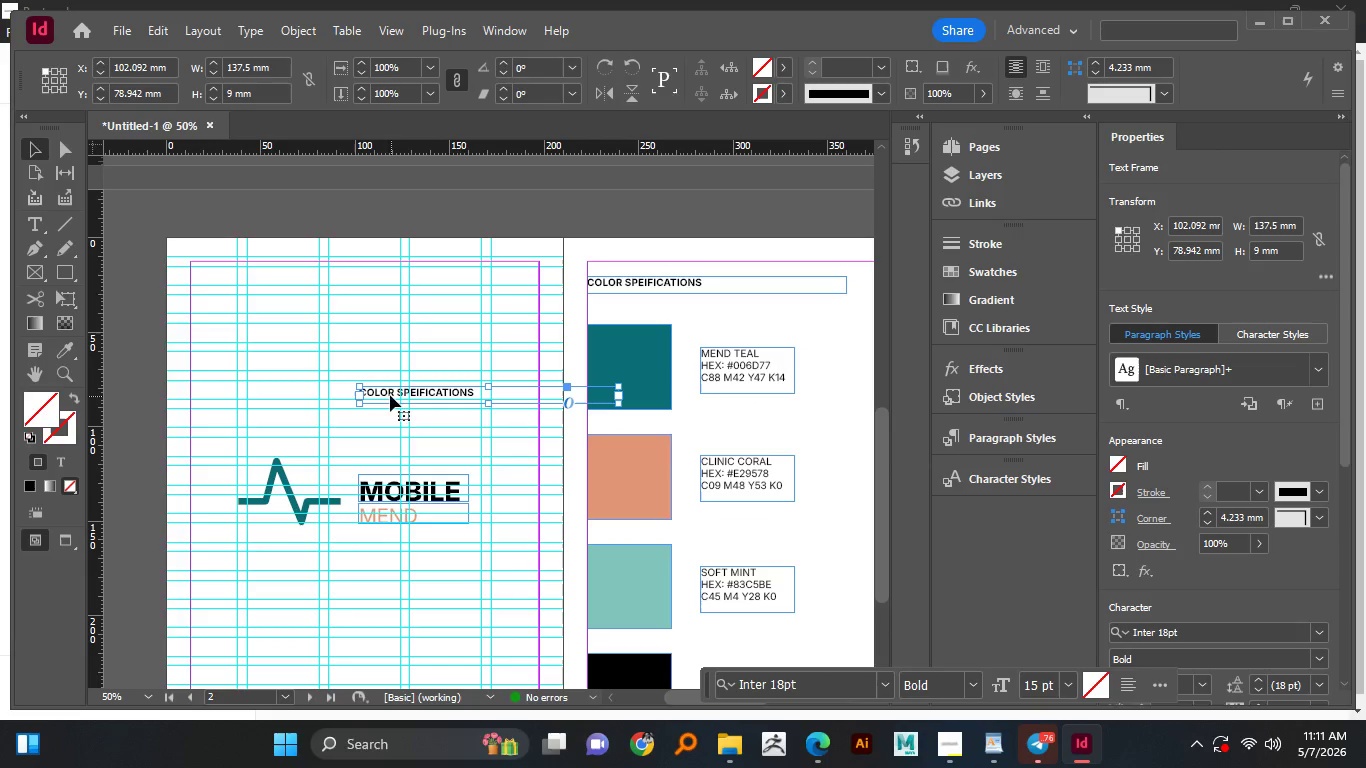 
left_click_drag(start_coordinate=[388, 389], to_coordinate=[223, 265])
 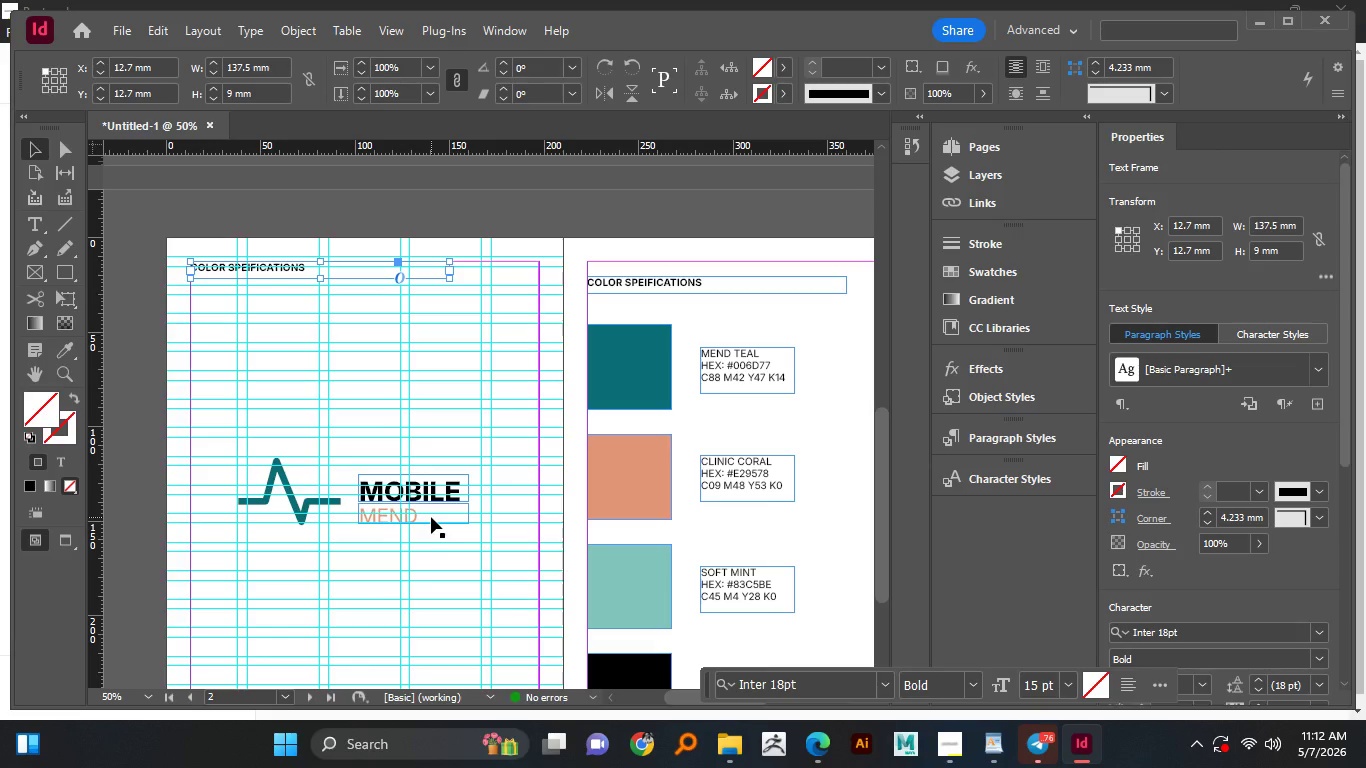 
wait(29.27)
 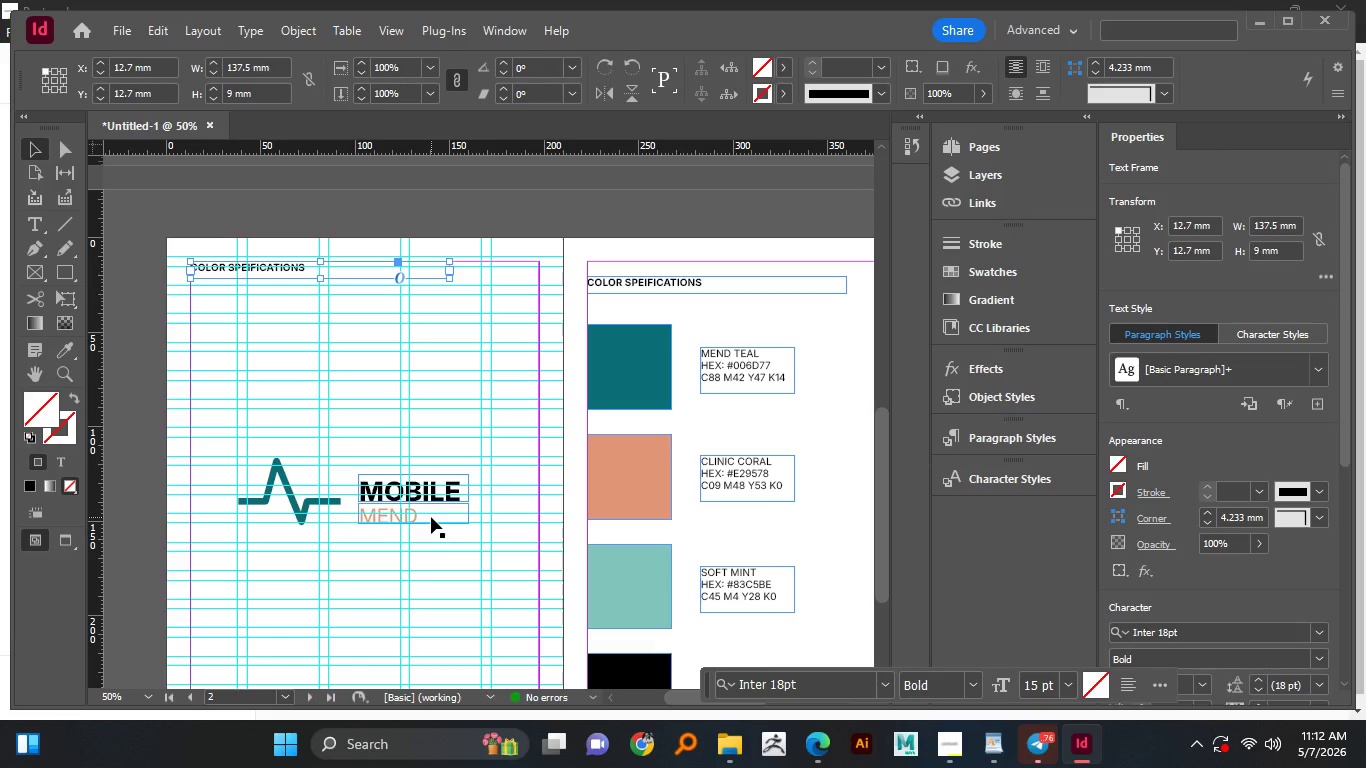 
double_click([291, 266])
 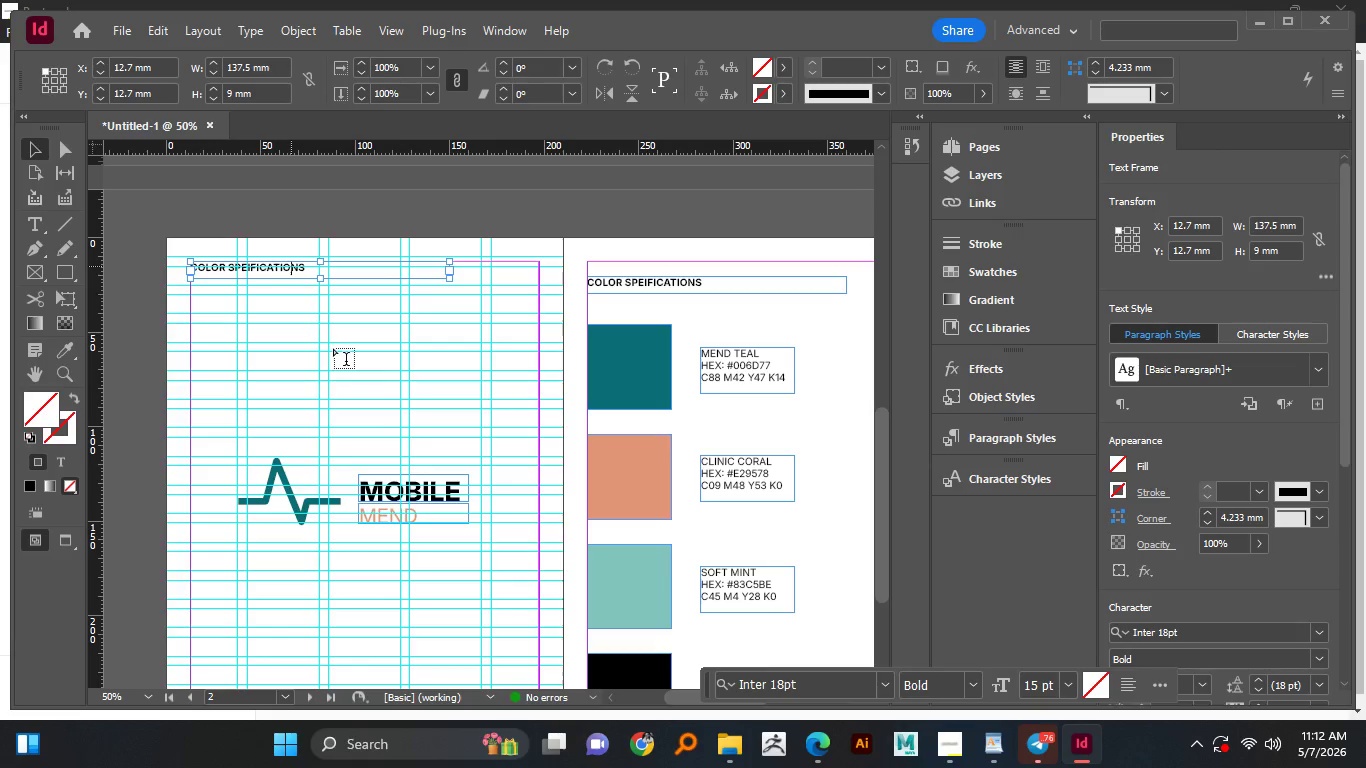 
key(Control+A)
 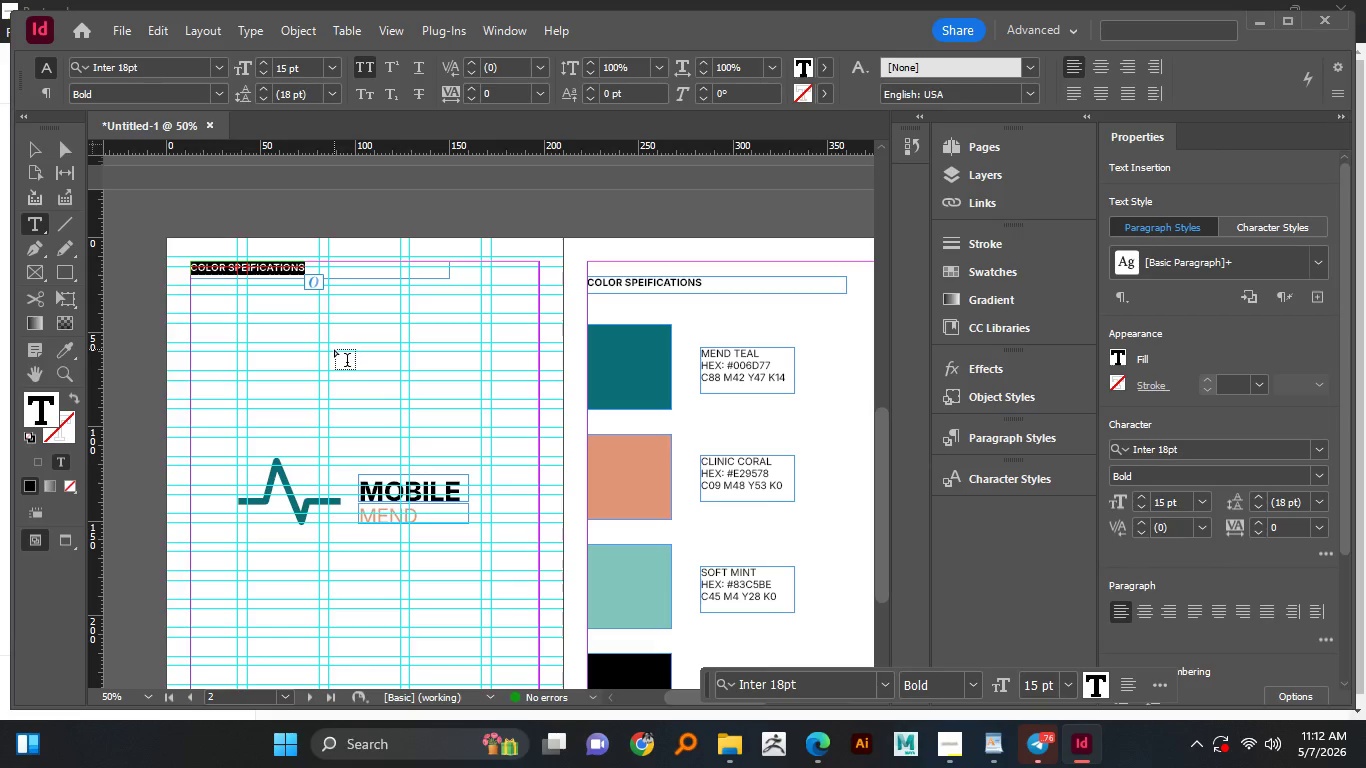 
type(Logo ci)
key(Backspace)
type(onstruction)
 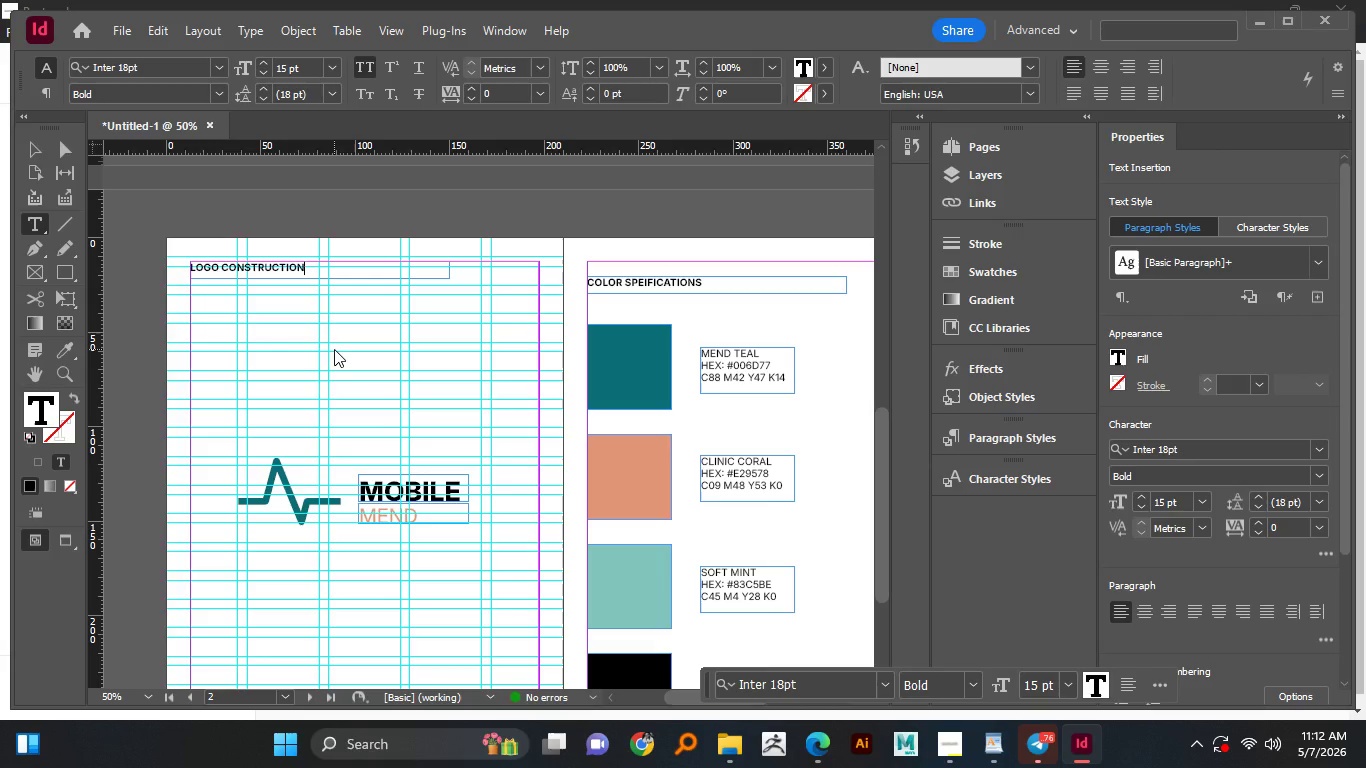 
wait(9.5)
 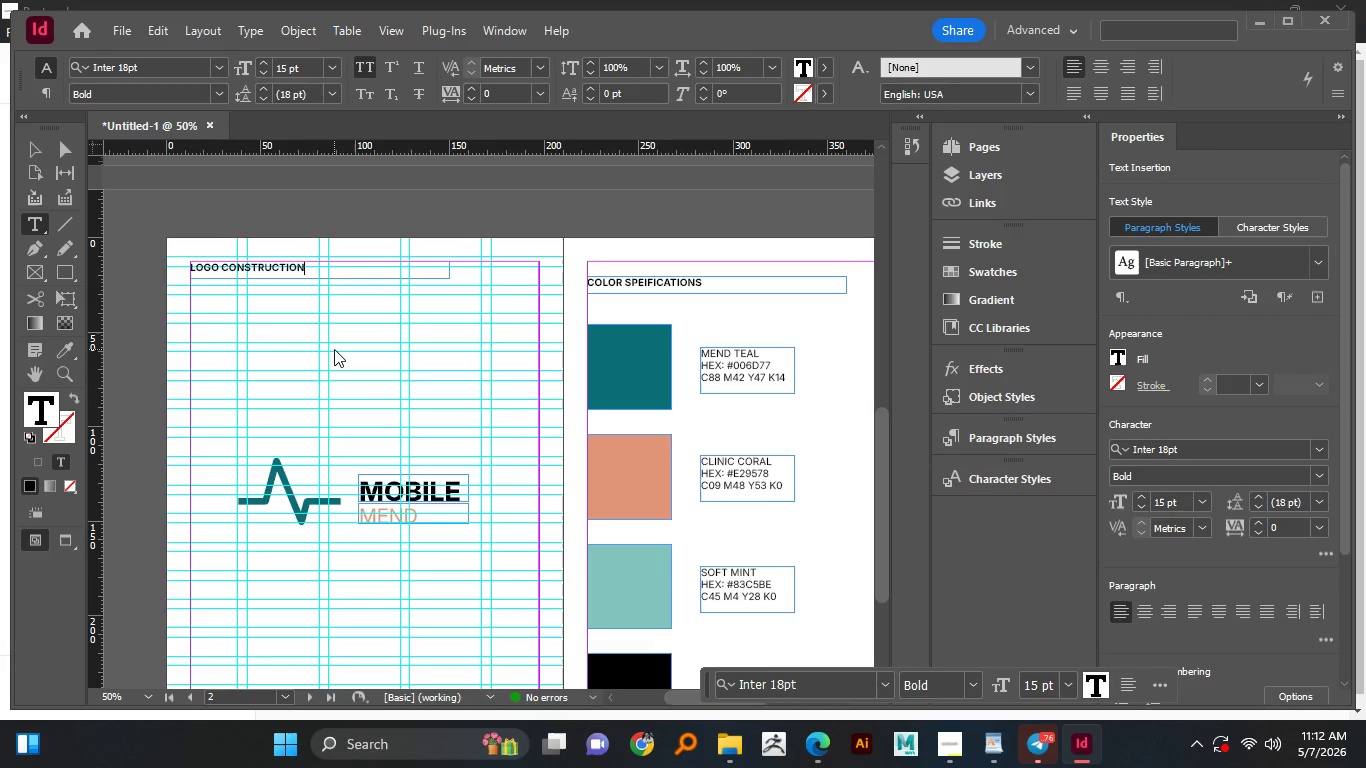 
type( Grid-baased)
 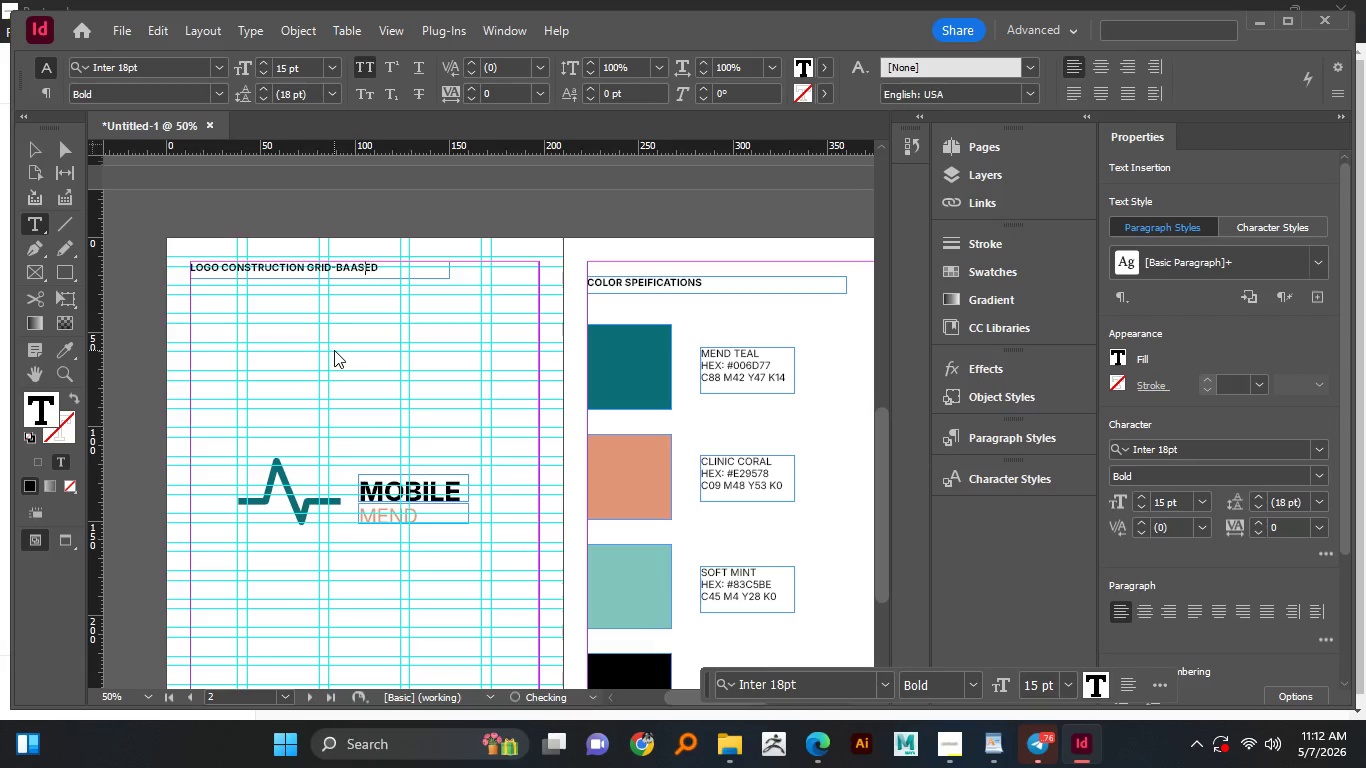 
 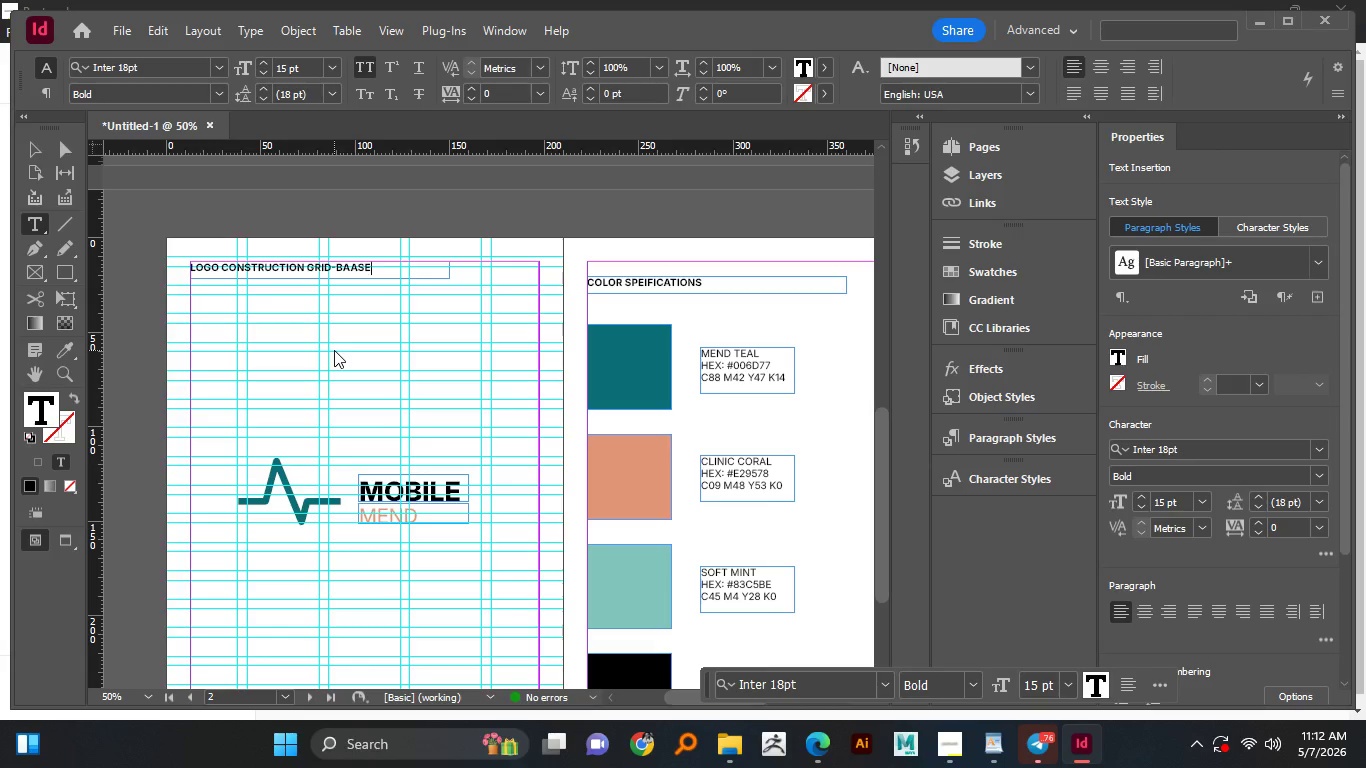 
key(ArrowLeft)
 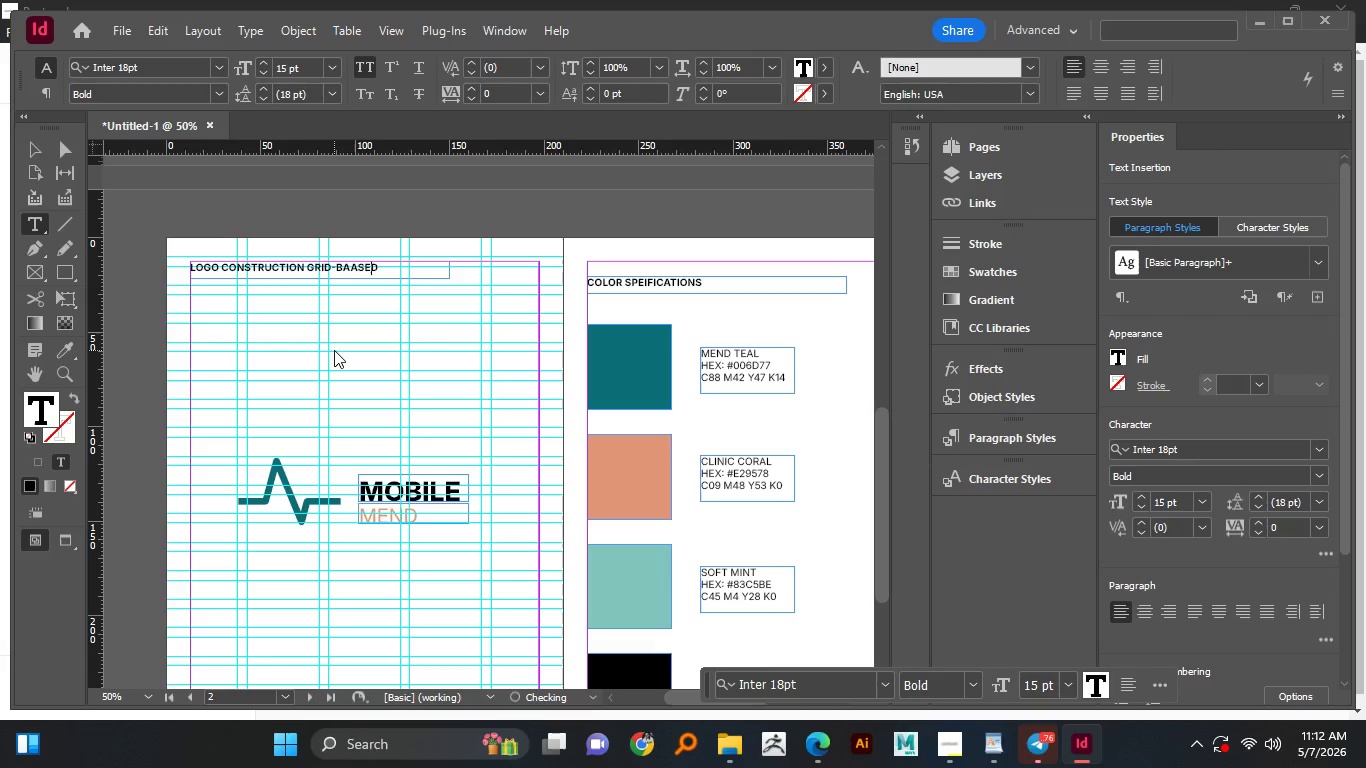 
key(ArrowLeft)
 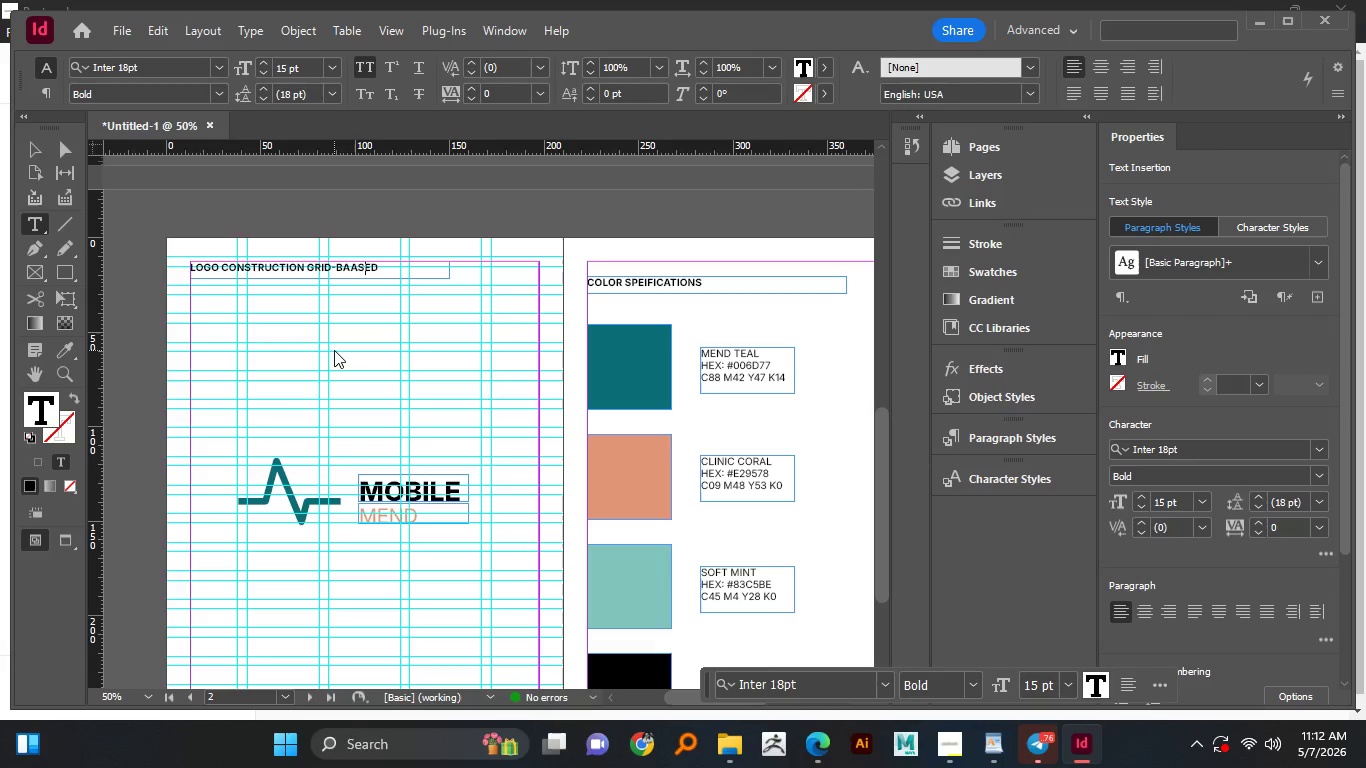 
key(ArrowLeft)
 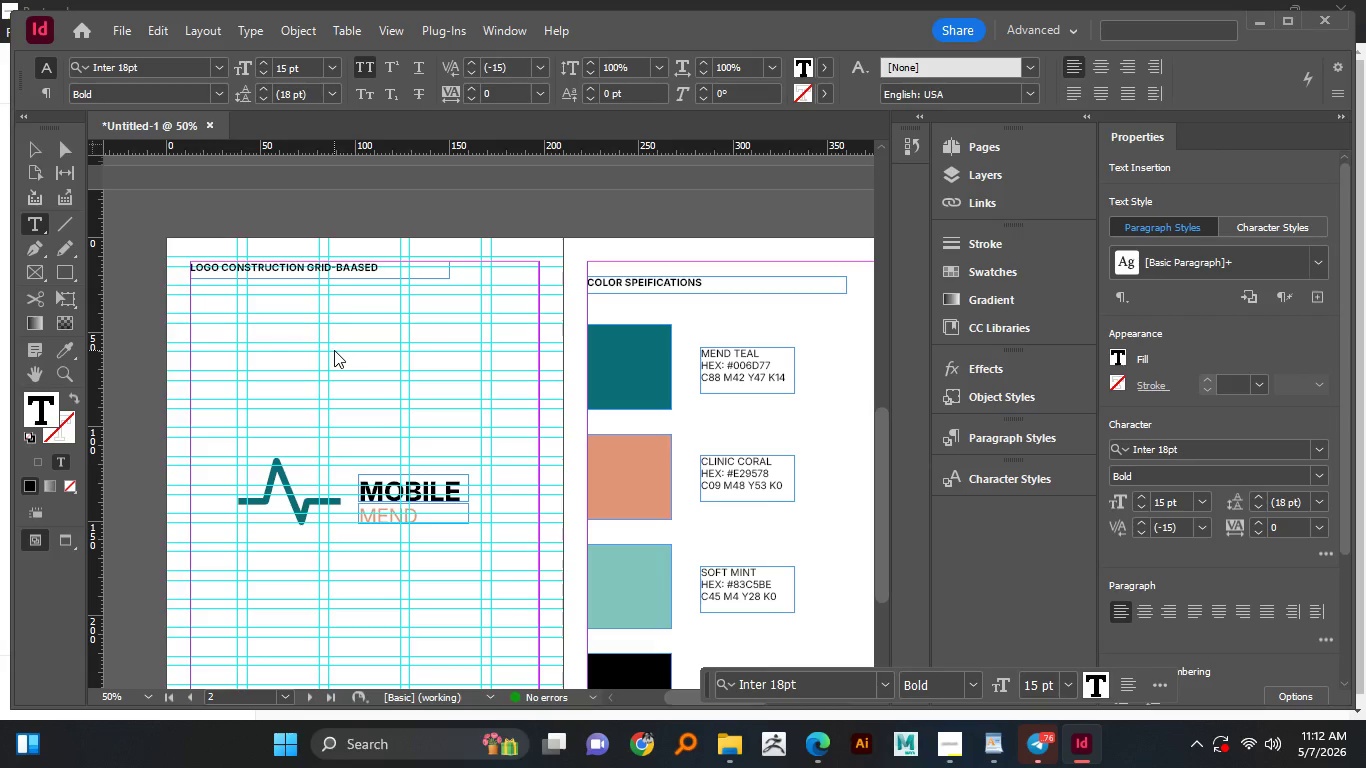 
key(Backspace)
 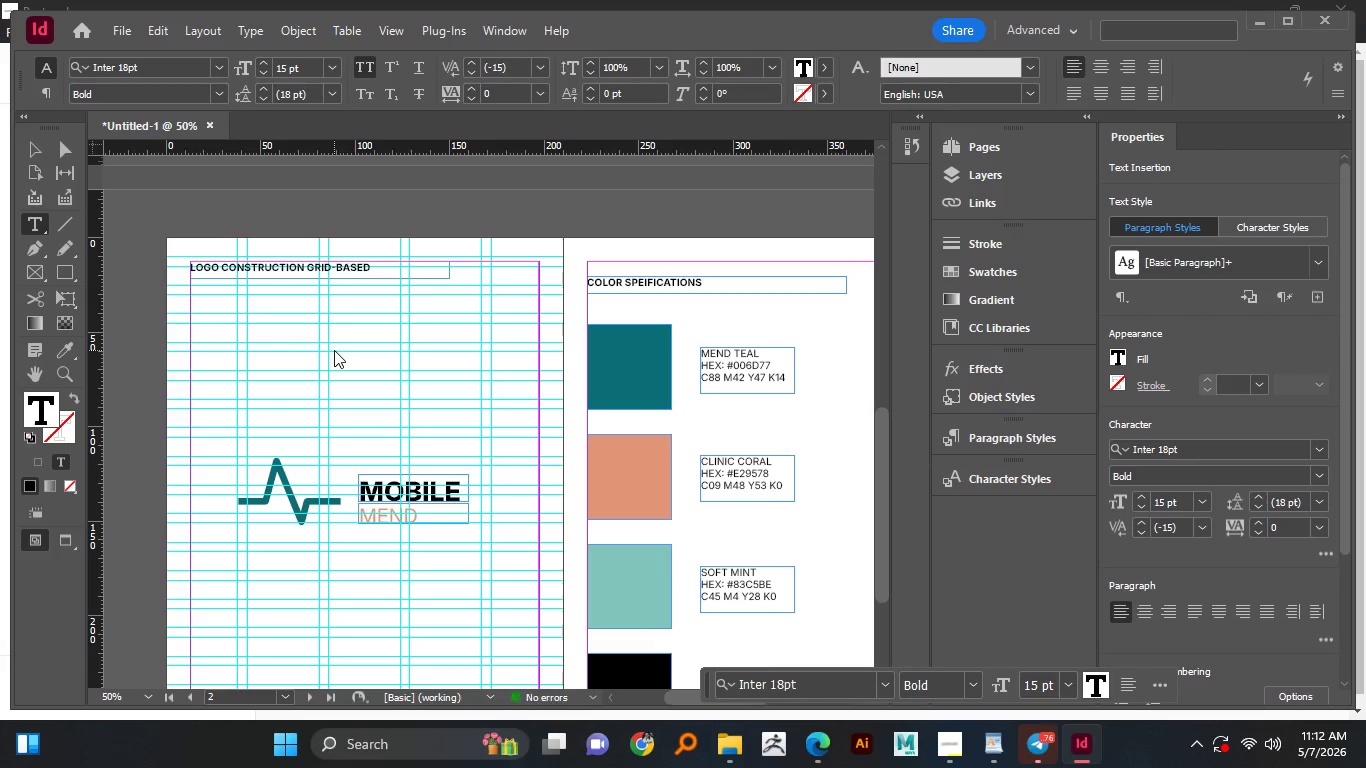 
key(ArrowRight)
 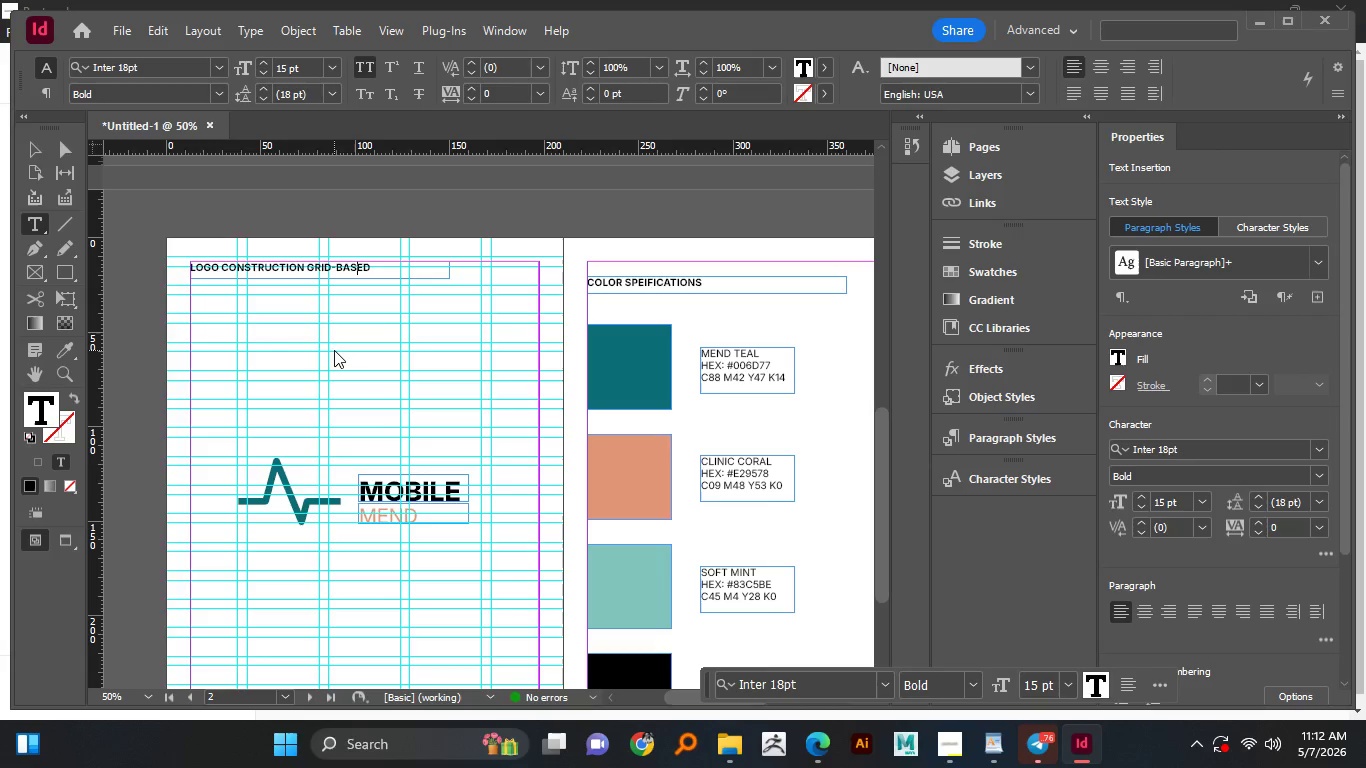 
key(ArrowRight)
 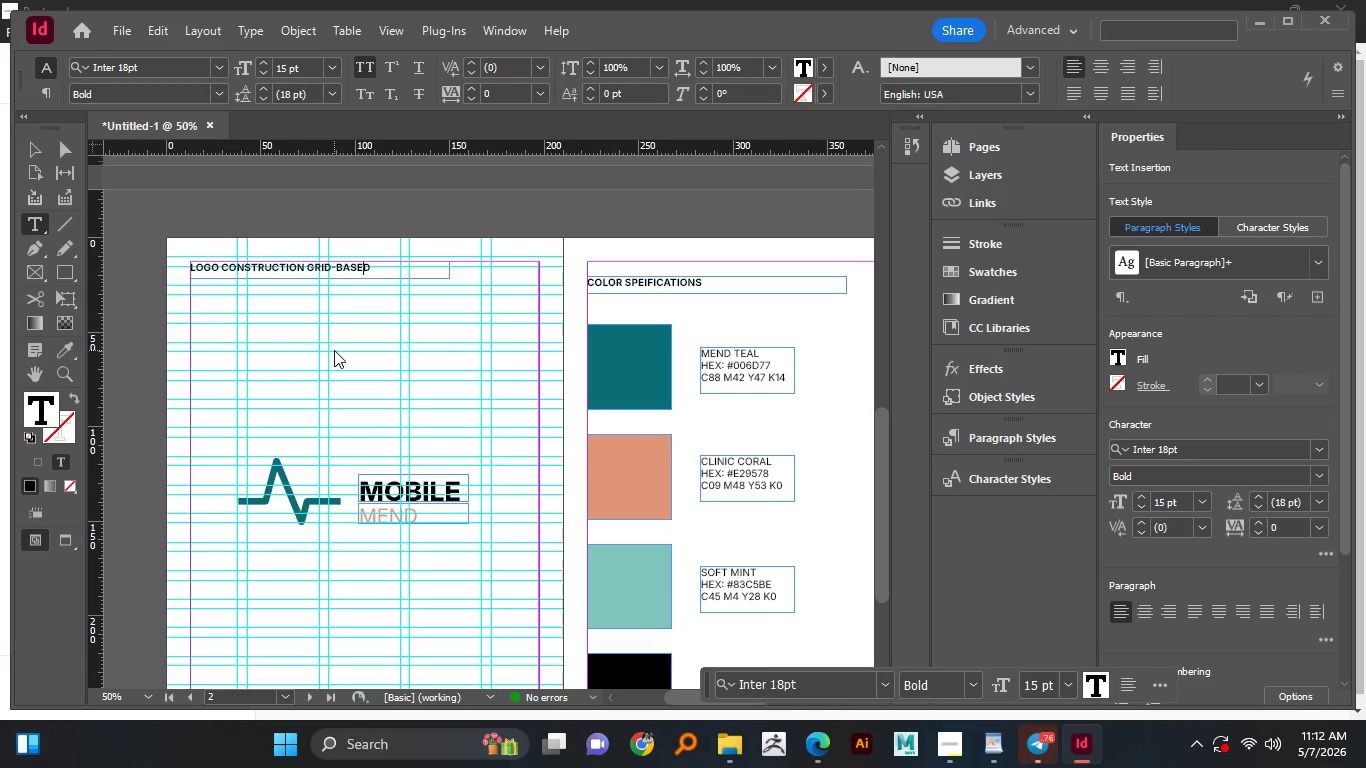 
key(ArrowRight)
 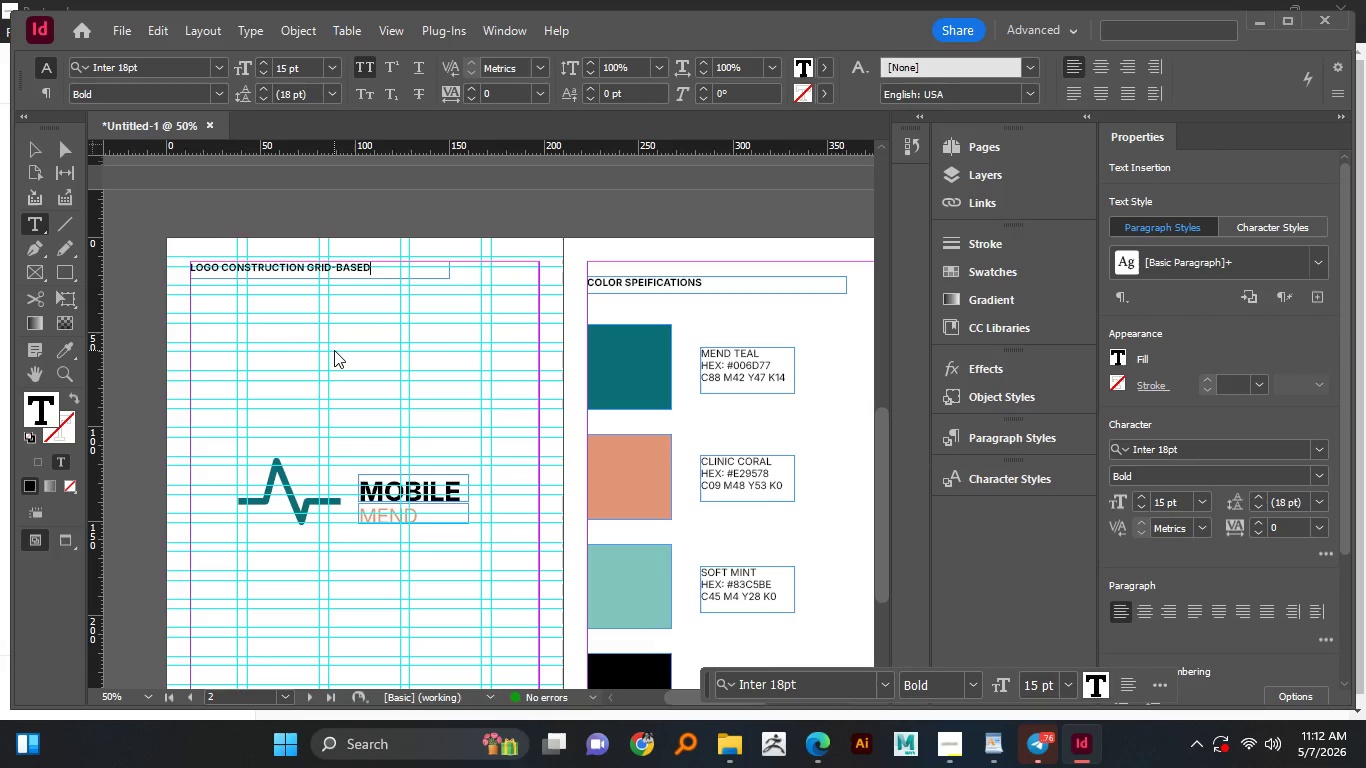 
type( scaling)
 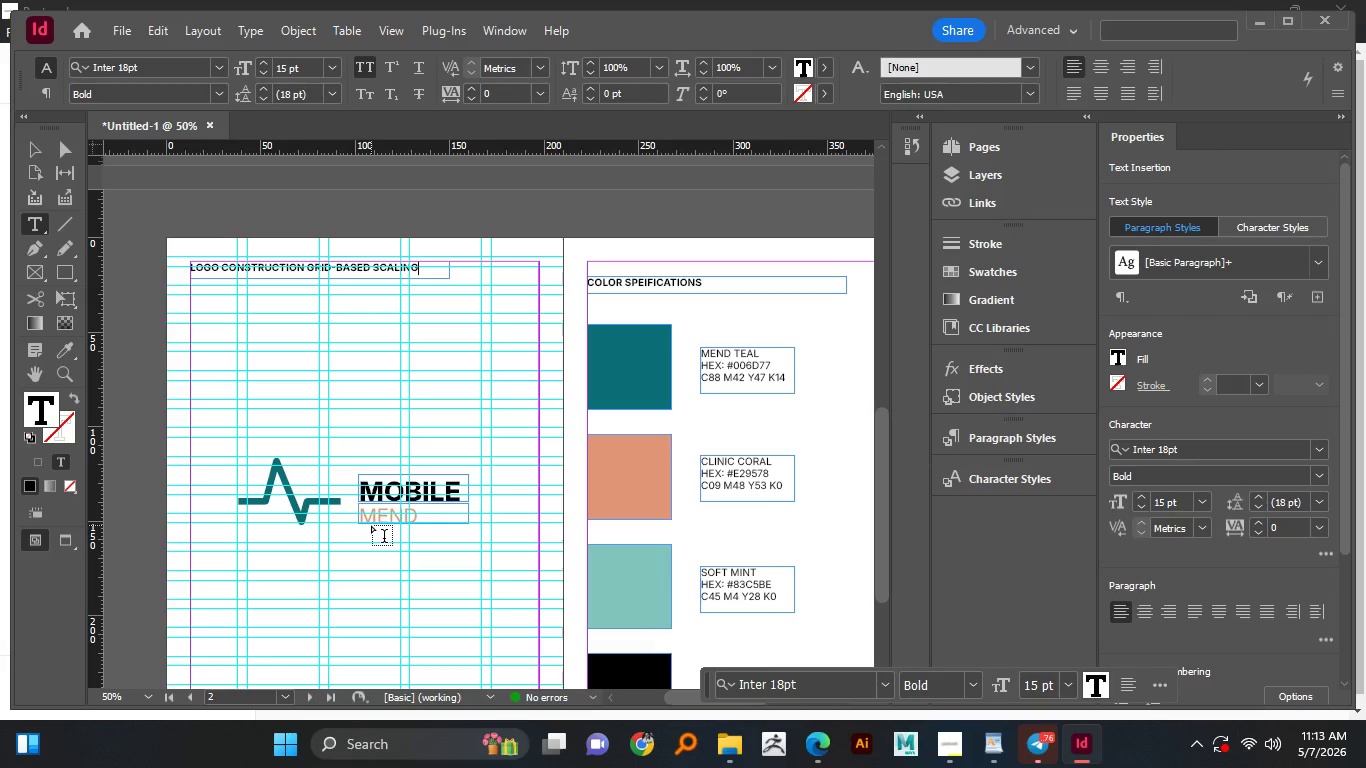 
wait(10.02)
 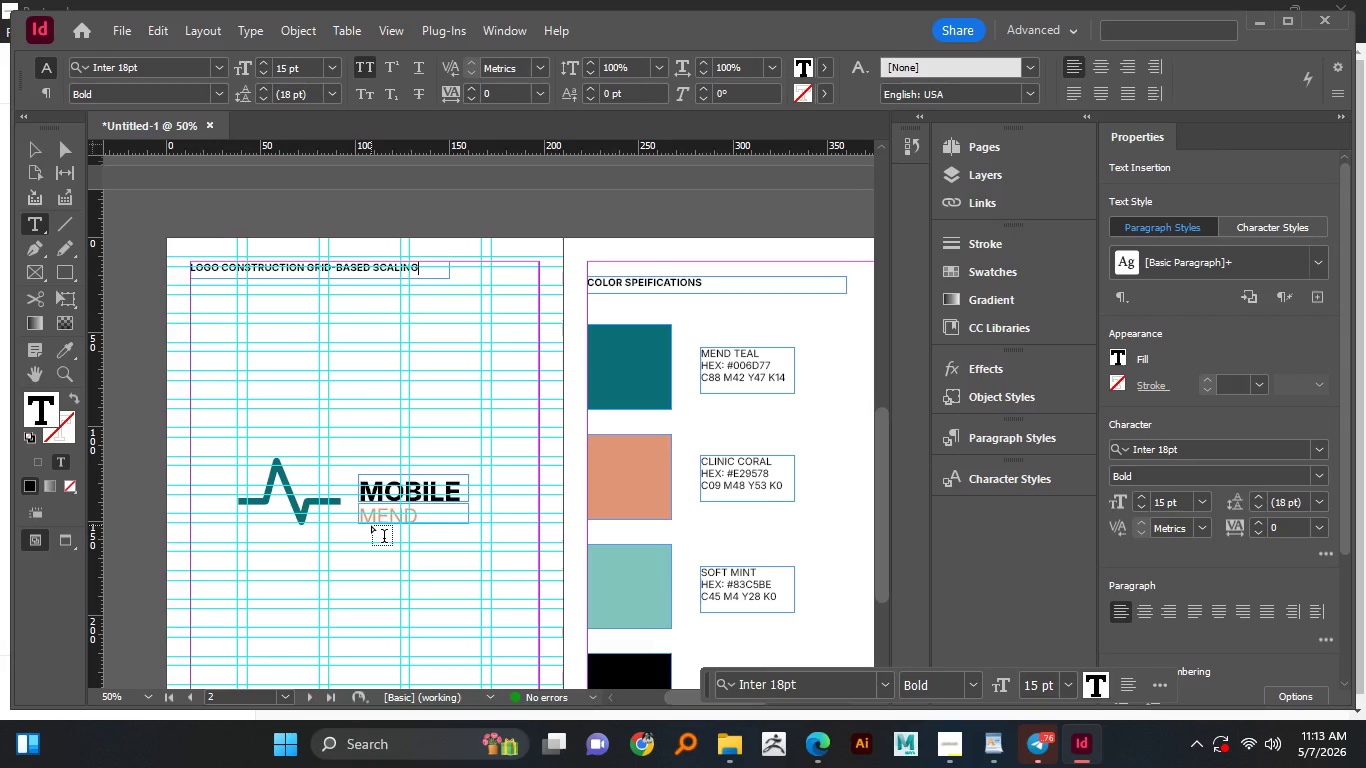 
left_click([28, 149])
 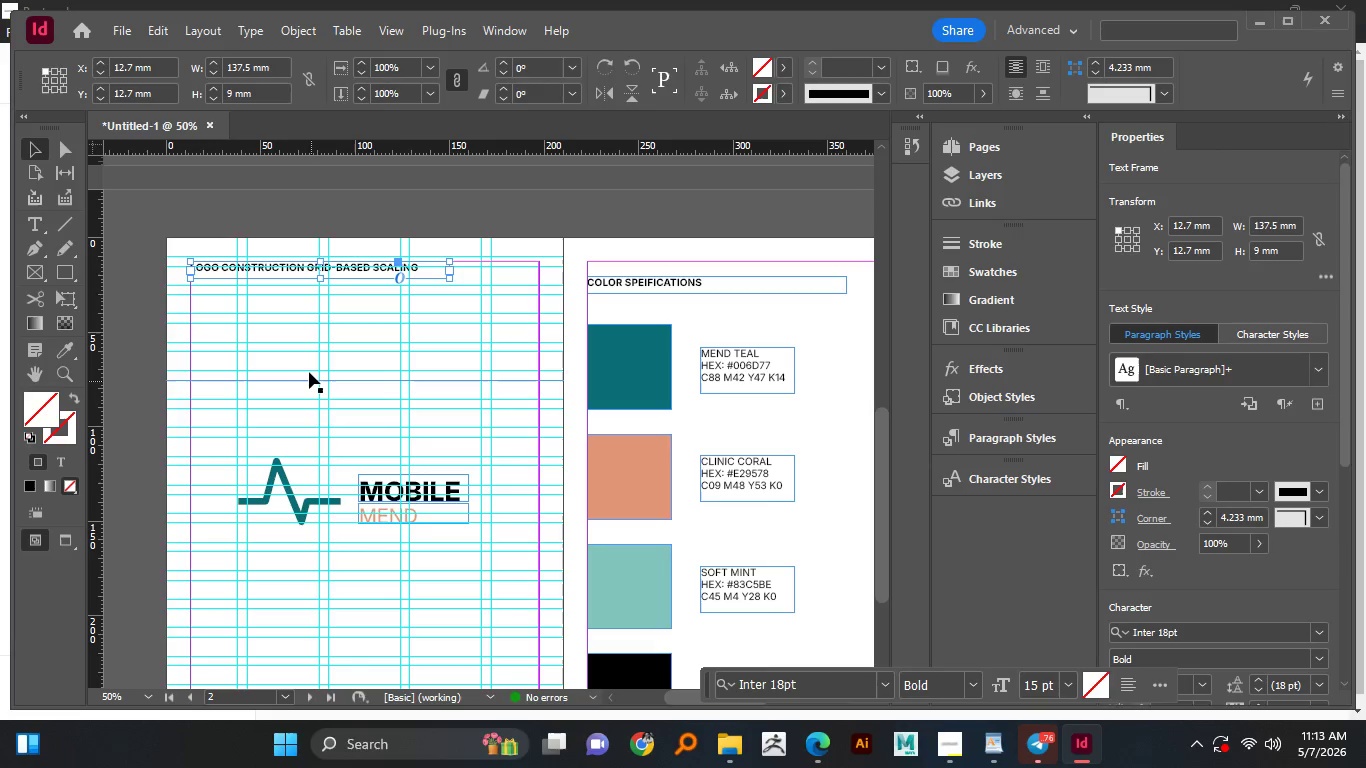 
hold_key(key=AltLeft, duration=0.47)
scroll: coordinate [309, 366], scroll_direction: down, amount: 1.0
 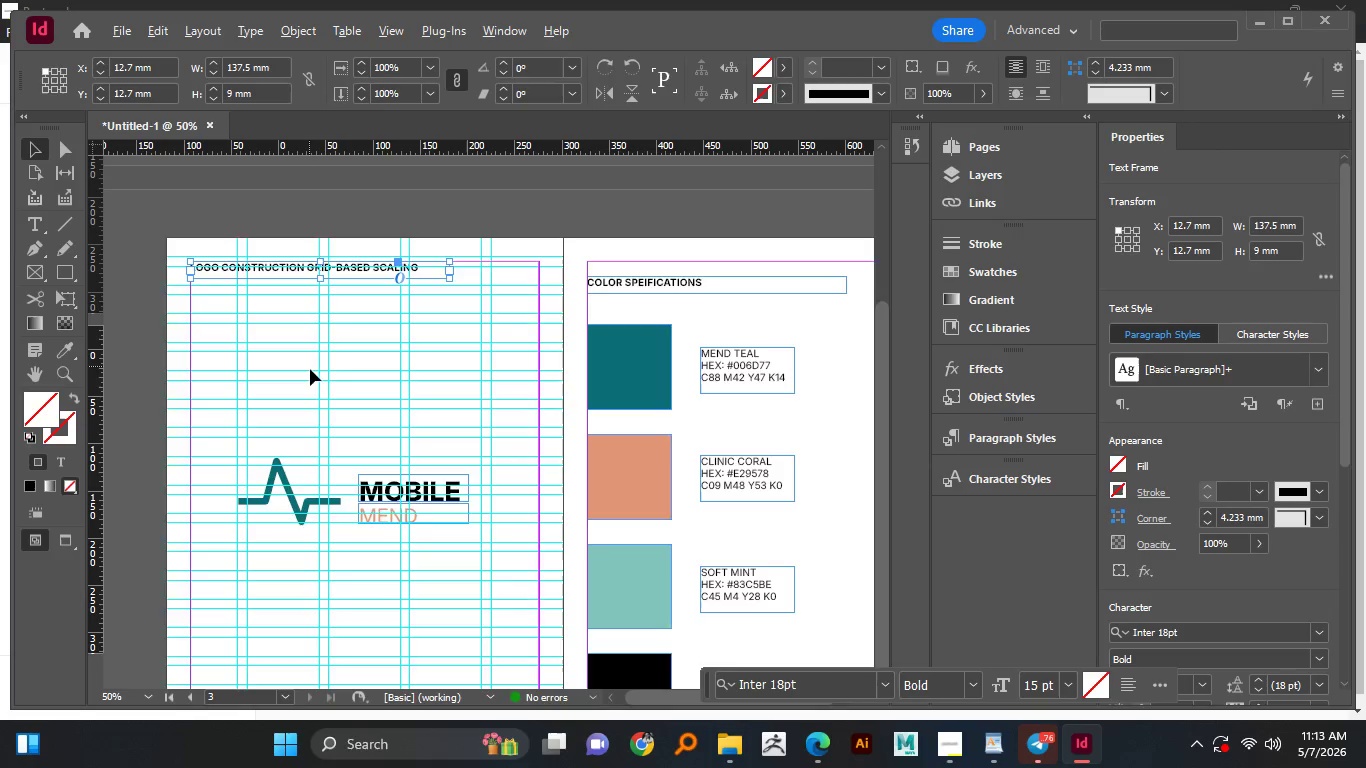 
hold_key(key=AltLeft, duration=1.0)
 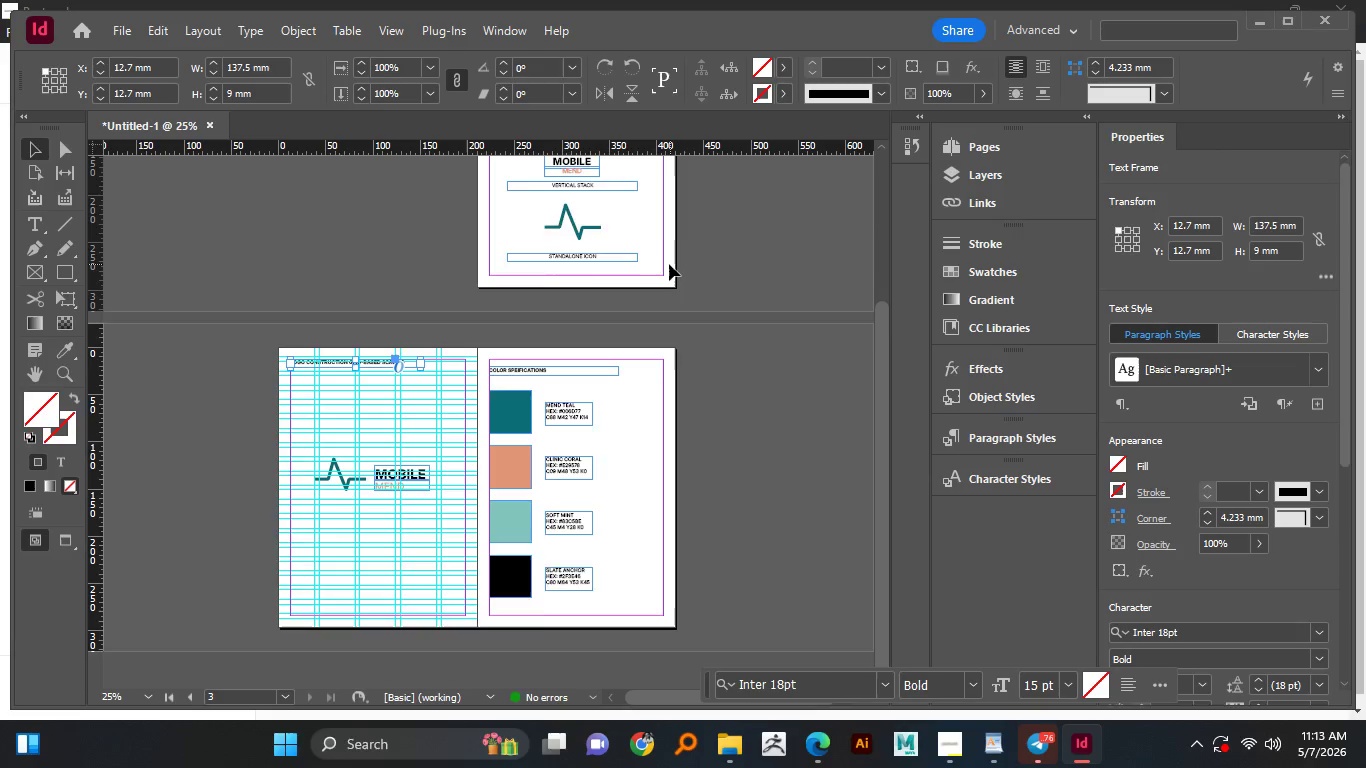 
scroll: coordinate [341, 388], scroll_direction: down, amount: 1.0
 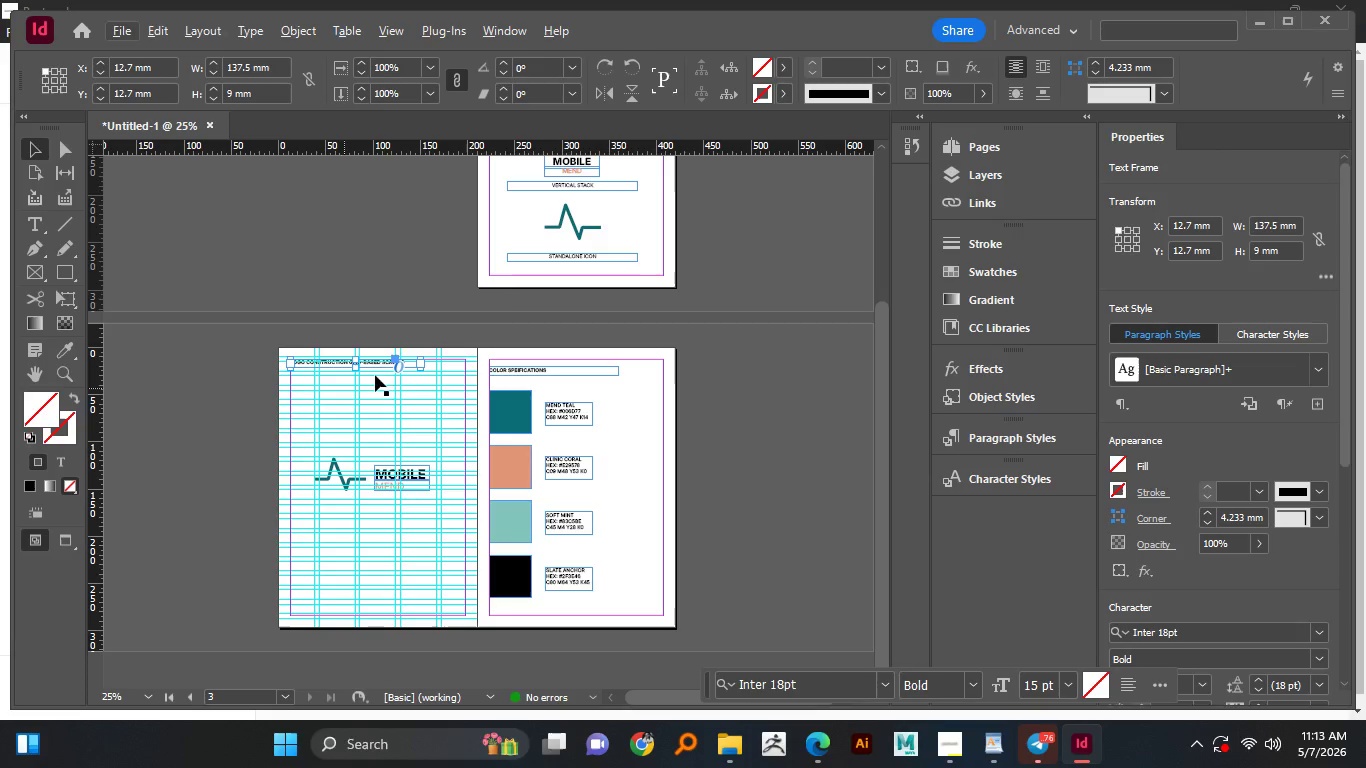 
hold_key(key=AltLeft, duration=0.77)
 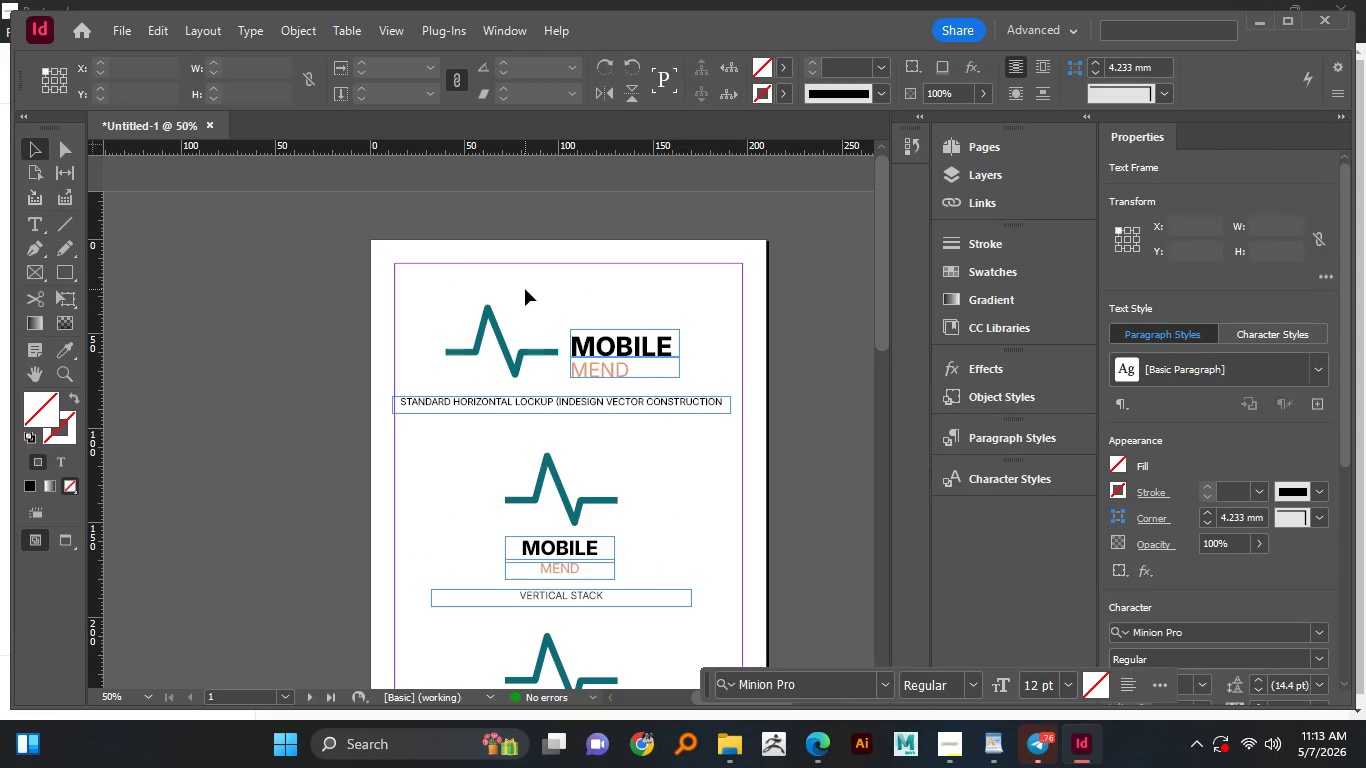 
scroll: coordinate [584, 215], scroll_direction: up, amount: 6.0
 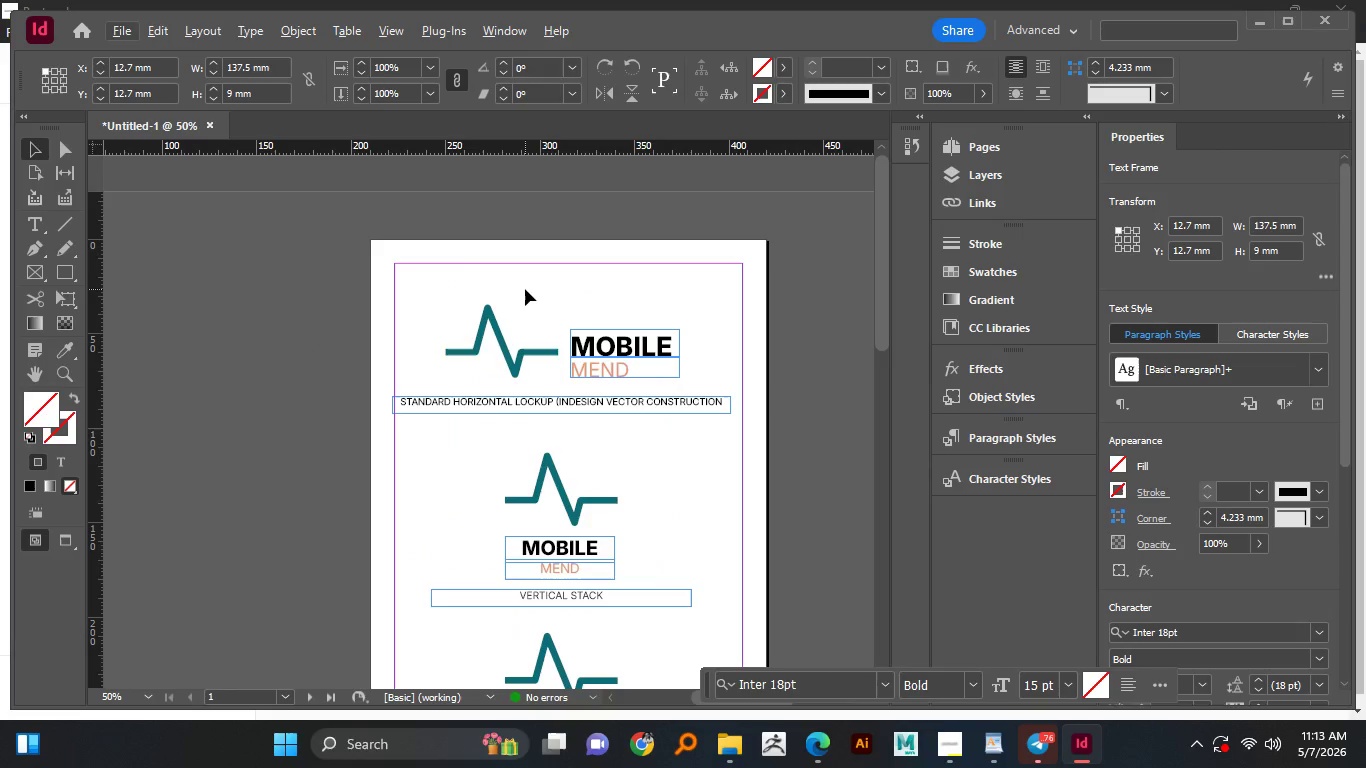 
left_click([525, 289])
 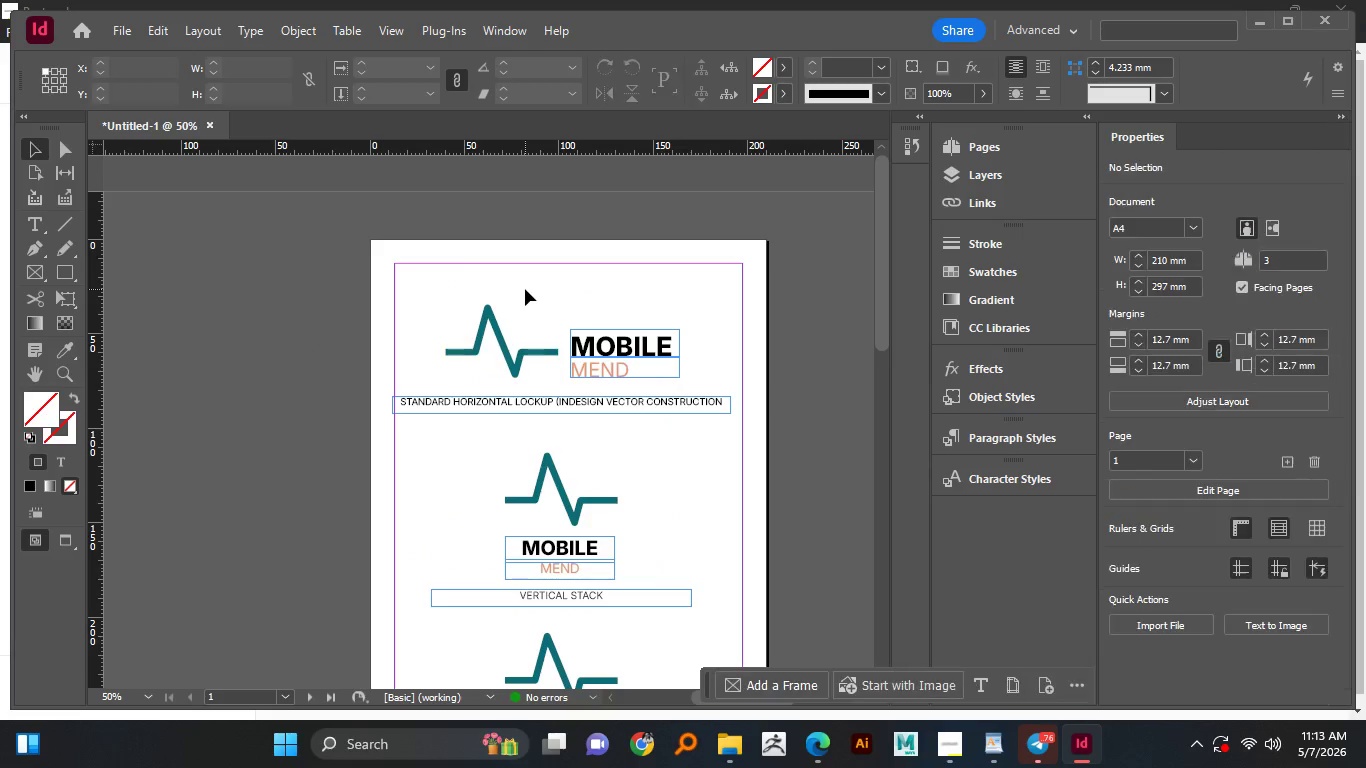 
hold_key(key=ControlLeft, duration=1.09)
 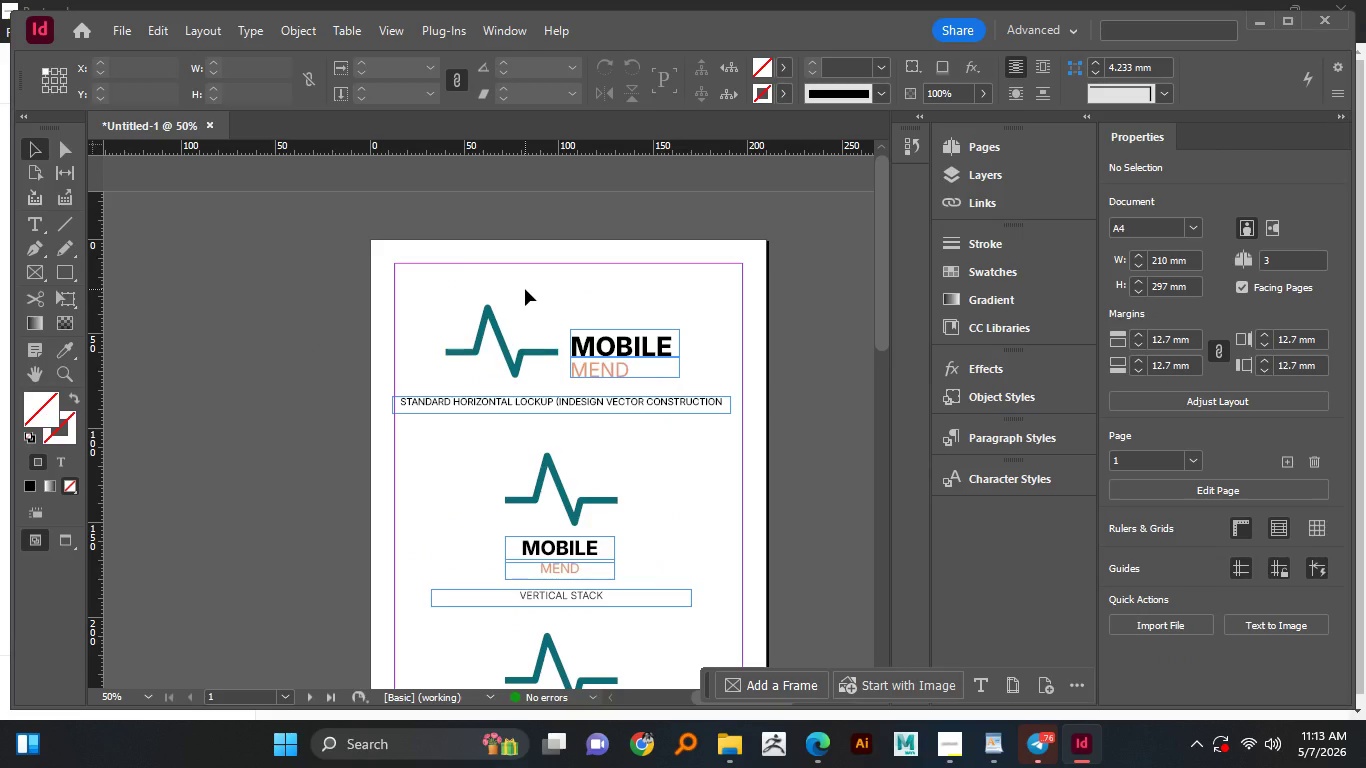 
wait(12.08)
 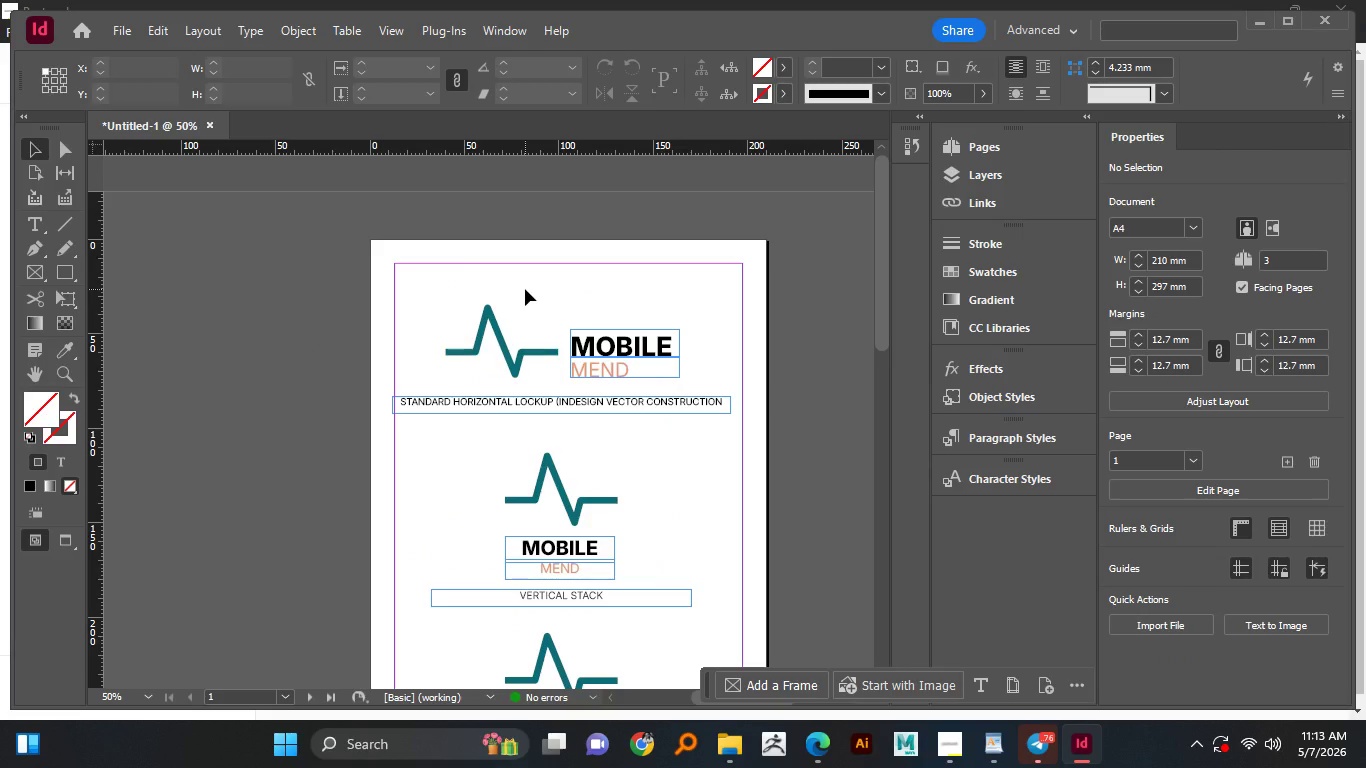 
left_click([501, 284])
 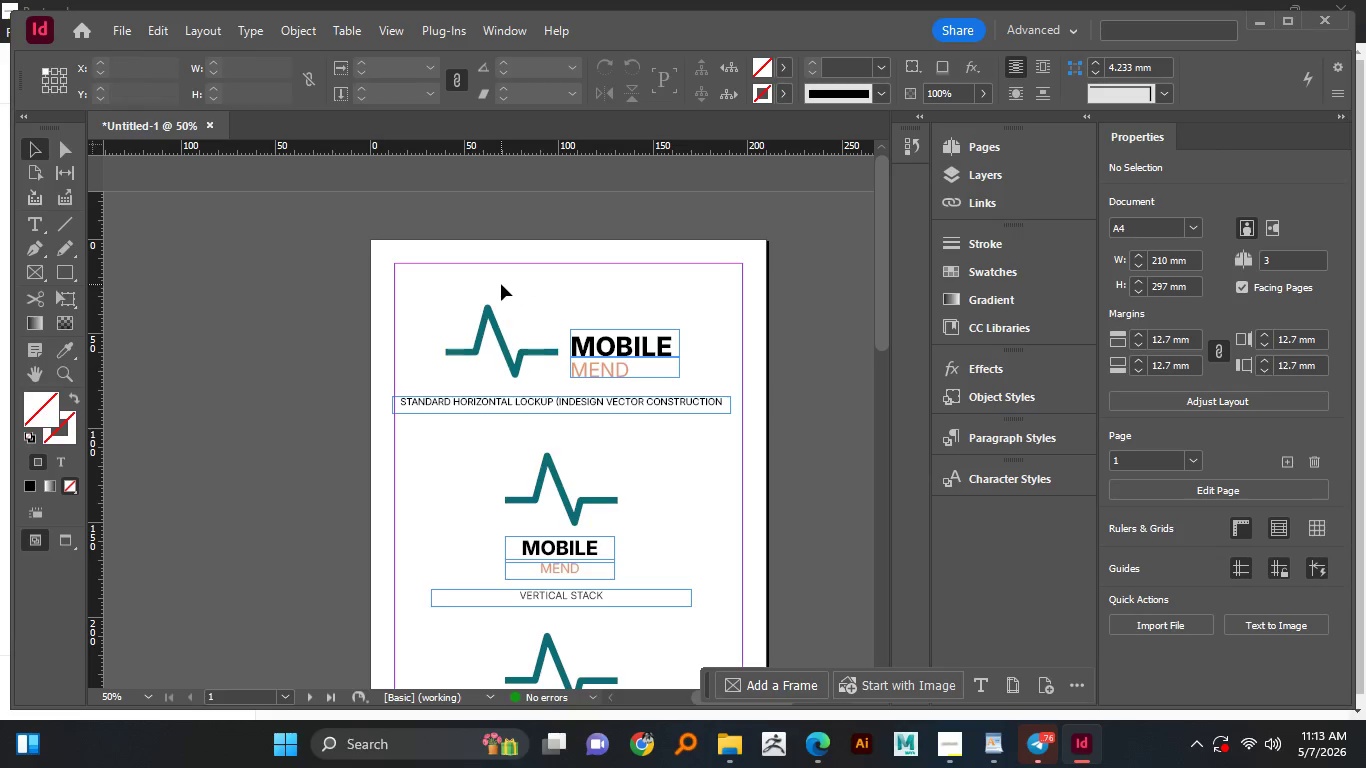 
key(Control+V)
 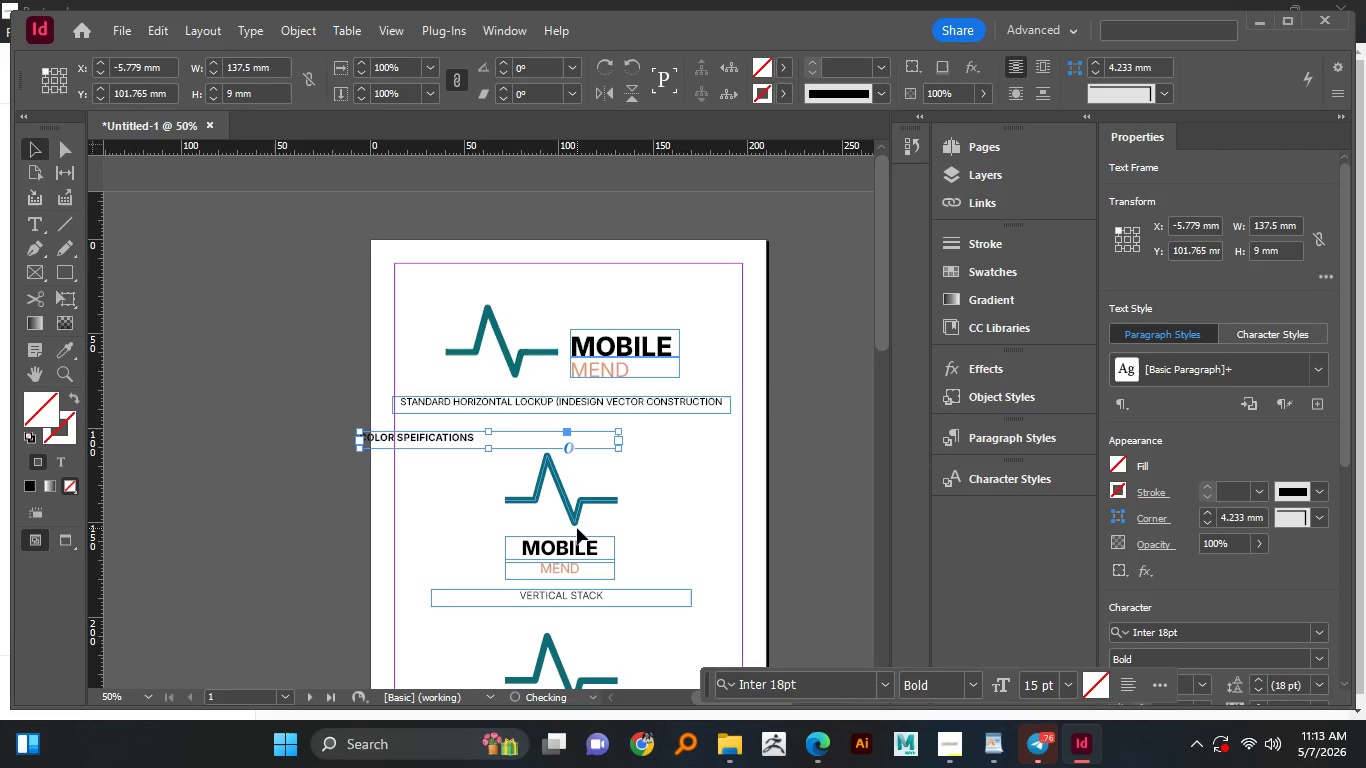 
scroll: coordinate [457, 436], scroll_direction: up, amount: 1.0
 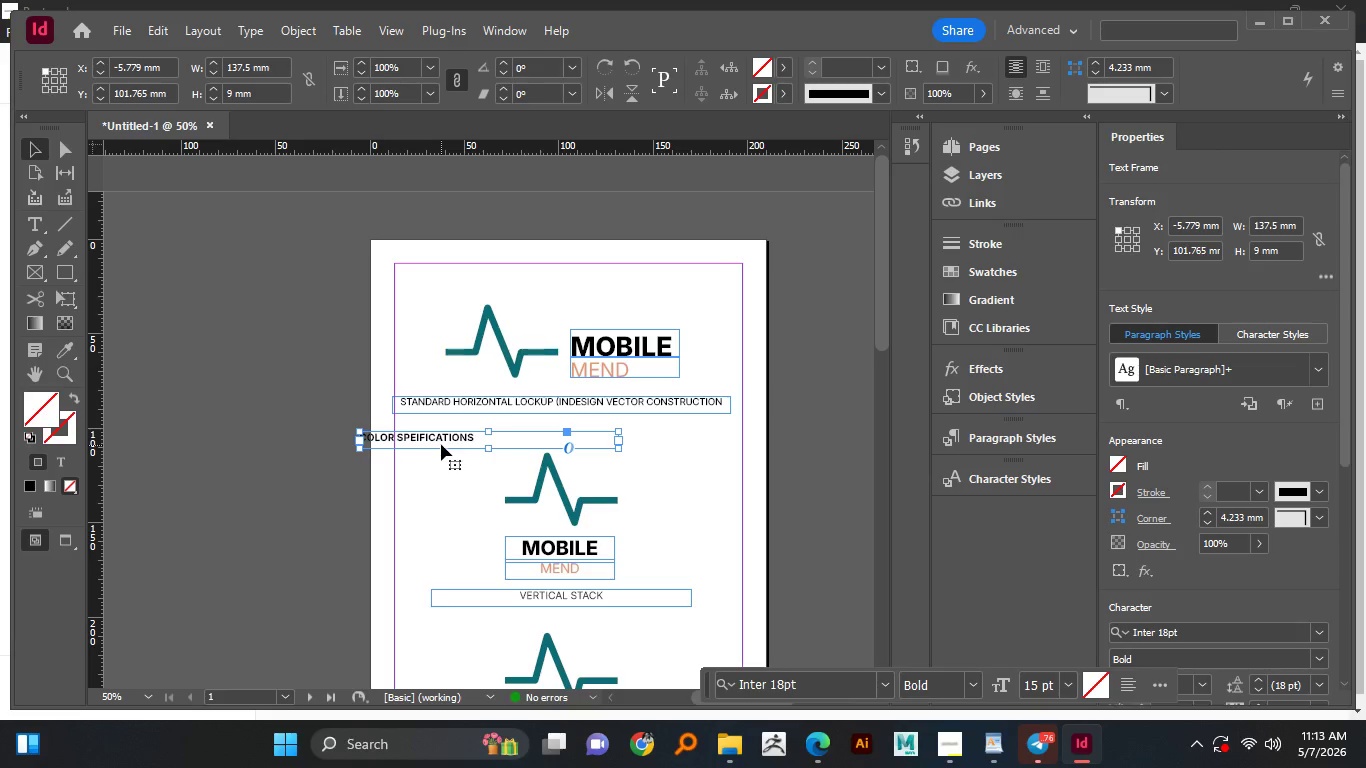 
left_click_drag(start_coordinate=[443, 435], to_coordinate=[479, 266])
 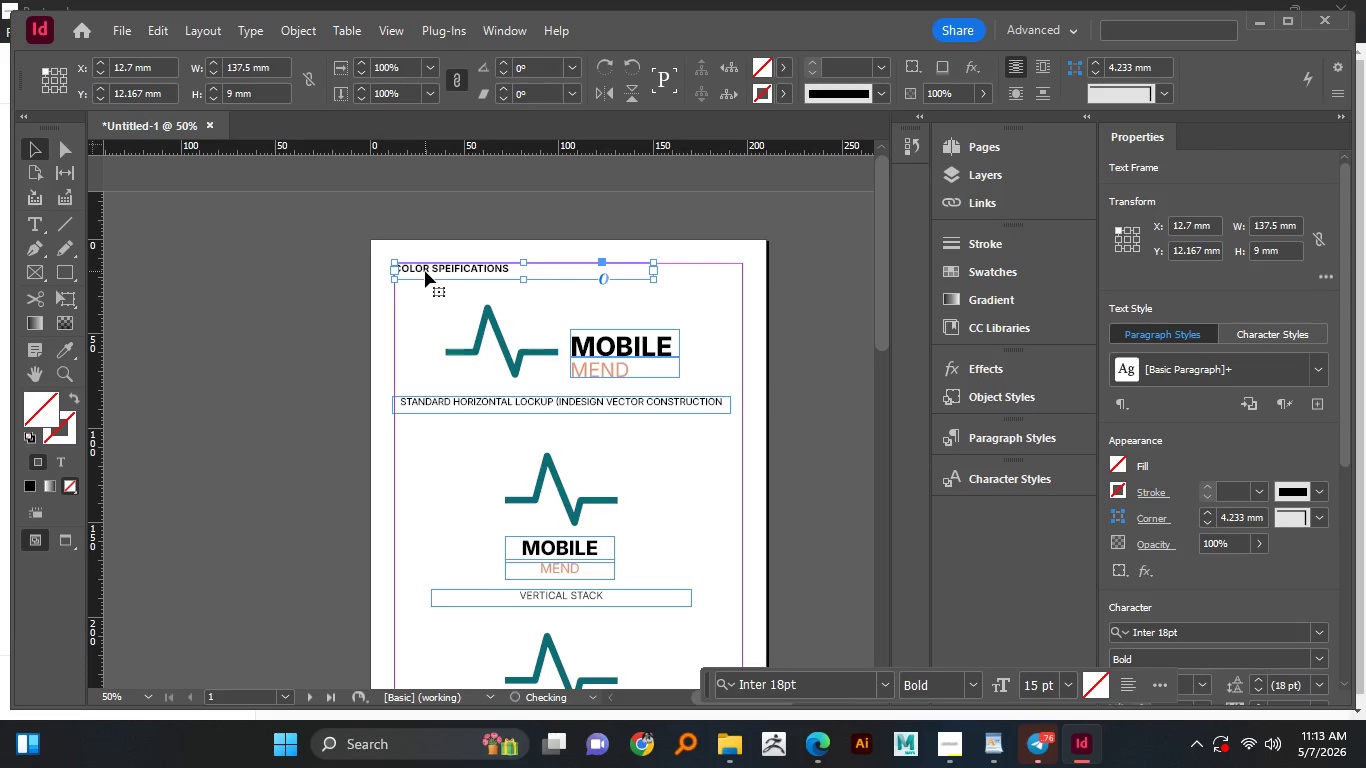 
scroll: coordinate [425, 273], scroll_direction: up, amount: 2.0
 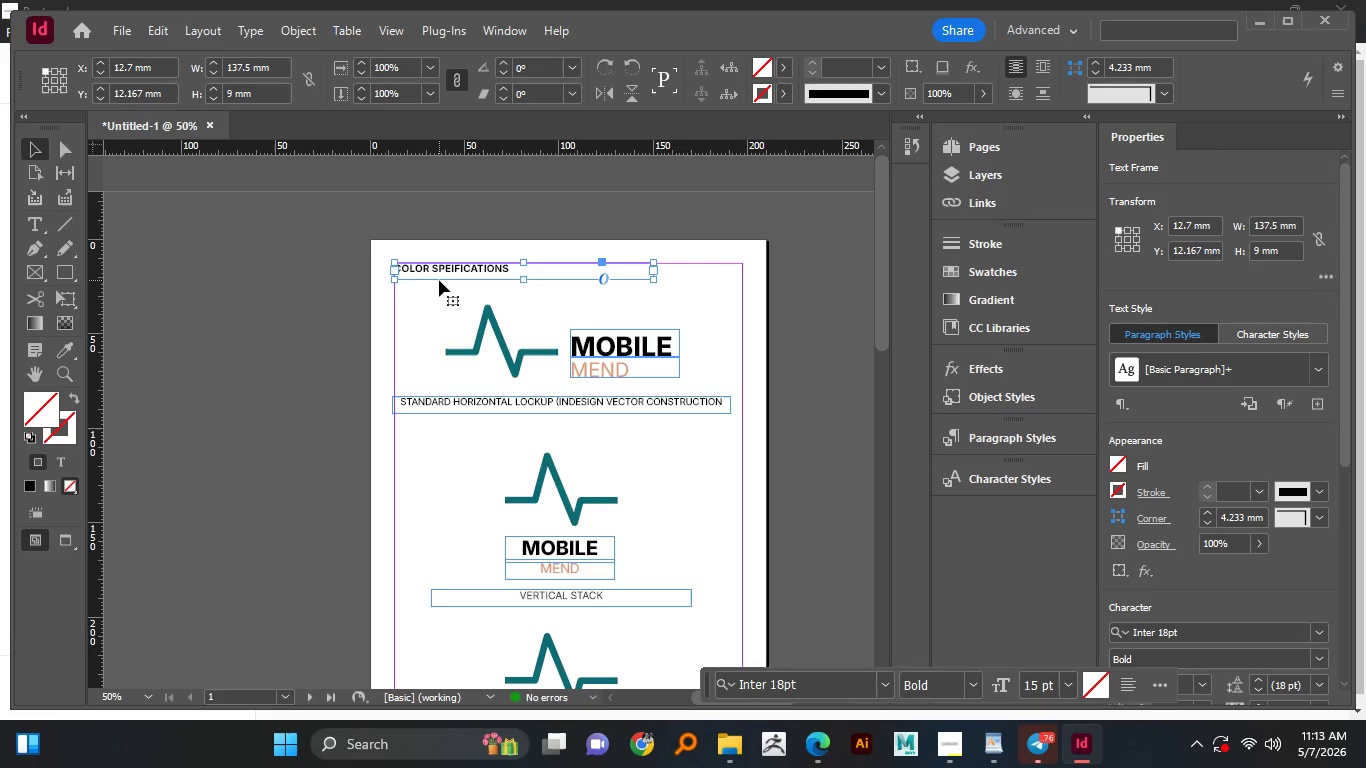 
hold_key(key=AltLeft, duration=1.25)
scroll: coordinate [452, 277], scroll_direction: up, amount: 4.0
 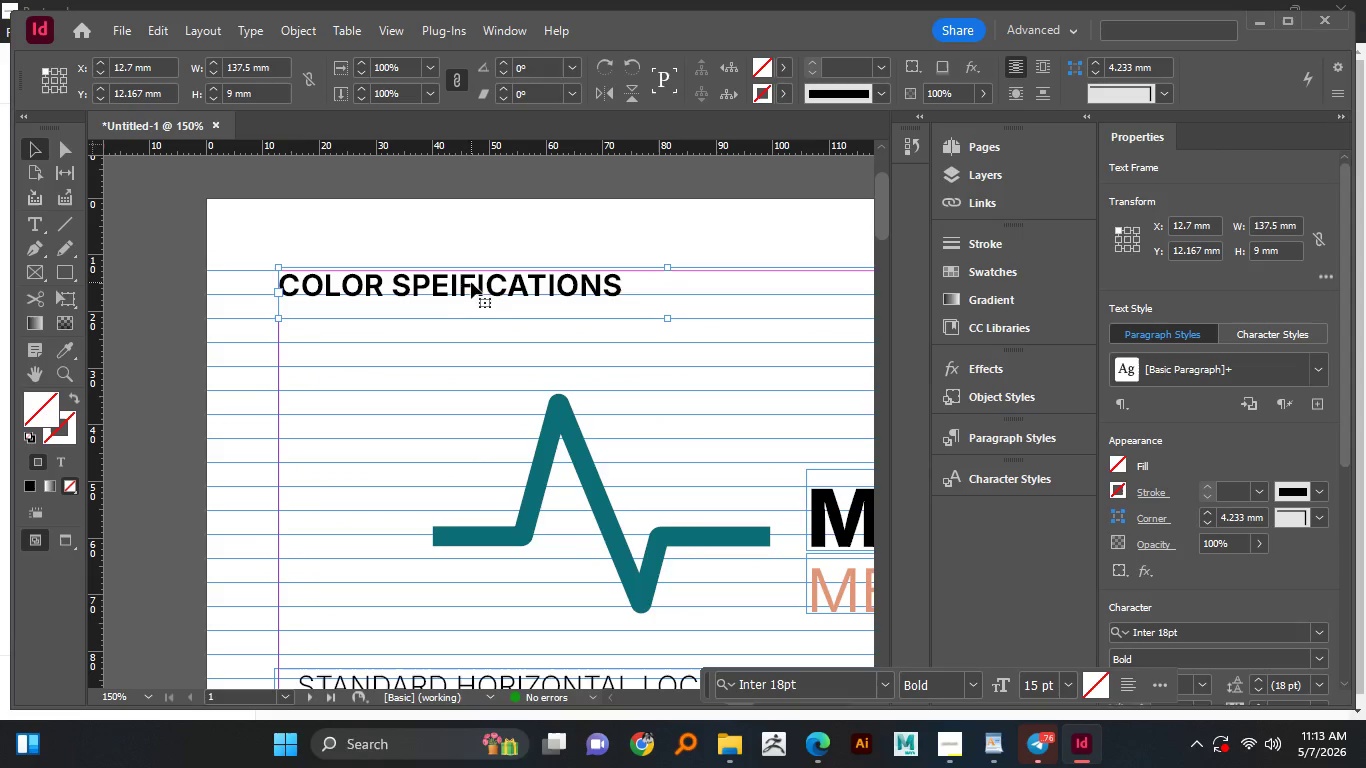 
double_click([471, 282])
 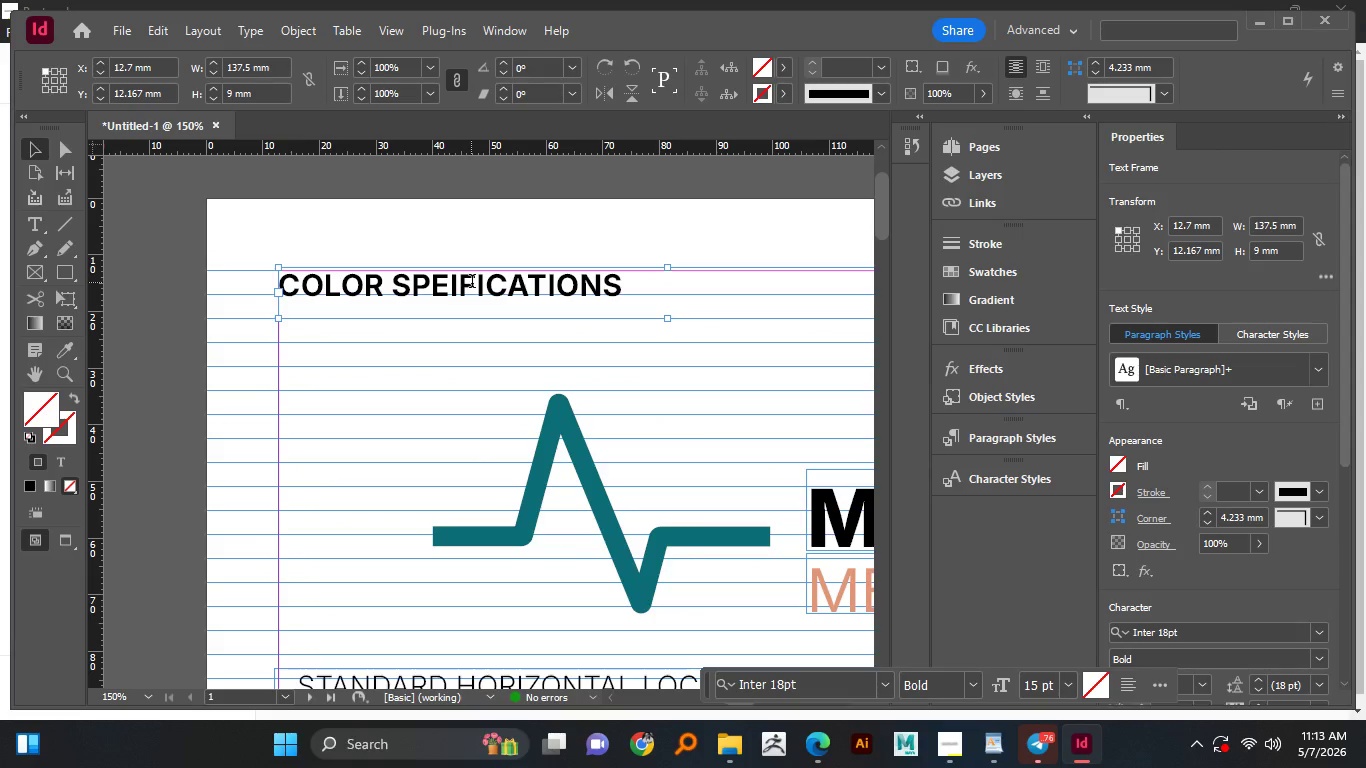 
key(Control+A)
 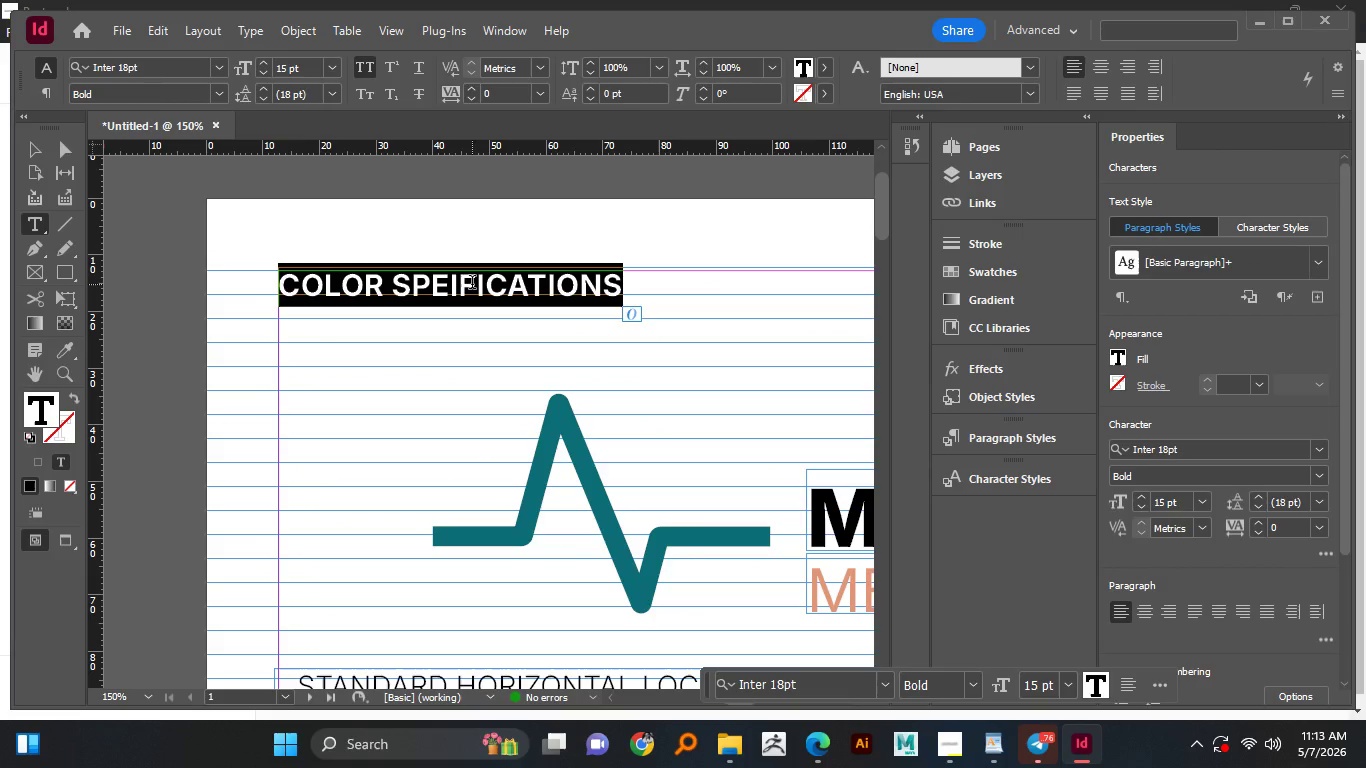 
type(LOGO VARIATION)
 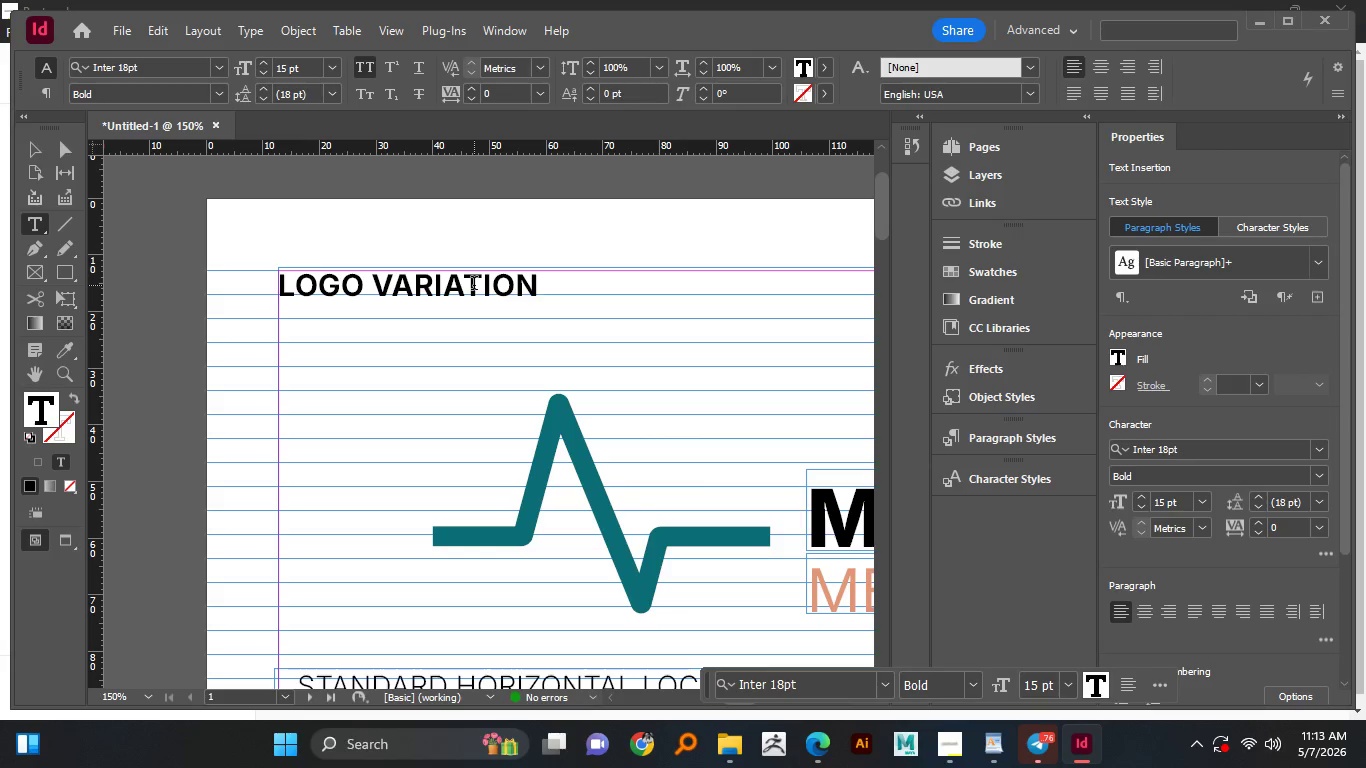 
key(S)
 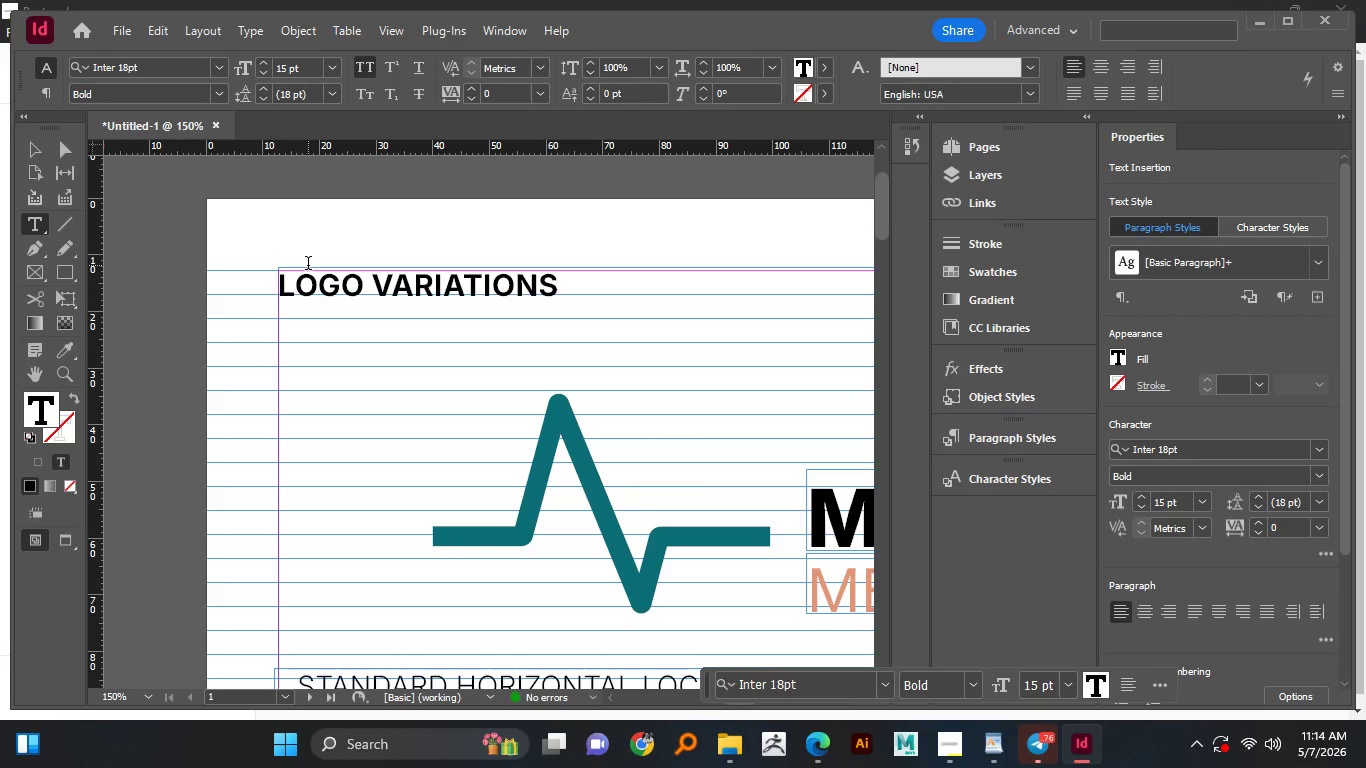 
wait(7.92)
 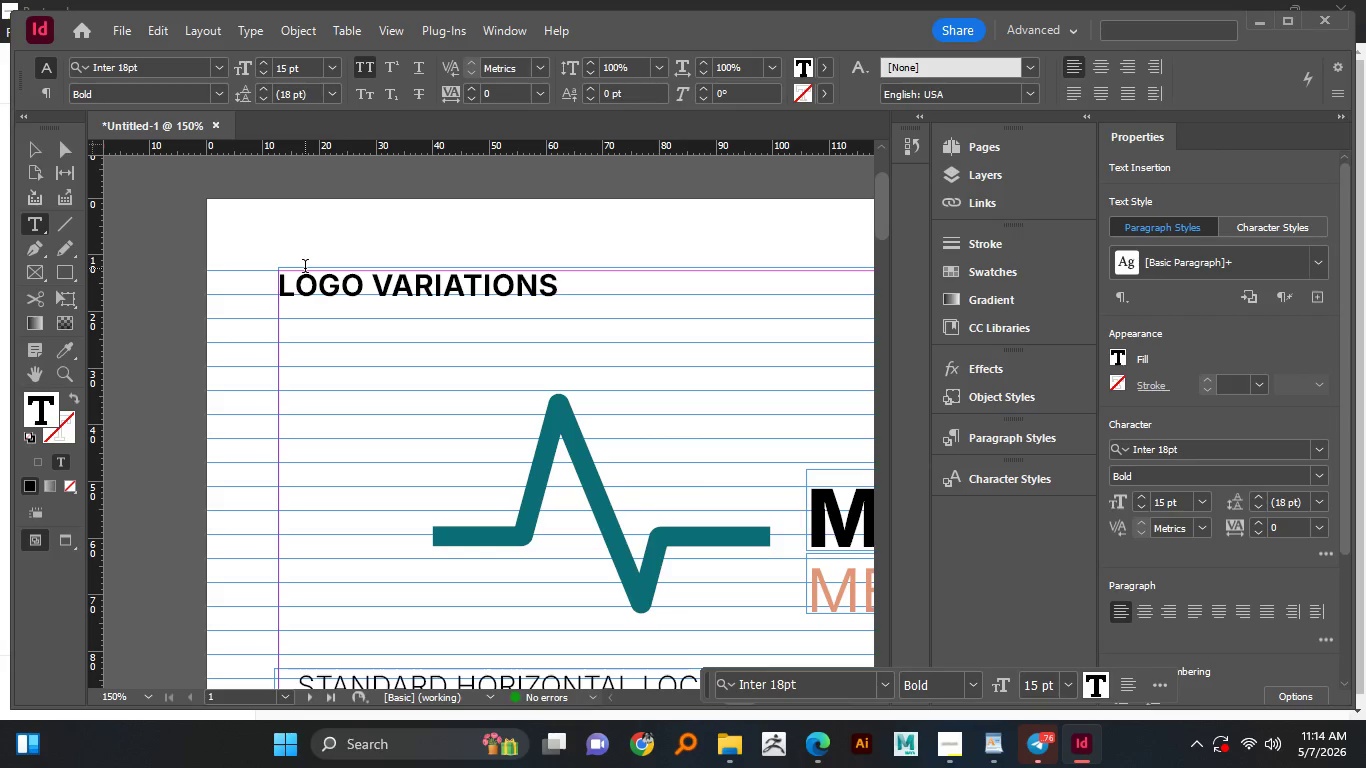 
left_click([37, 145])
 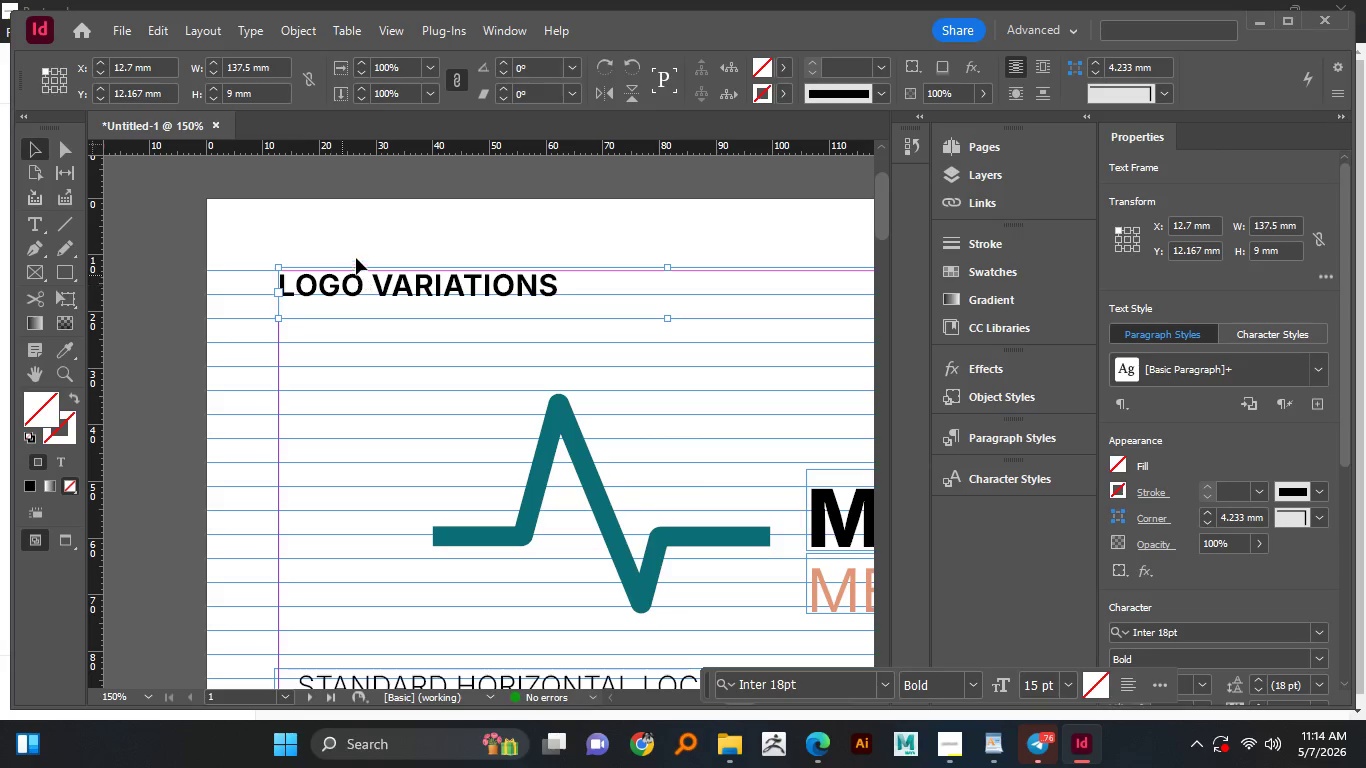 
left_click([362, 245])
 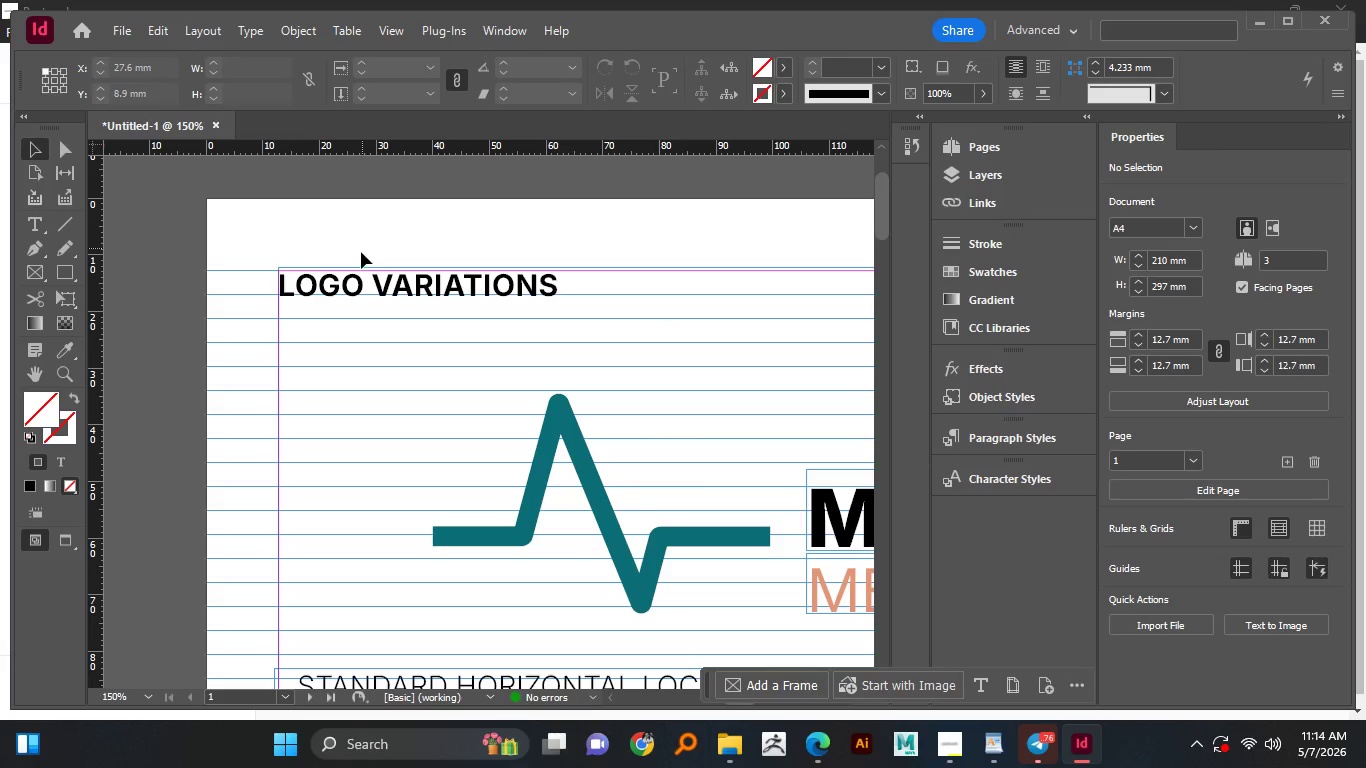 
left_click([355, 277])
 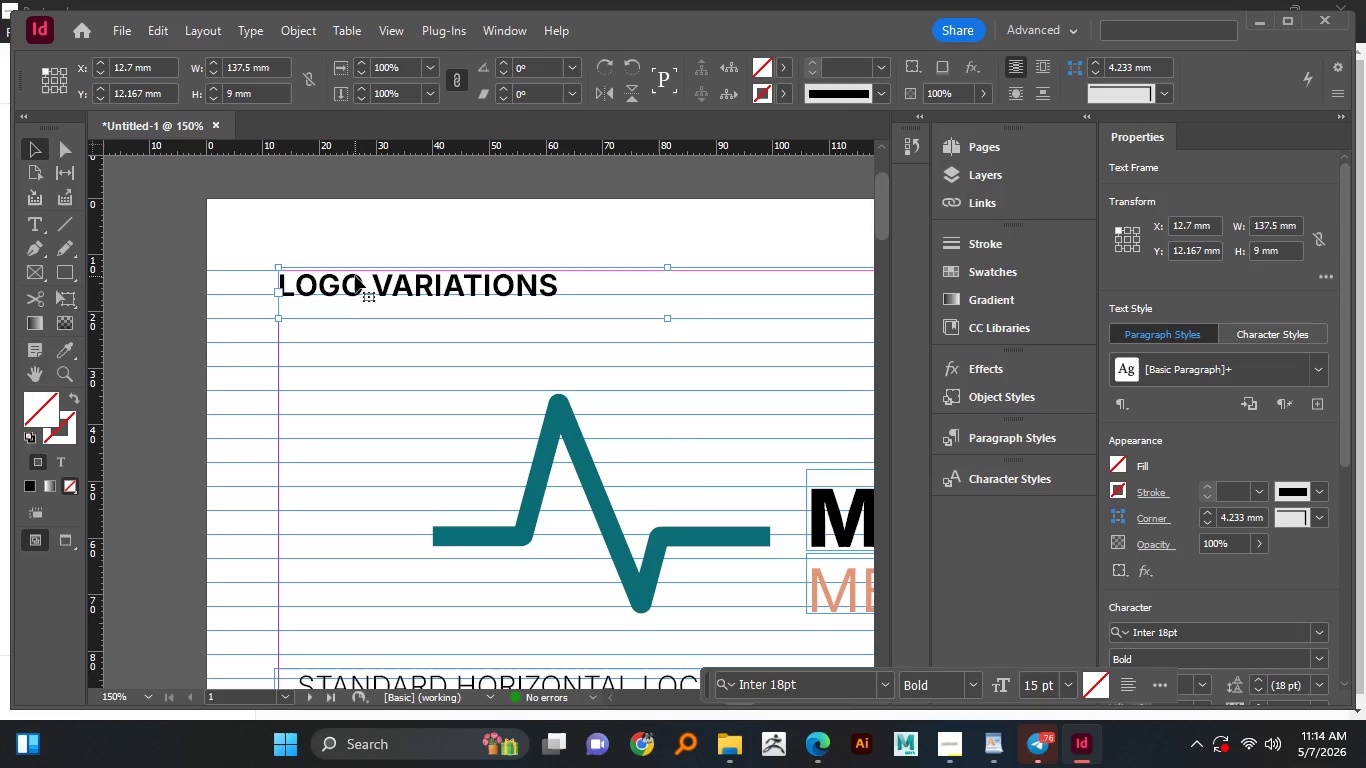 
key(ArrowDown)
 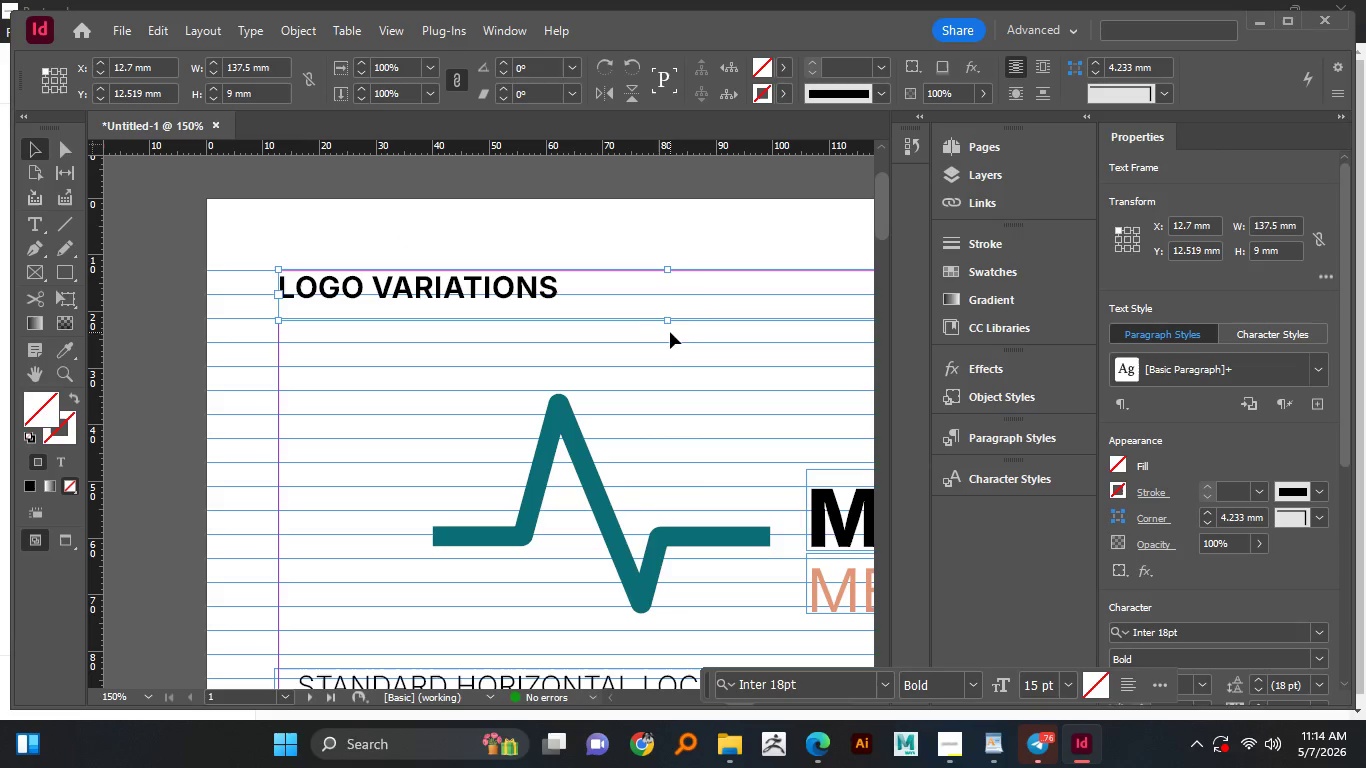 
left_click_drag(start_coordinate=[671, 318], to_coordinate=[675, 301])
 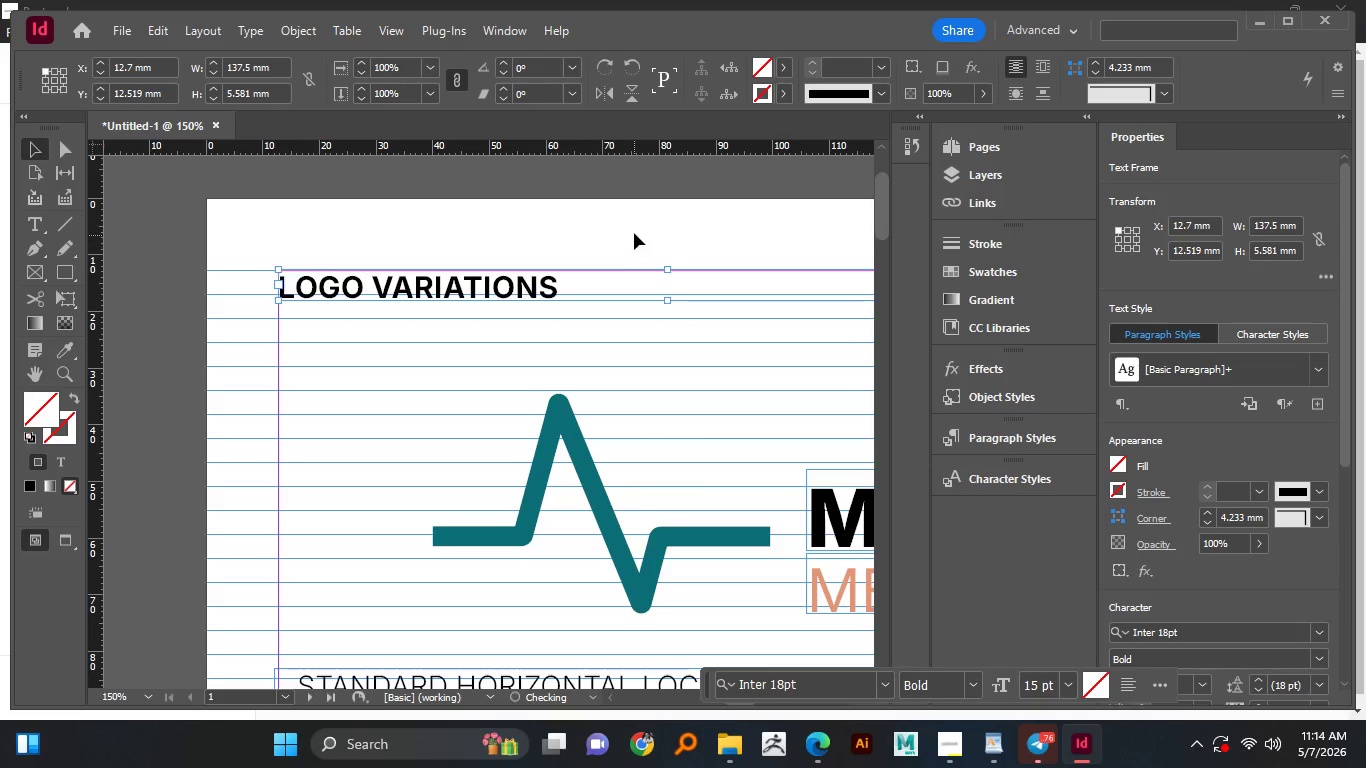 
left_click([634, 233])
 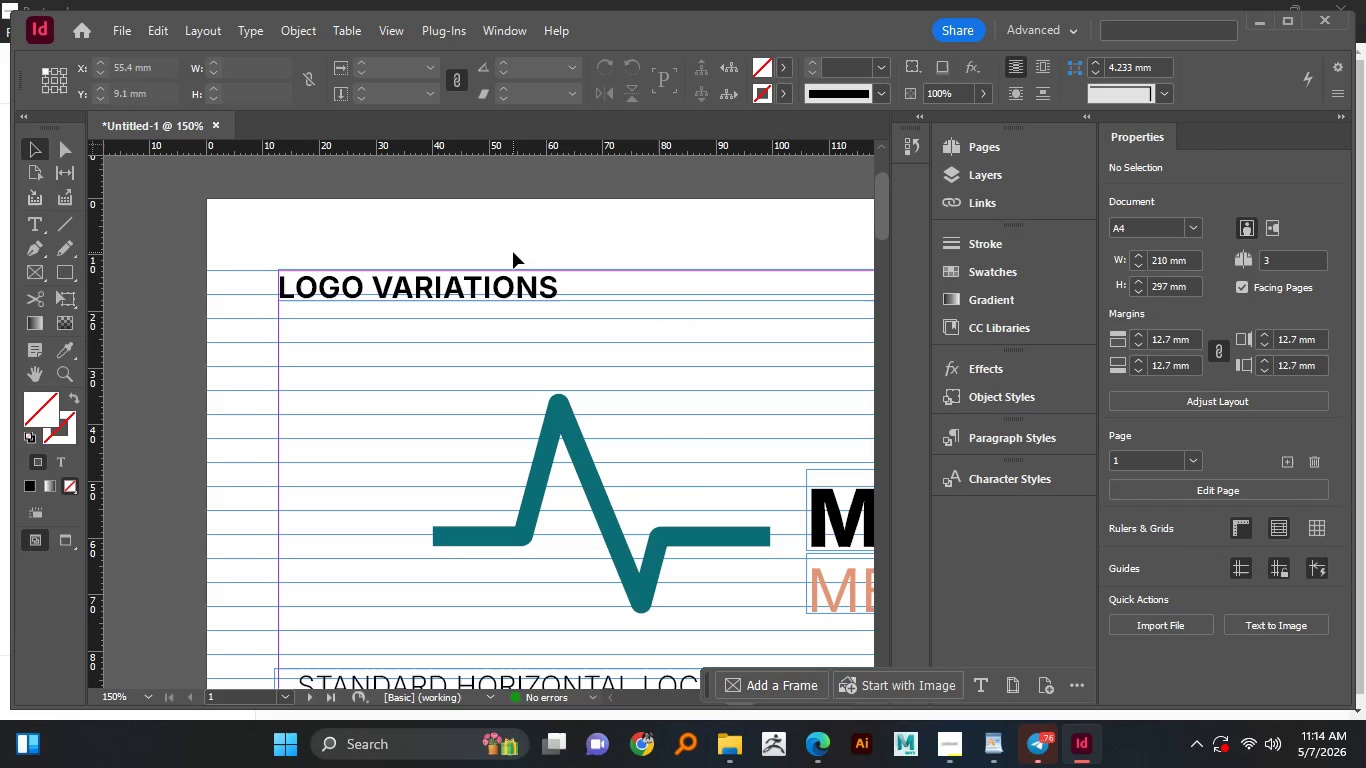 
hold_key(key=AltLeft, duration=1.52)
hold_key(key=AltLeft, duration=1.01)
scroll: coordinate [510, 259], scroll_direction: down, amount: 2.0
 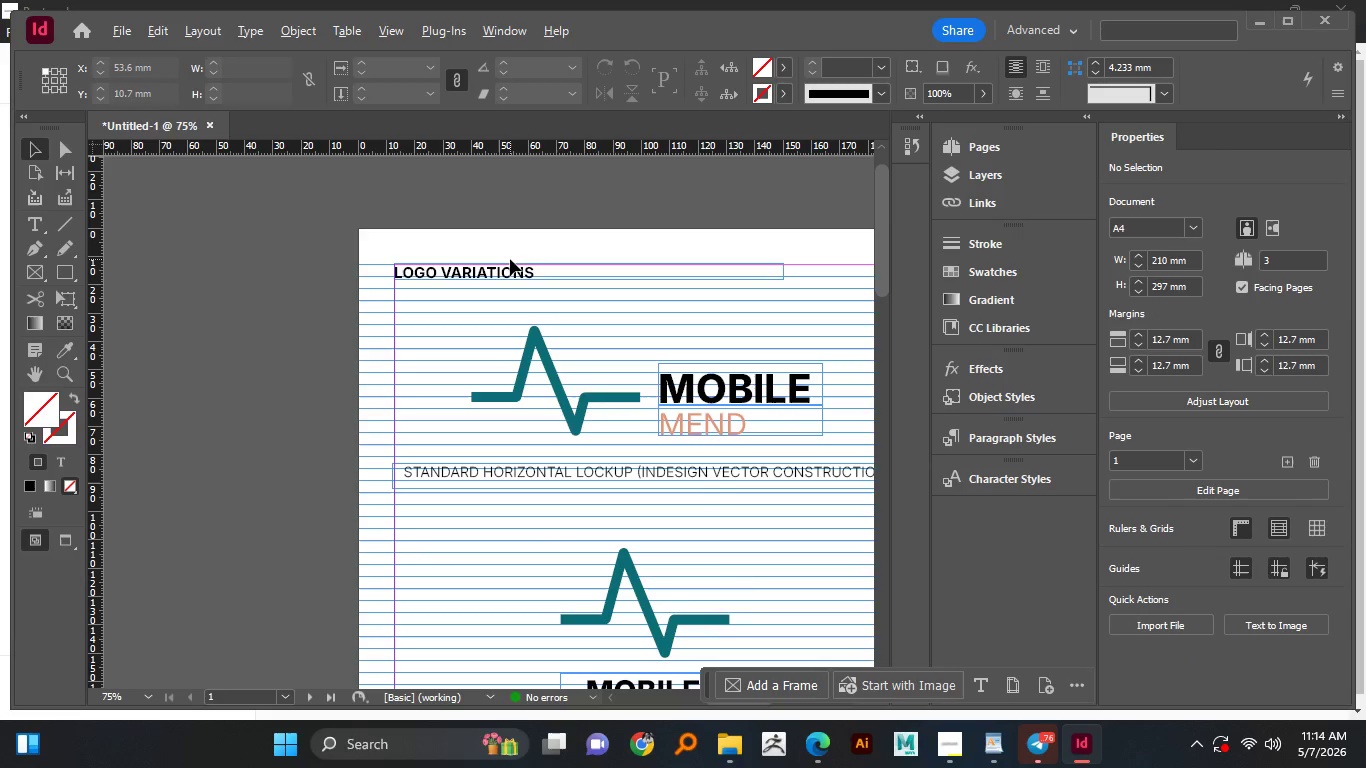 
hold_key(key=AltLeft, duration=1.53)
 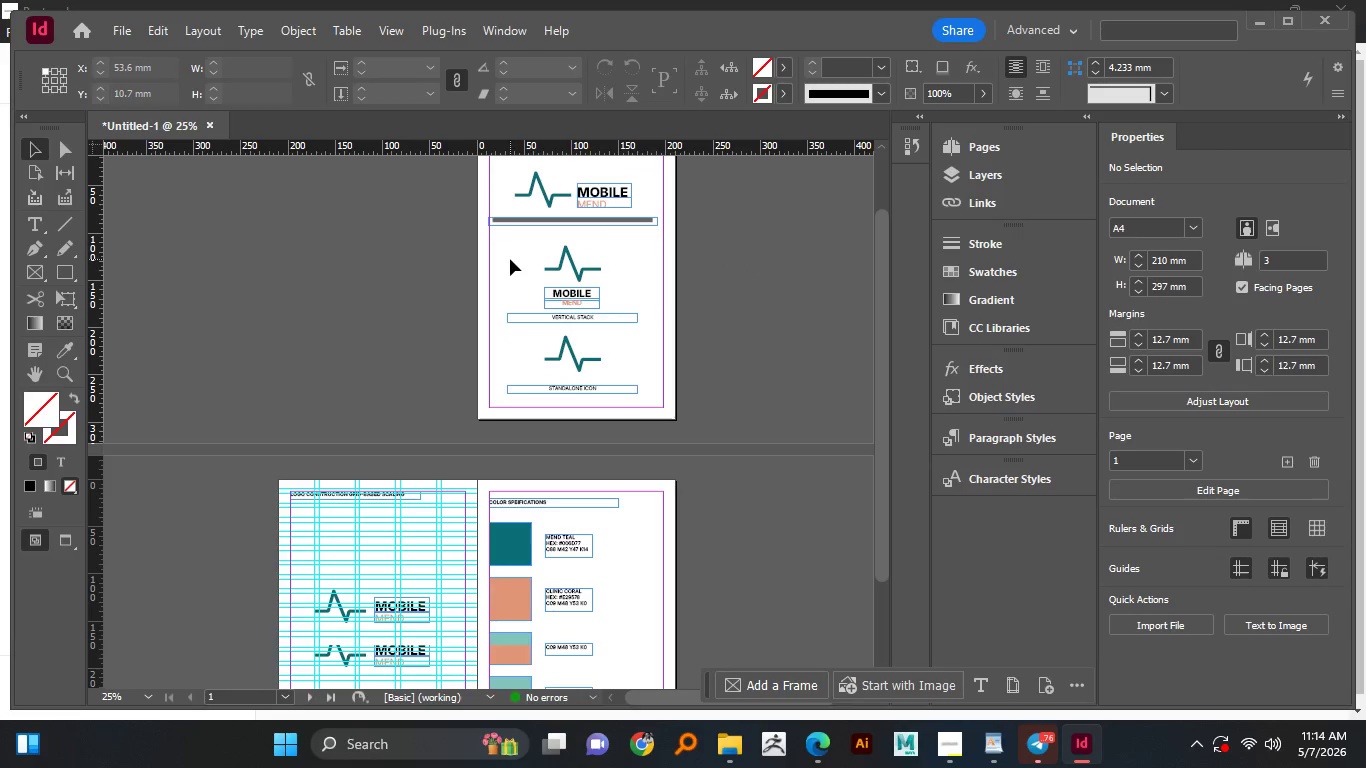 
key(Alt+AltLeft)
 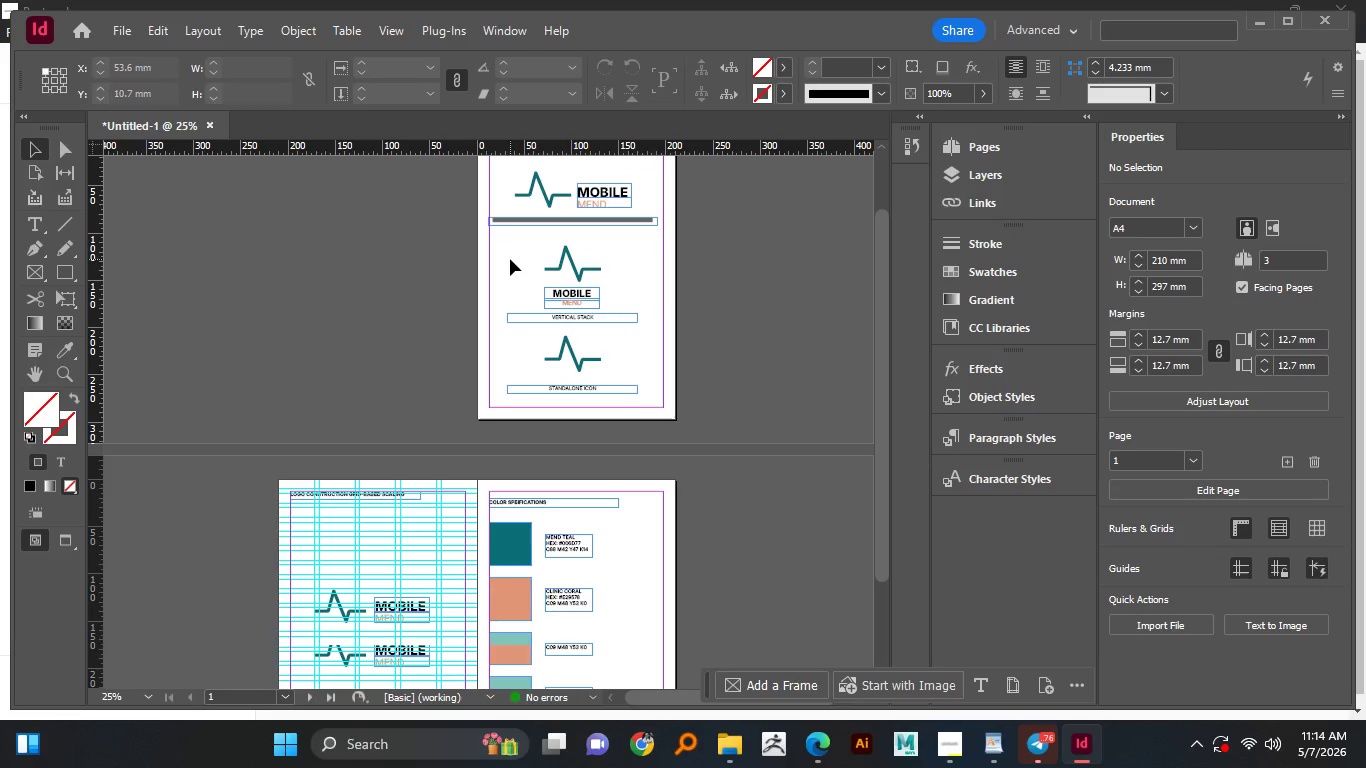 
key(Alt+AltLeft)
 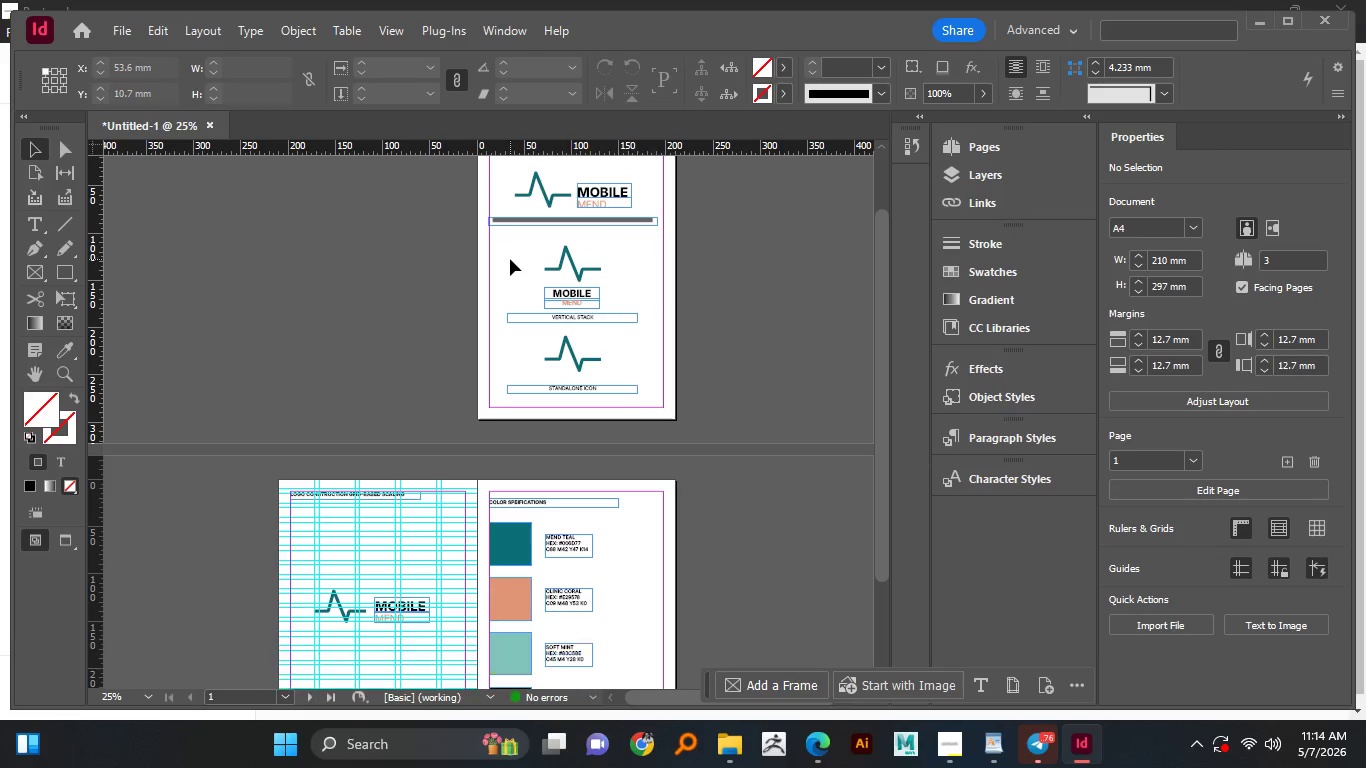 
hold_key(key=AltLeft, duration=1.02)
 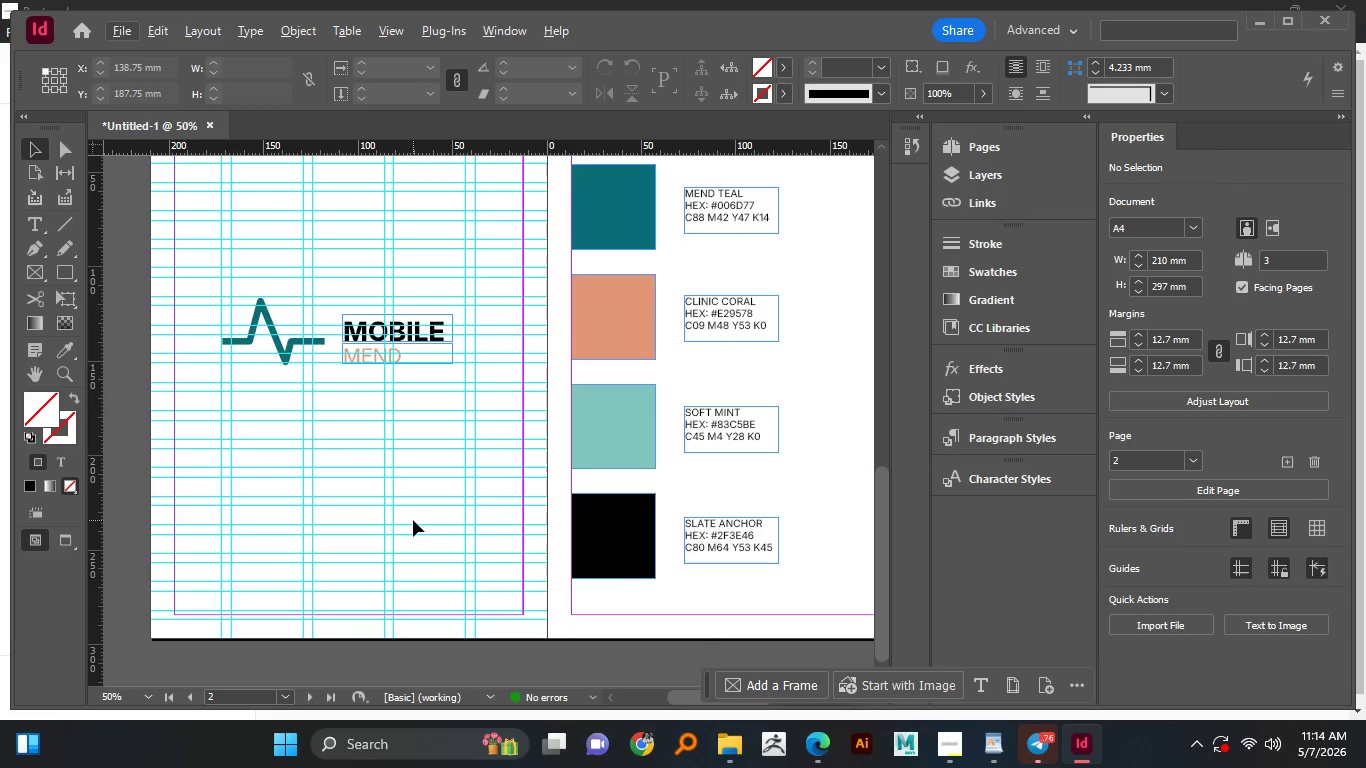 
scroll: coordinate [510, 259], scroll_direction: down, amount: 8.0
 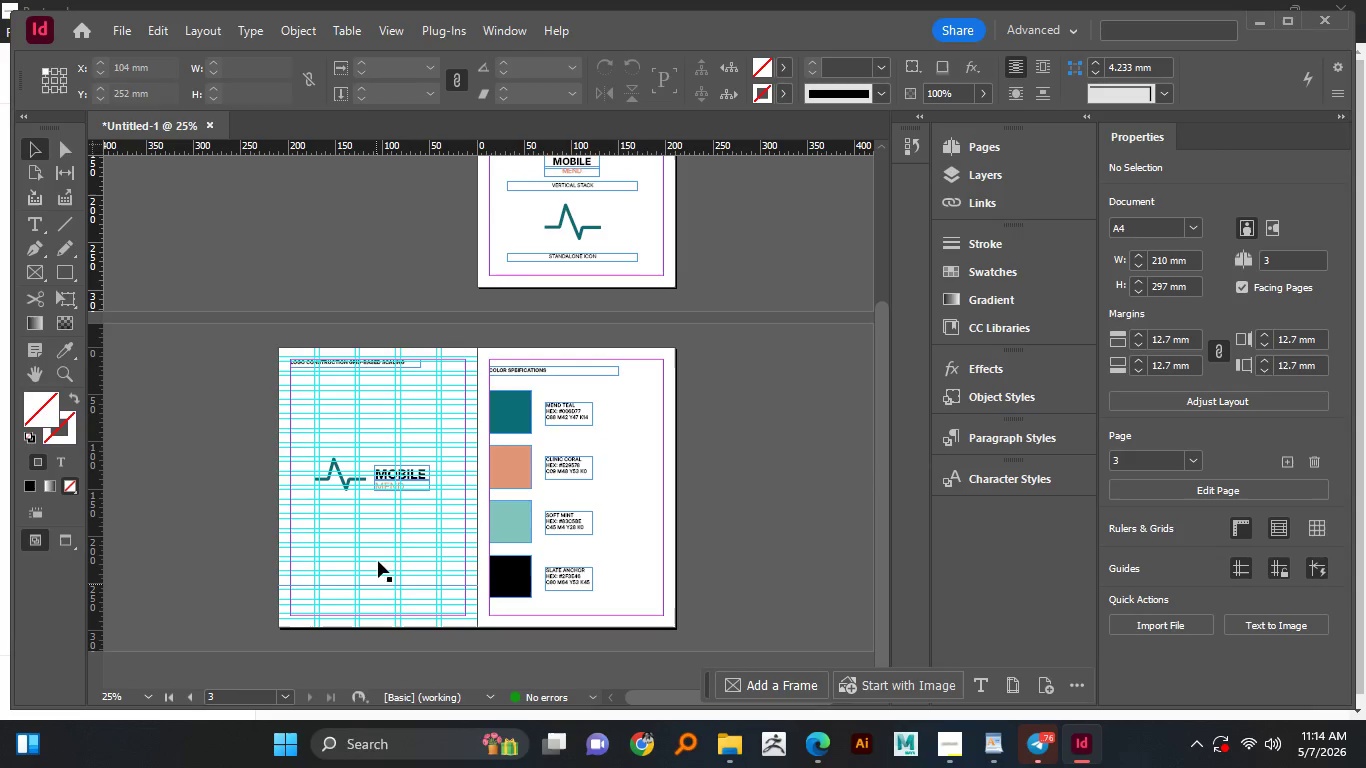 
scroll: coordinate [407, 529], scroll_direction: none, amount: 0.0
 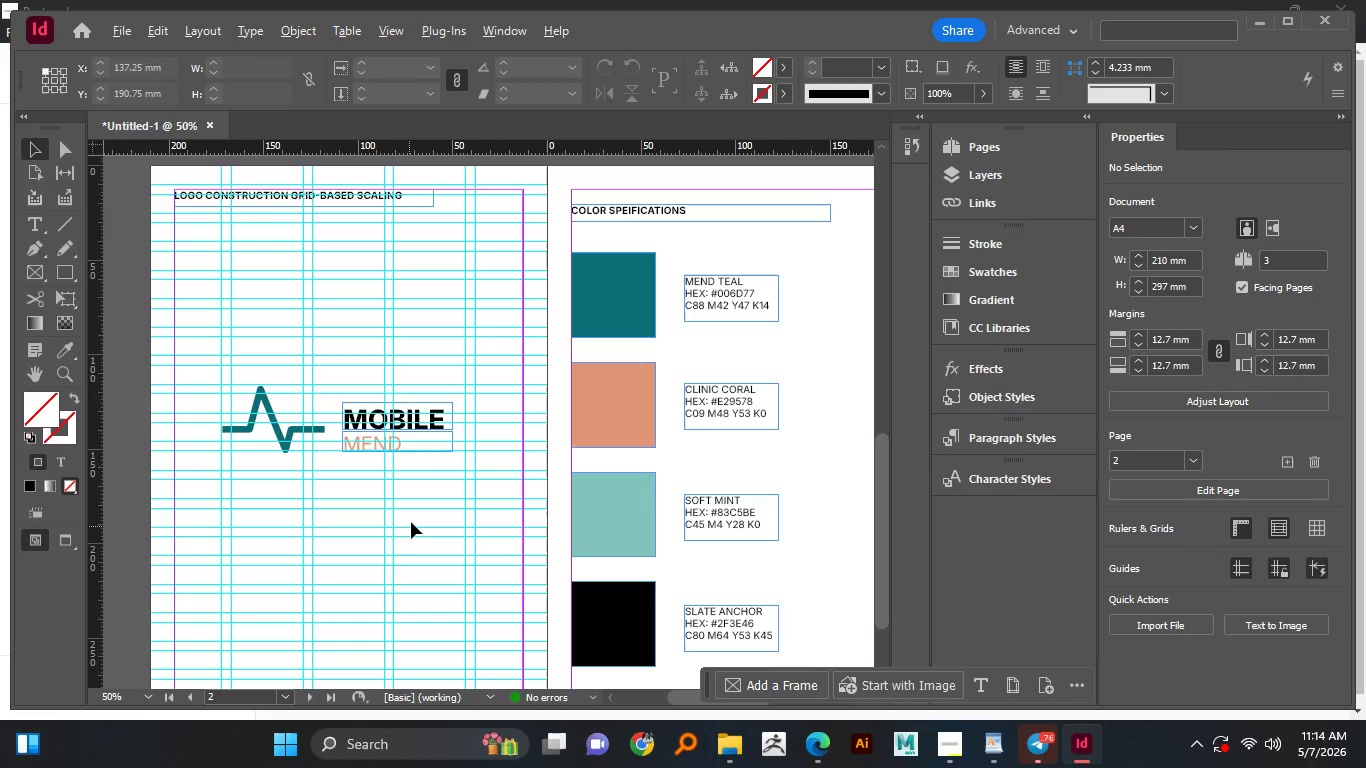 
hold_key(key=AltLeft, duration=1.12)
scroll: coordinate [413, 520], scroll_direction: down, amount: 1.0
 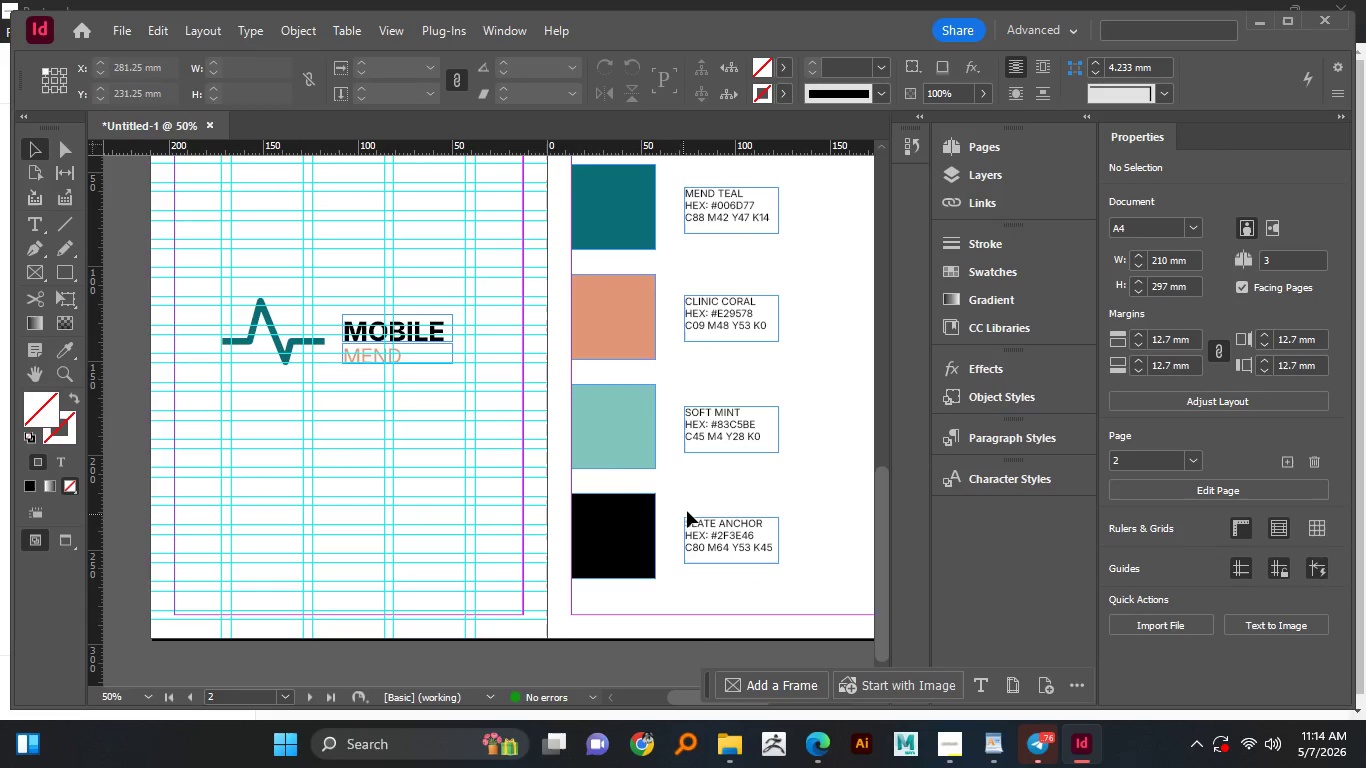 
hold_key(key=AltLeft, duration=1.52)
 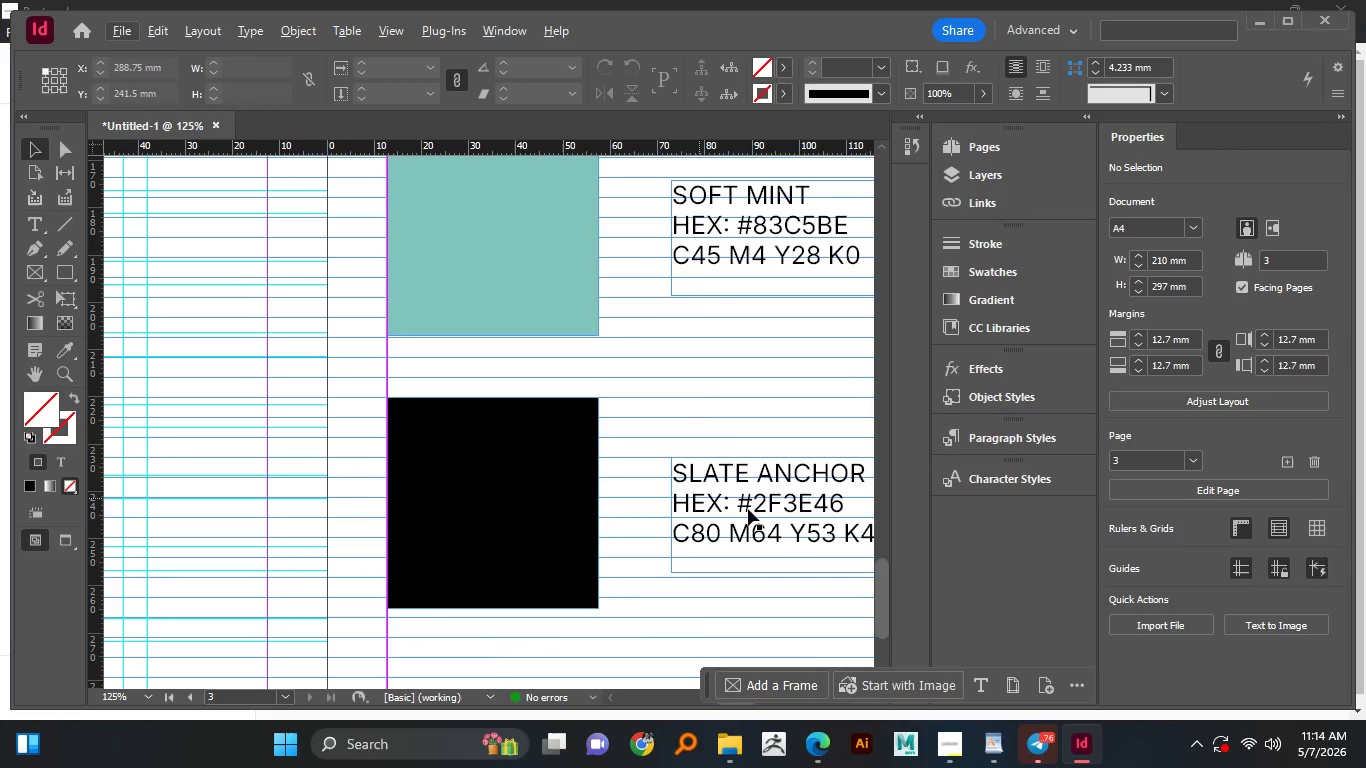 
scroll: coordinate [690, 506], scroll_direction: down, amount: 2.0
 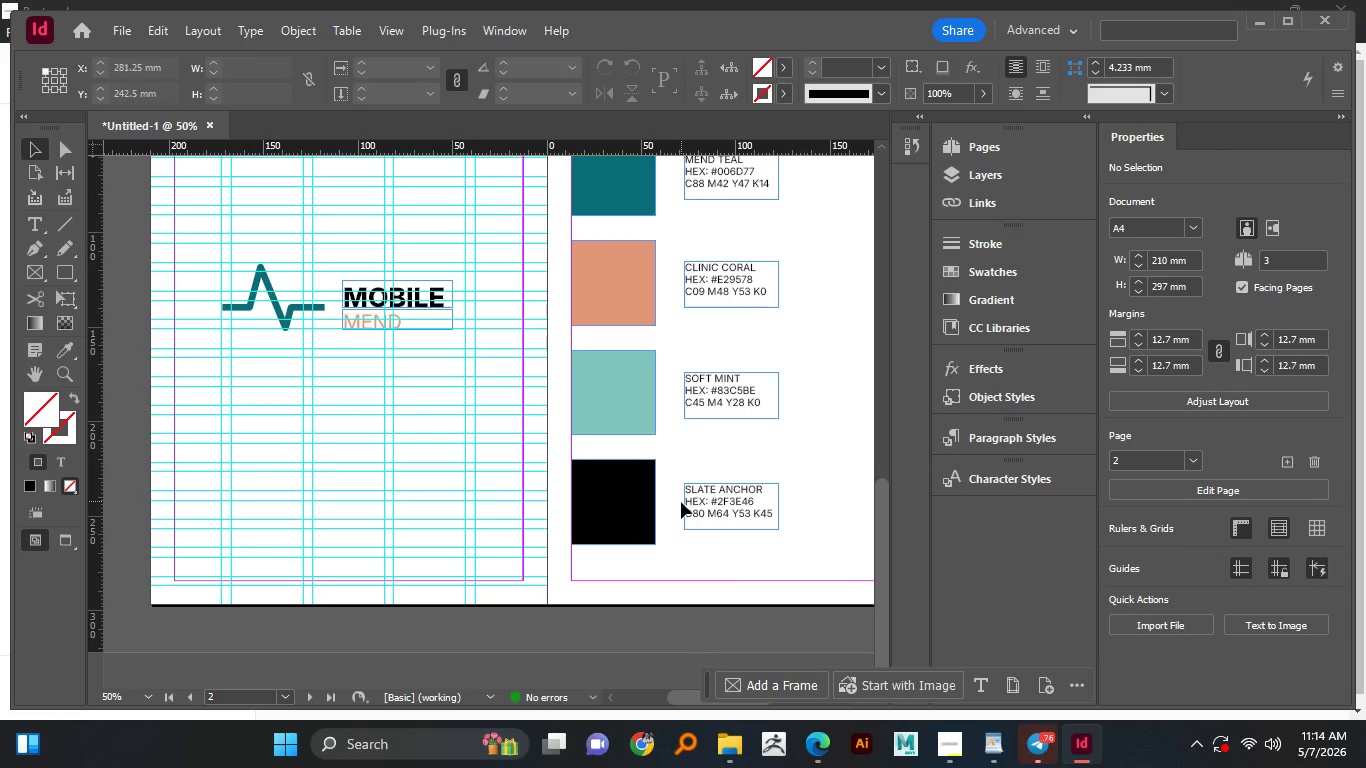 
scroll: coordinate [693, 501], scroll_direction: up, amount: 1.0
 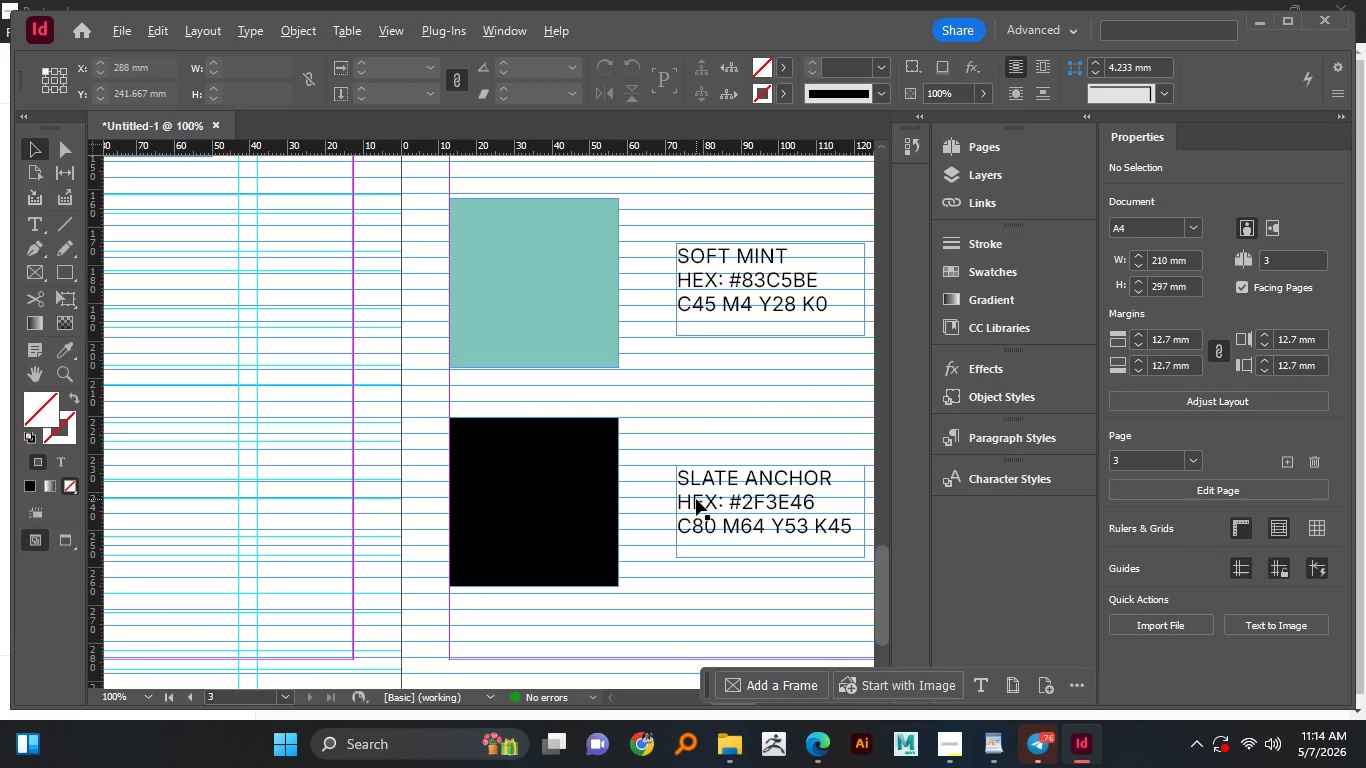 
key(Alt+AltLeft)
 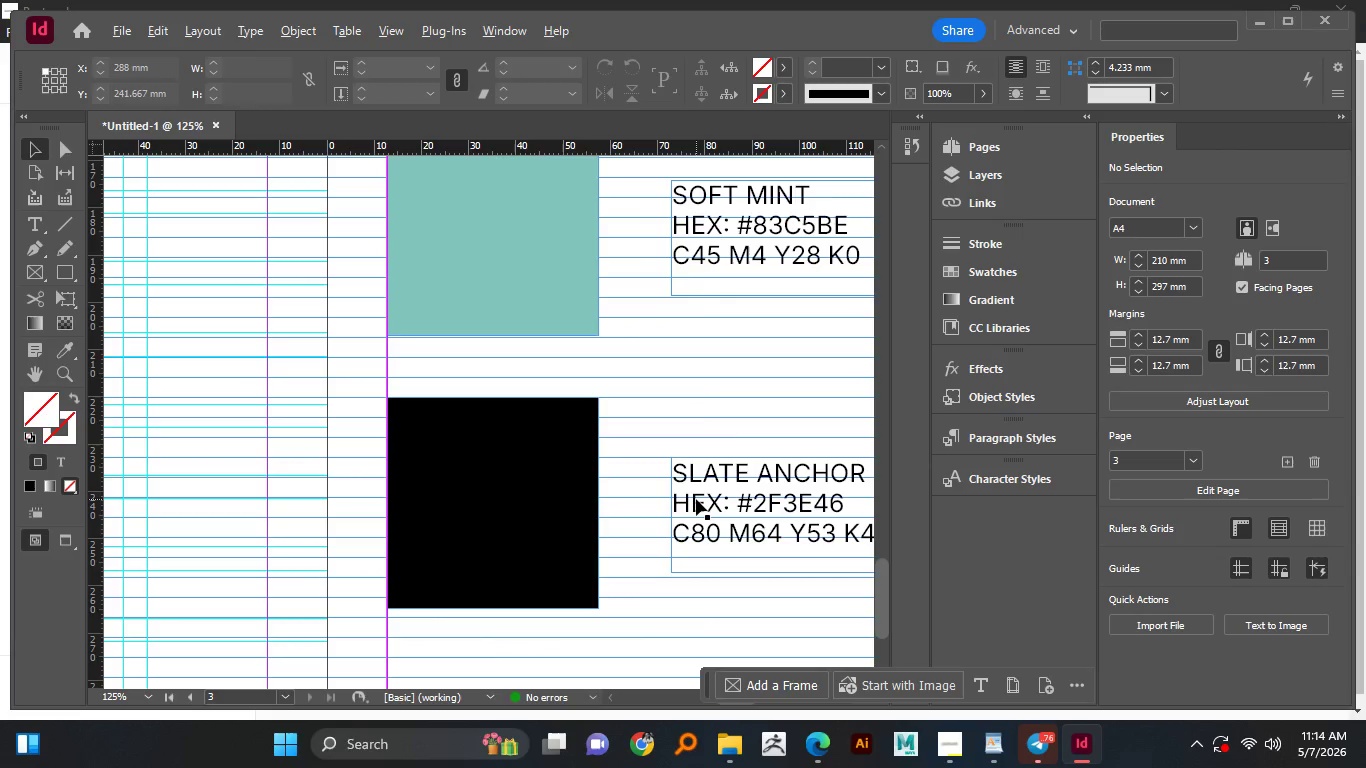 
key(Alt+AltLeft)
 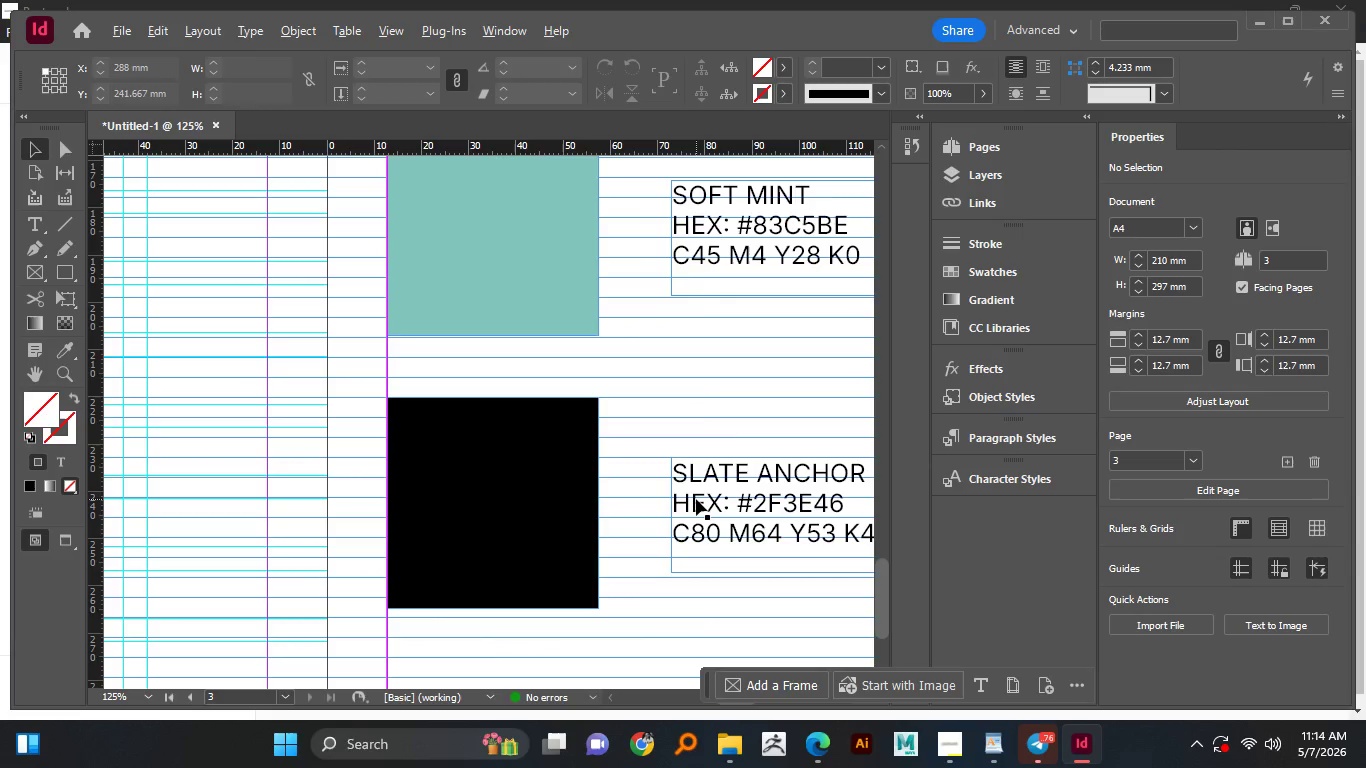 
key(Alt+AltLeft)
 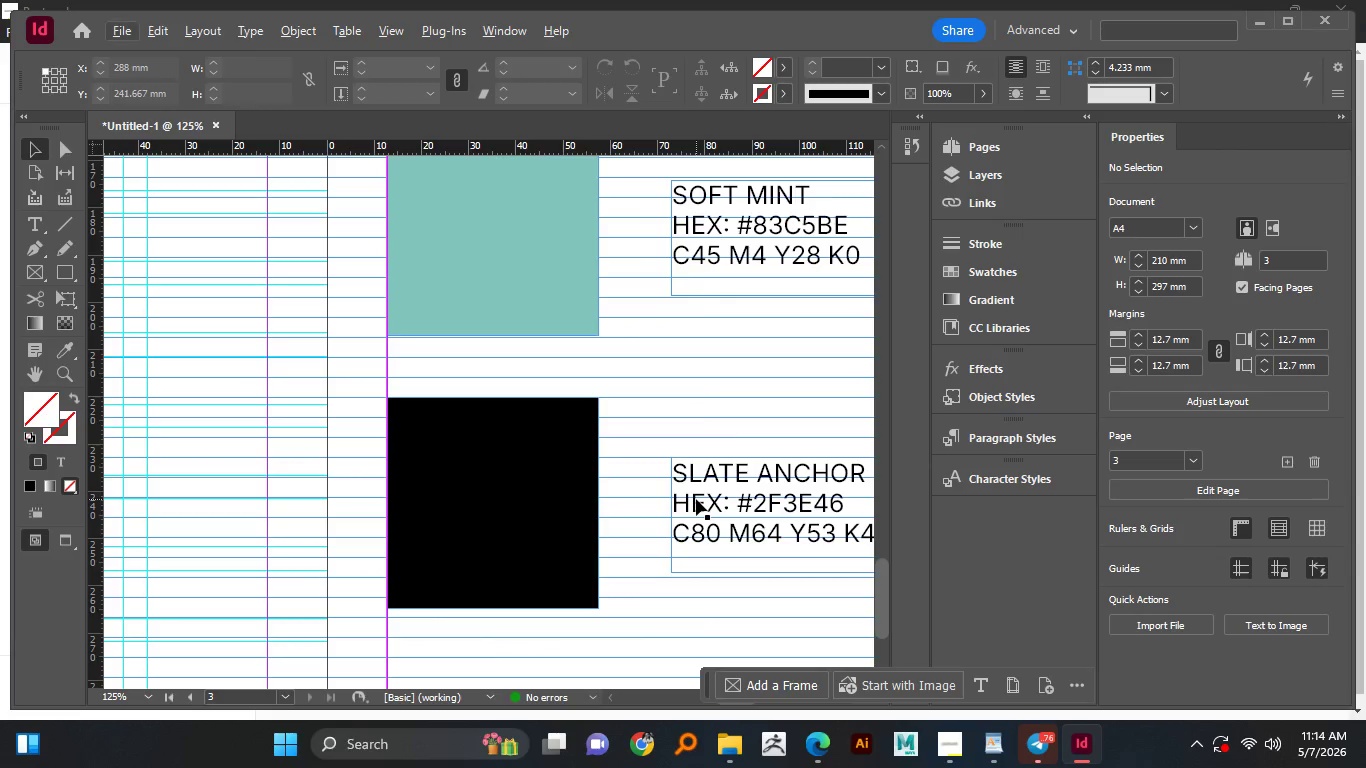 
key(Alt+AltLeft)
 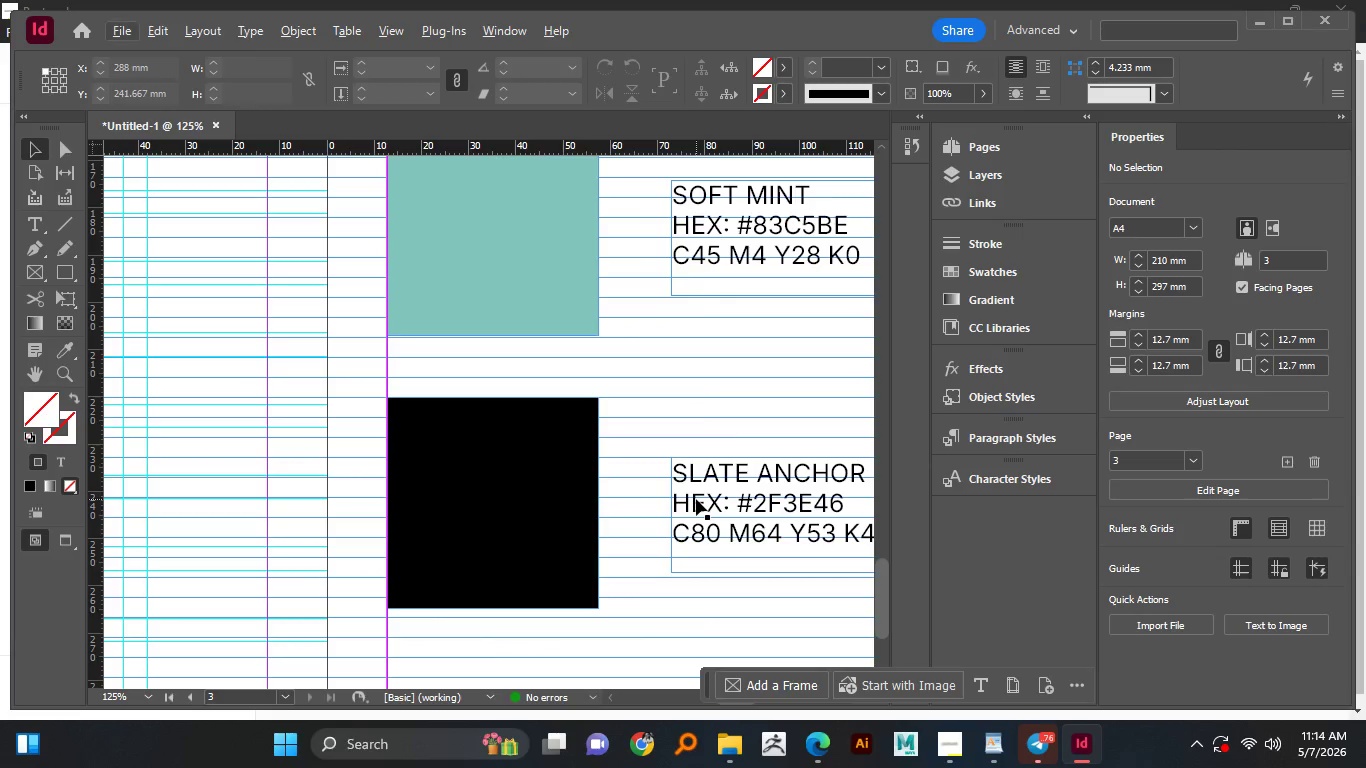 
key(Alt+AltLeft)
 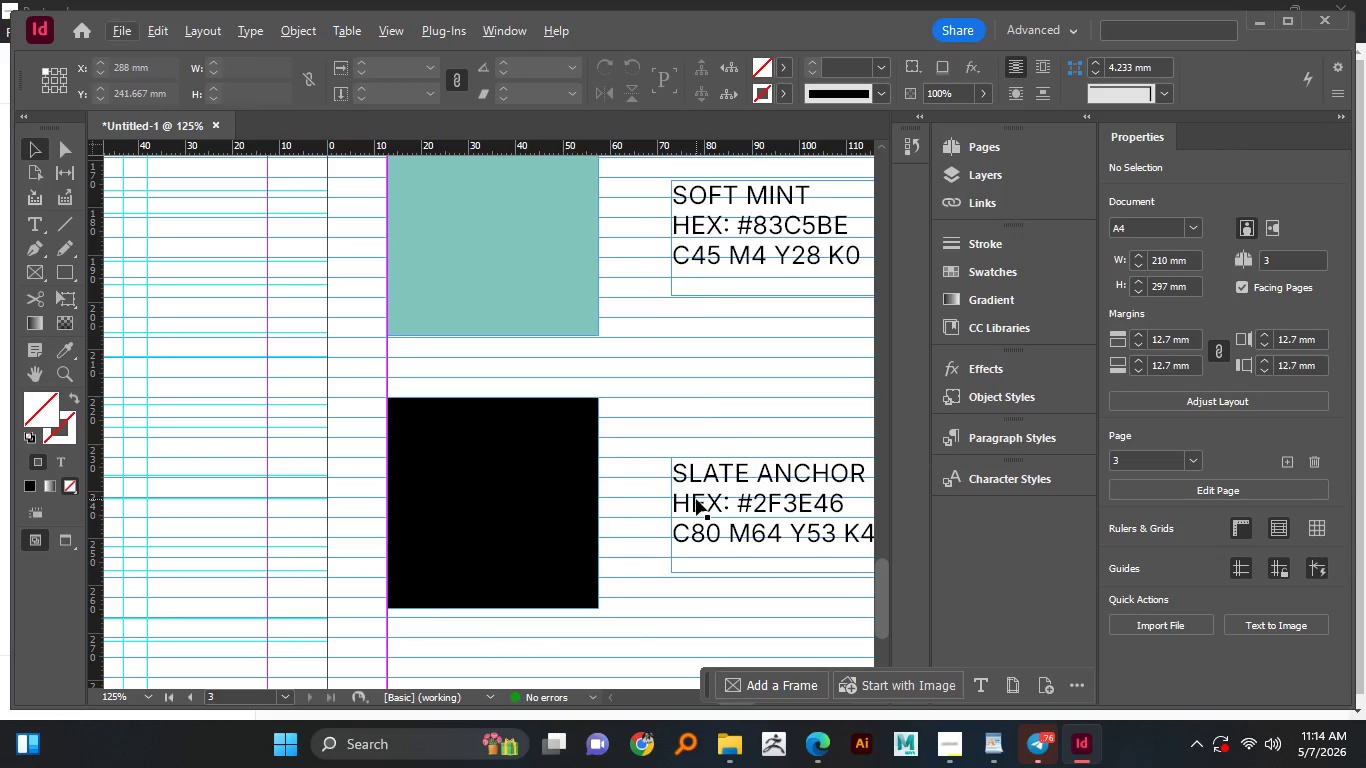 
key(Alt+AltLeft)
 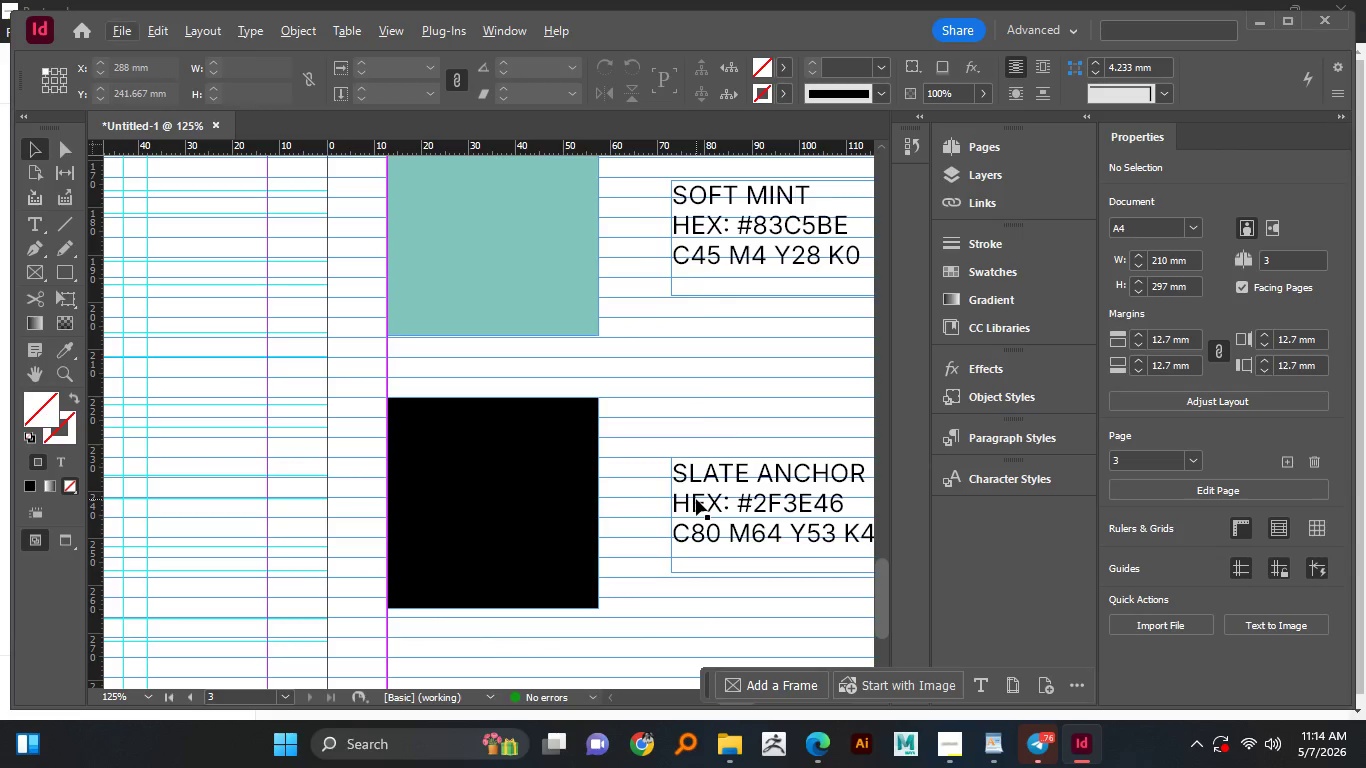 
key(Alt+AltLeft)
 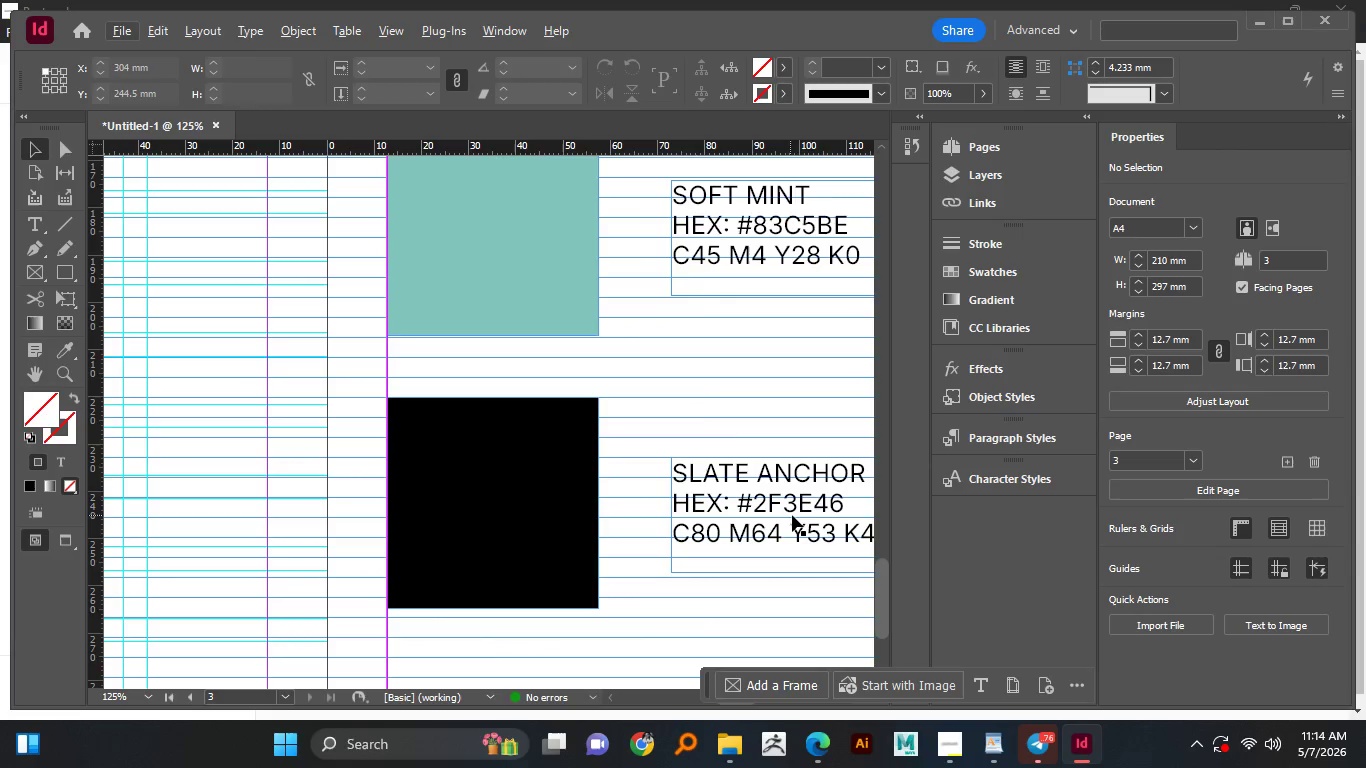 
scroll: coordinate [696, 499], scroll_direction: up, amount: 1.0
 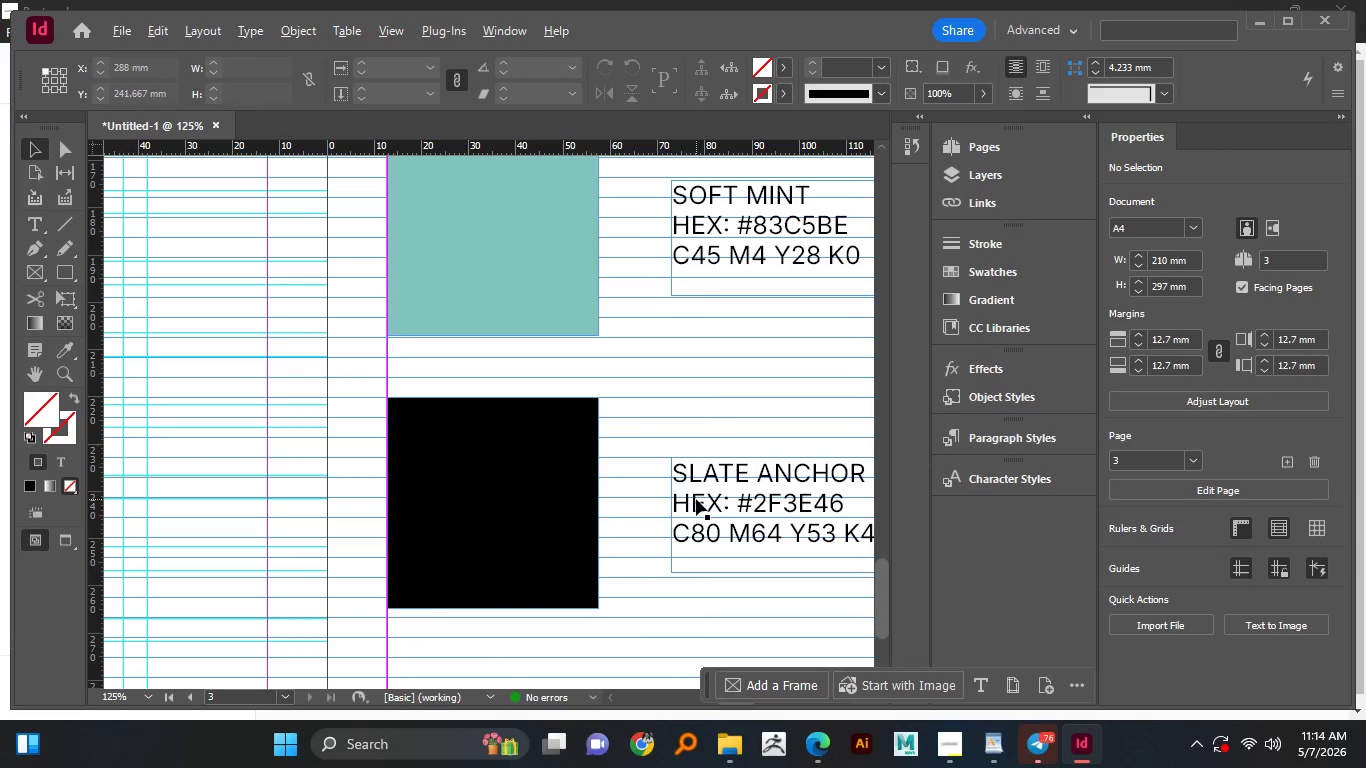 
left_click([794, 515])
 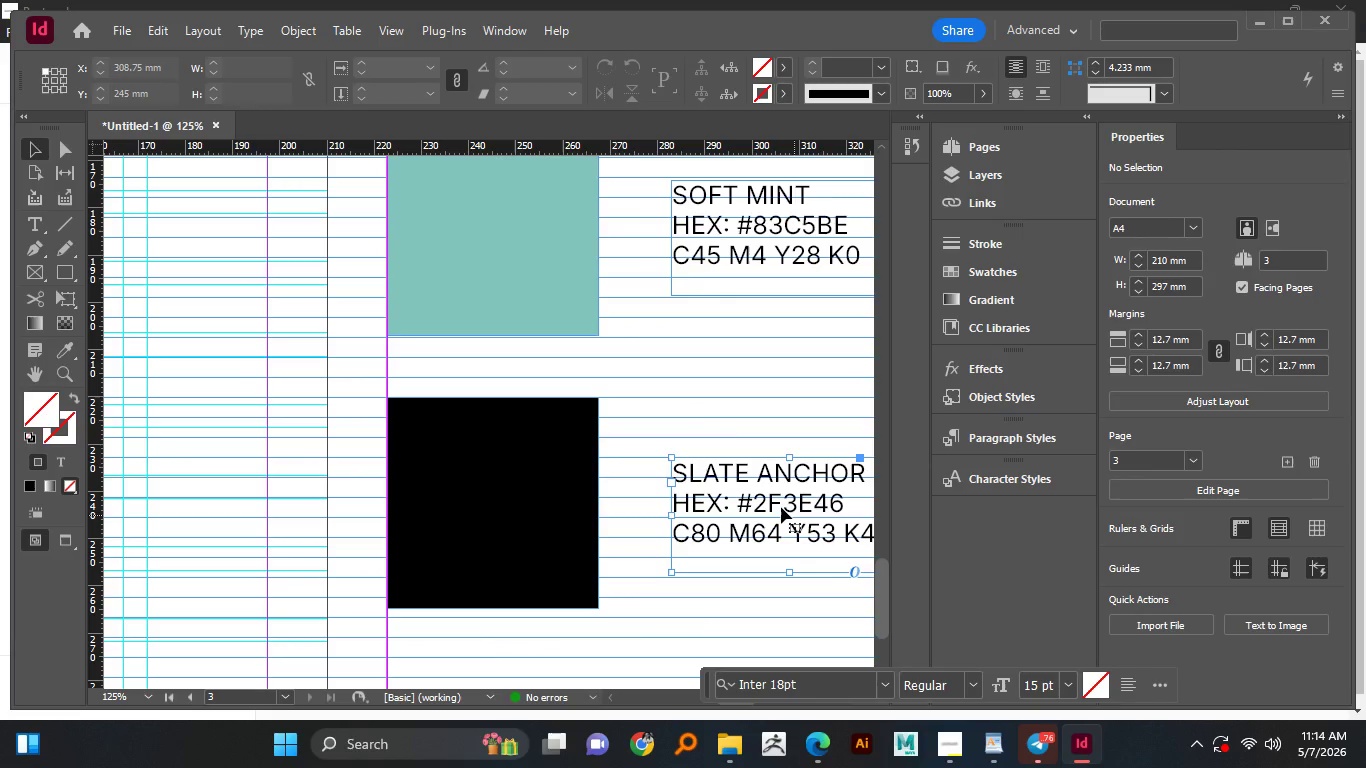 
double_click([781, 507])
 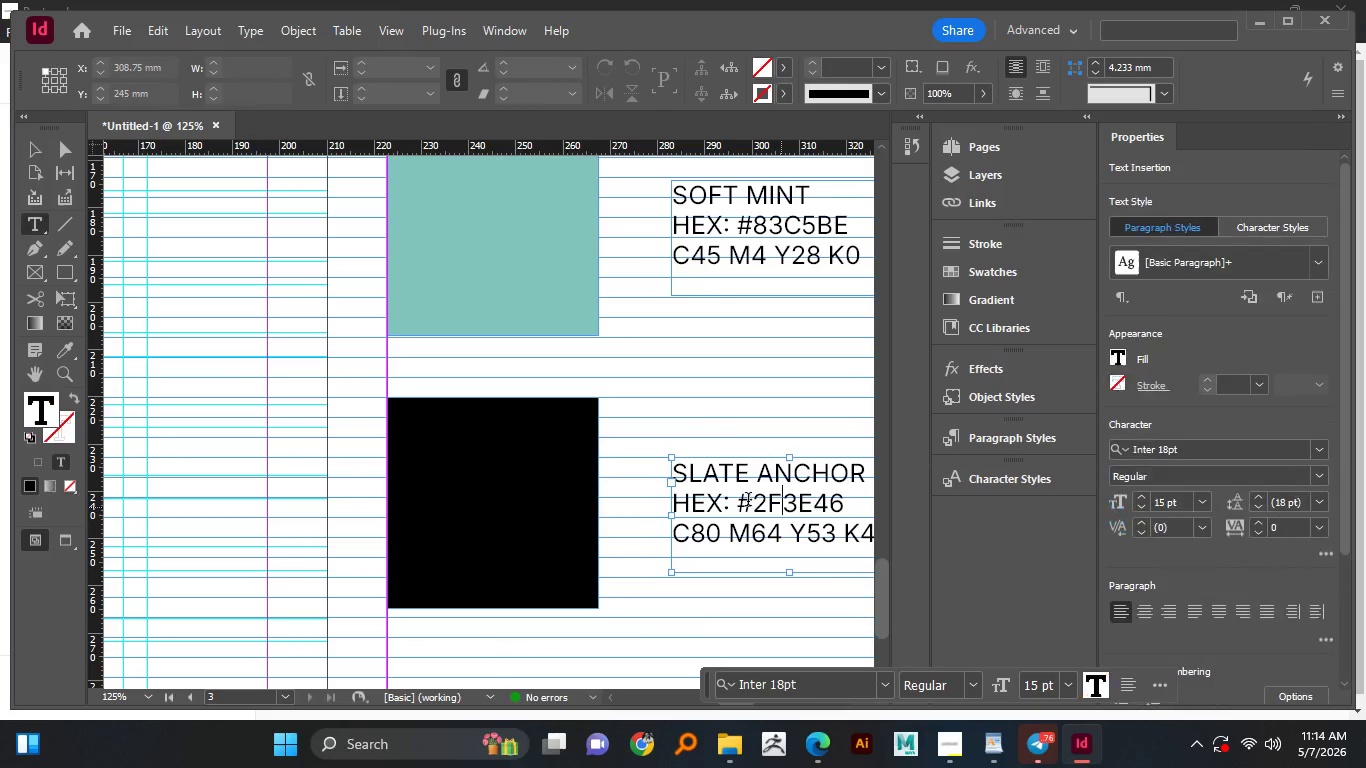 
left_click_drag(start_coordinate=[750, 501], to_coordinate=[866, 500])
 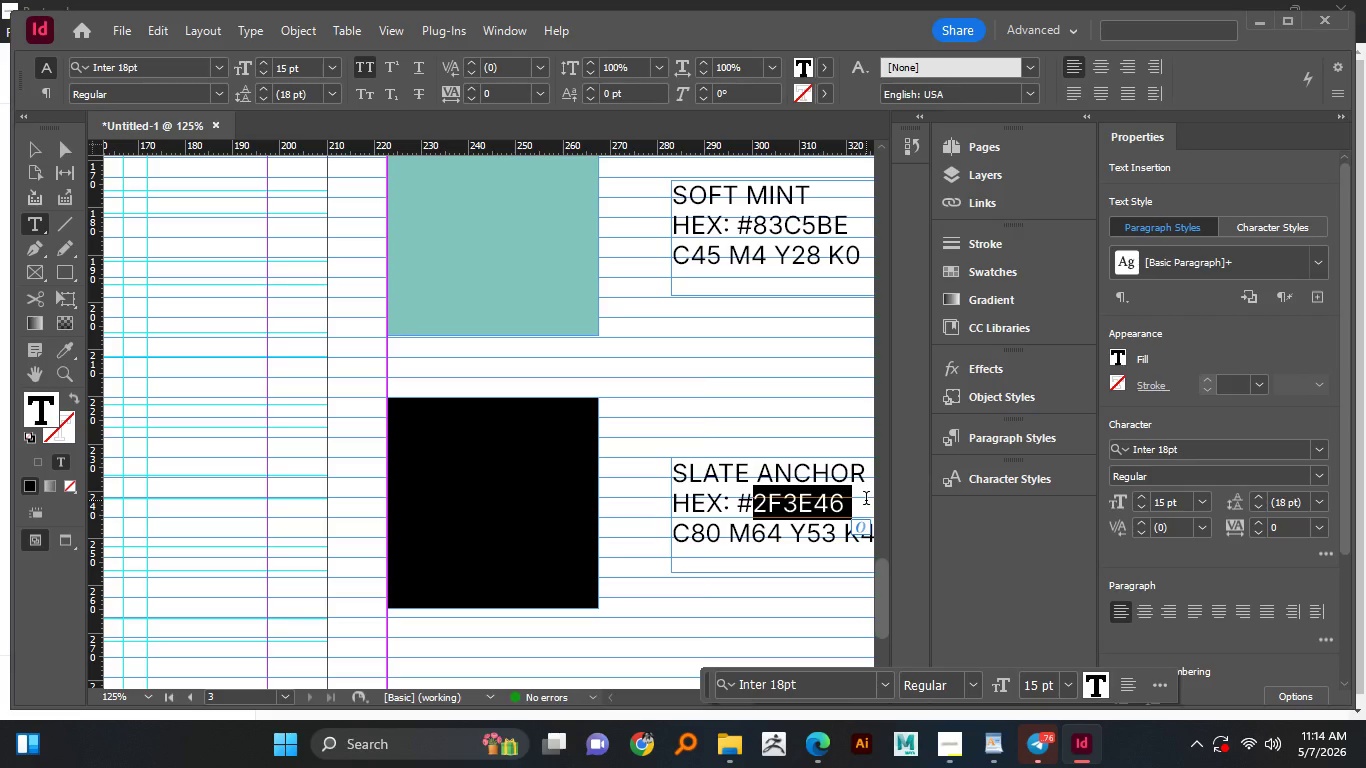 
key(Control+C)
 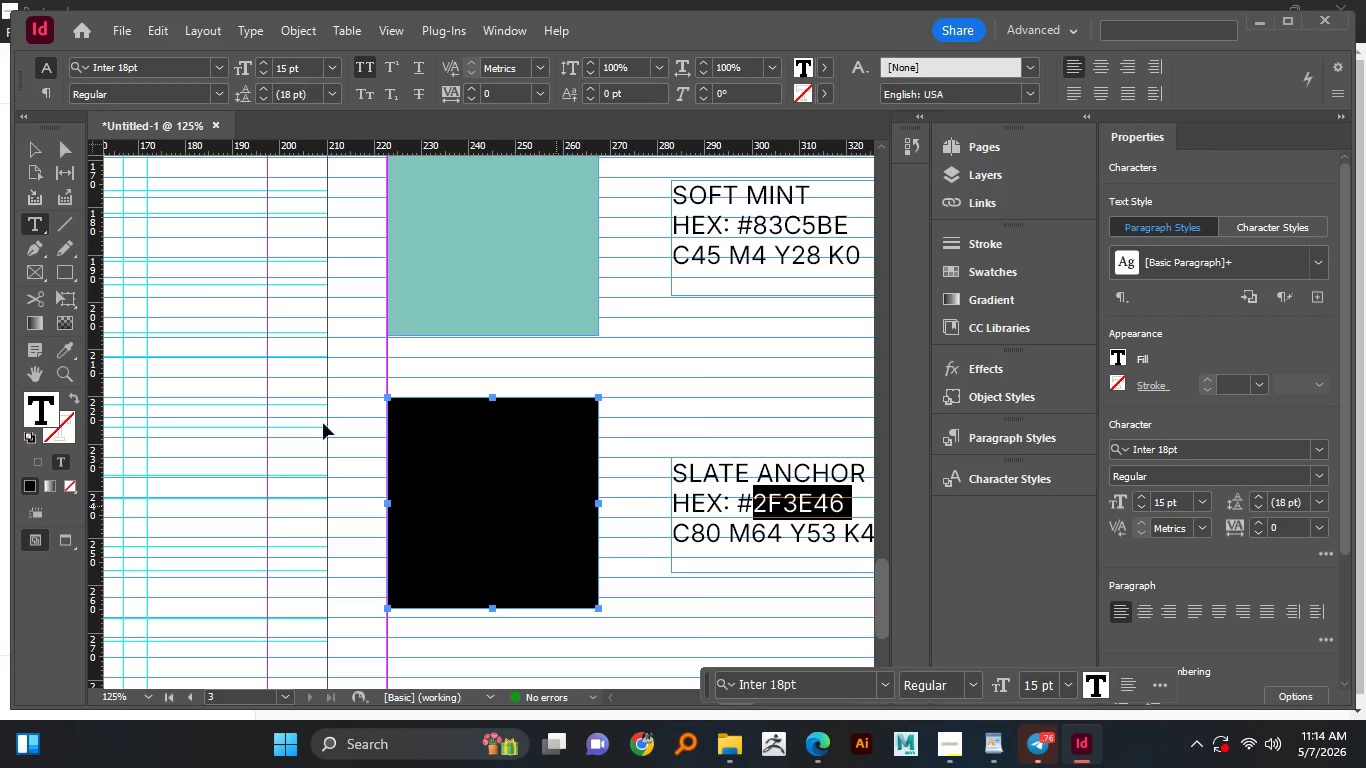 
key(Control+C)
 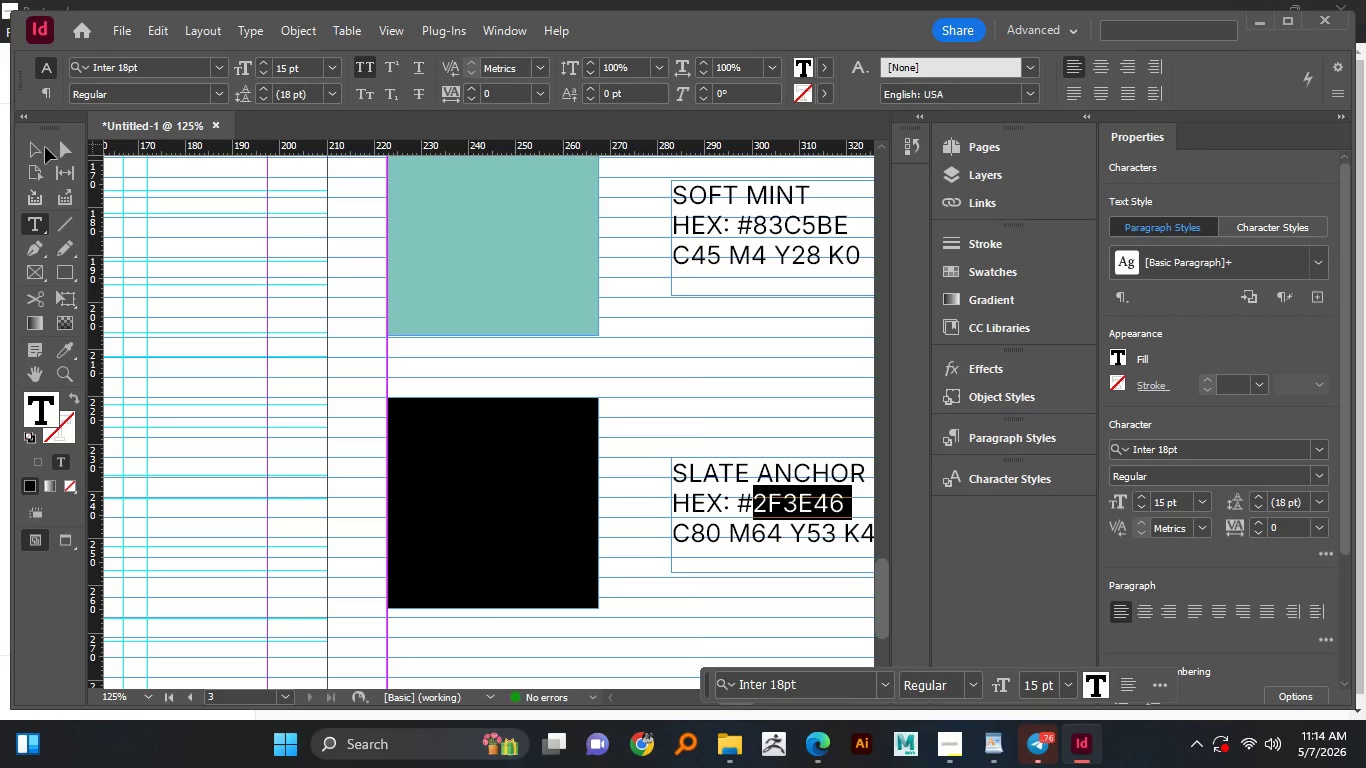 
double_click([44, 147])
 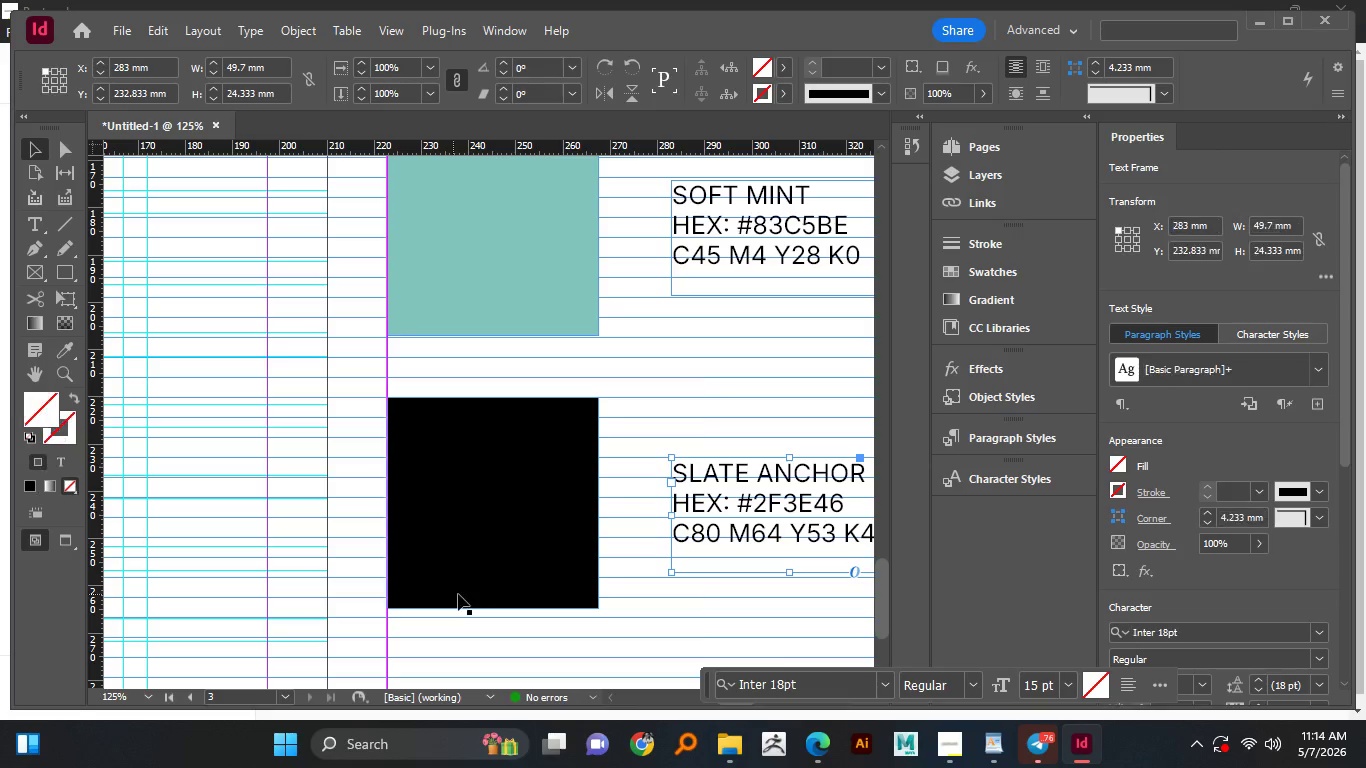 
left_click([458, 594])
 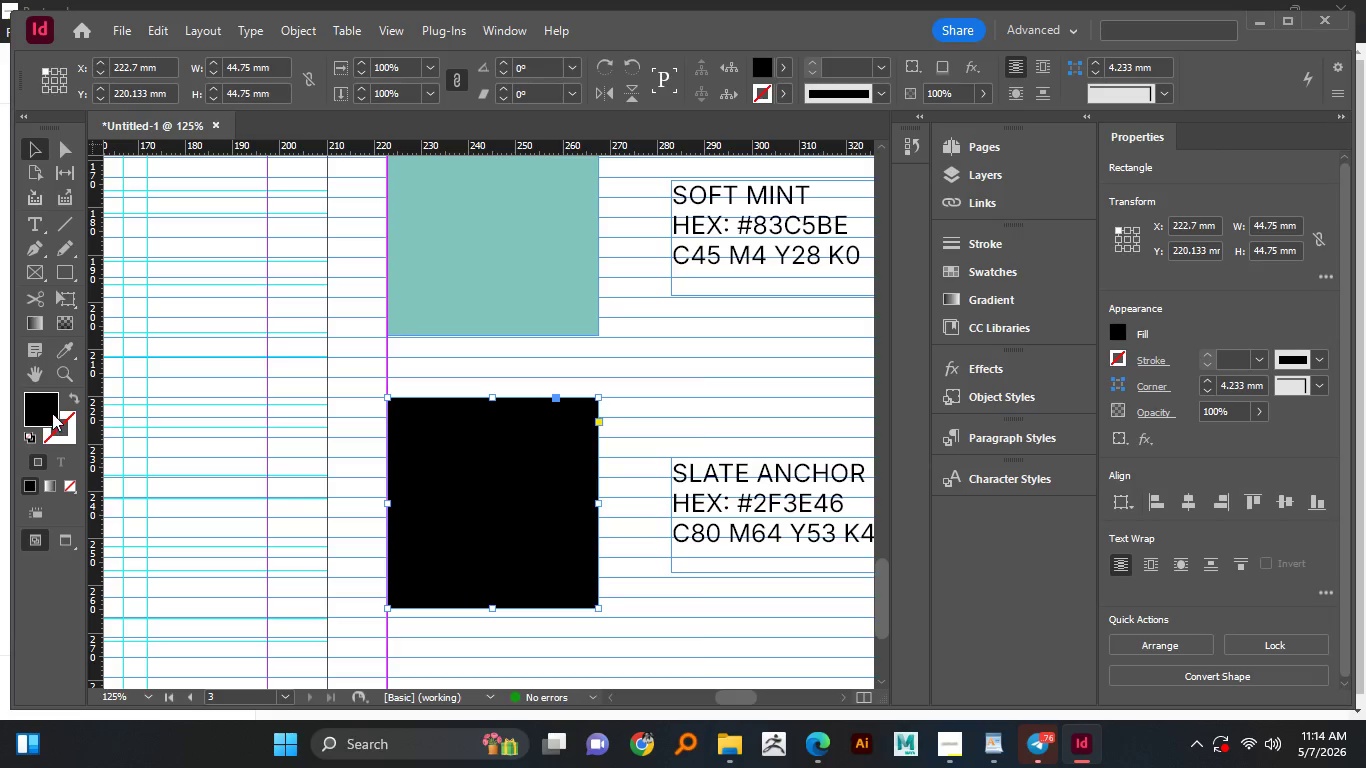 
left_click([54, 410])
 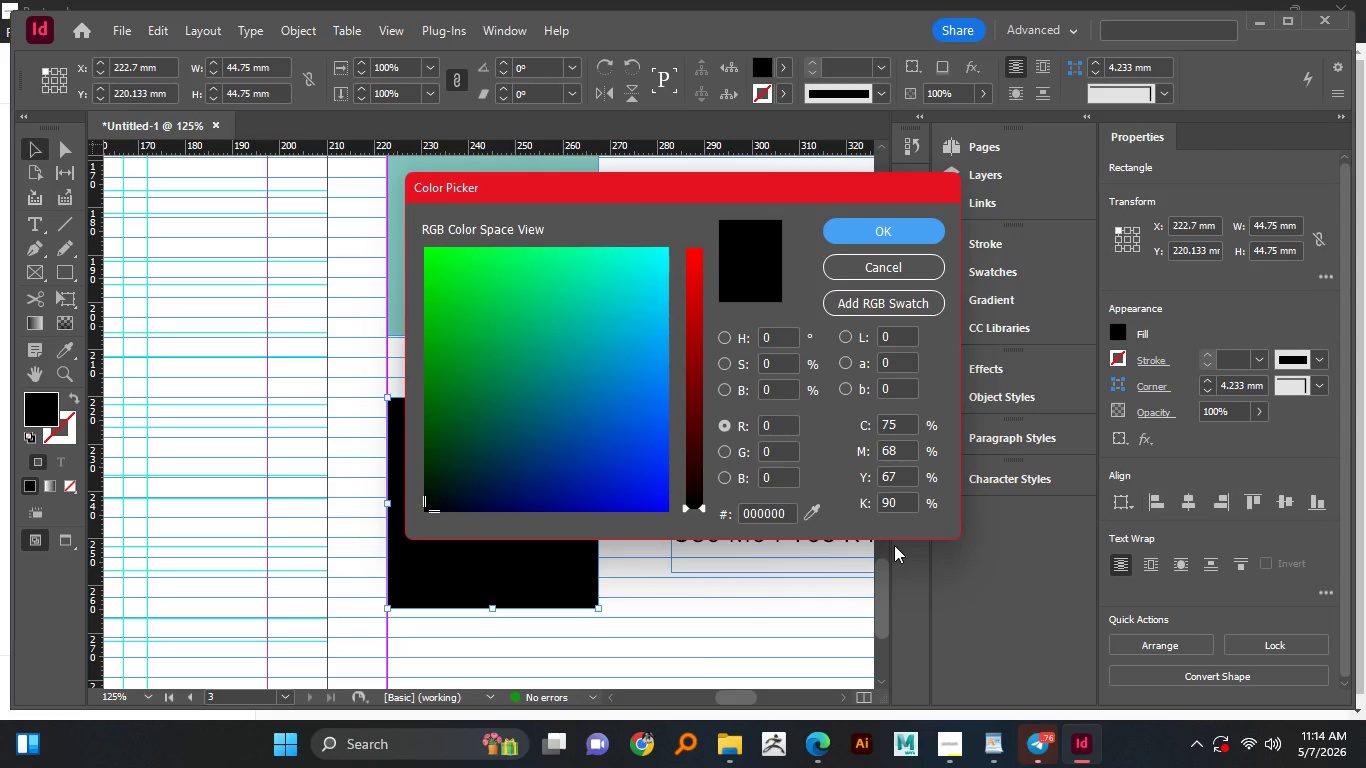 
wait(8.77)
 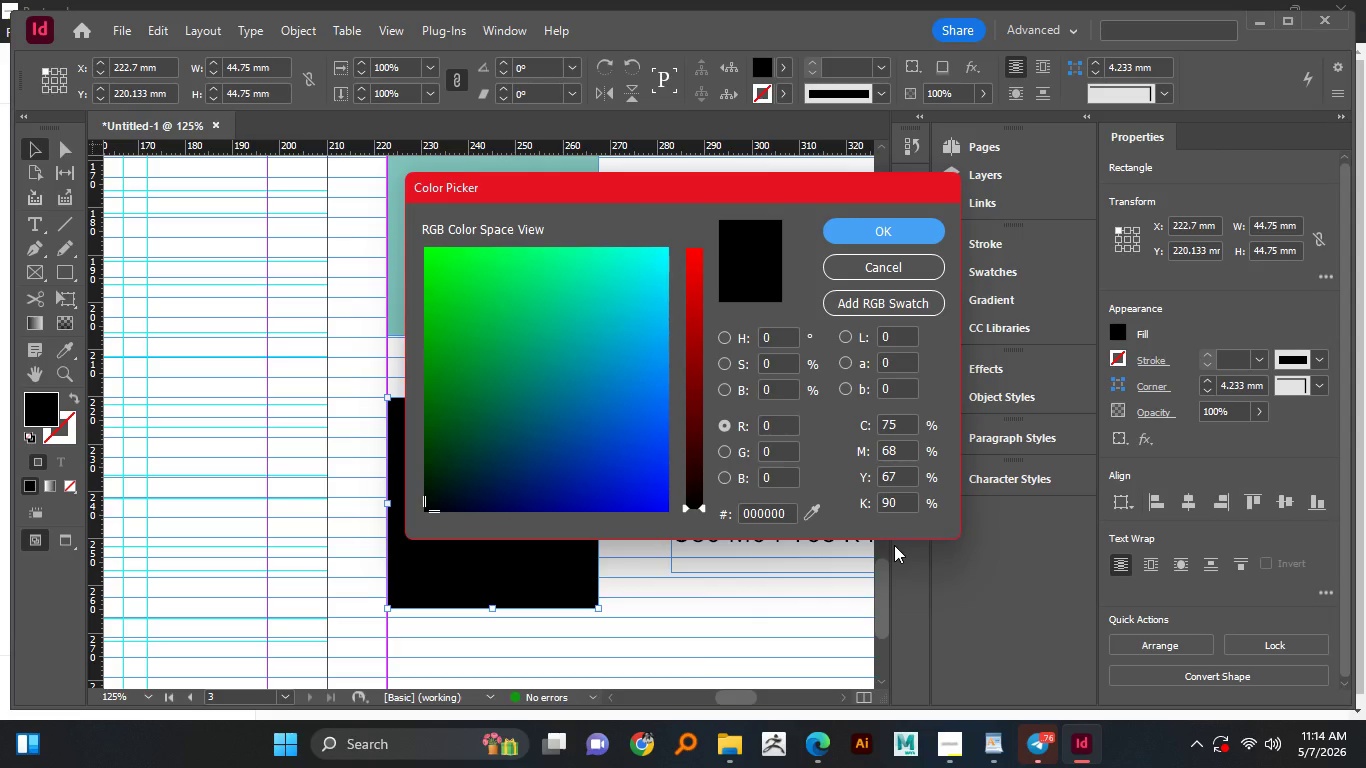 
left_click_drag(start_coordinate=[433, 496], to_coordinate=[432, 506])
 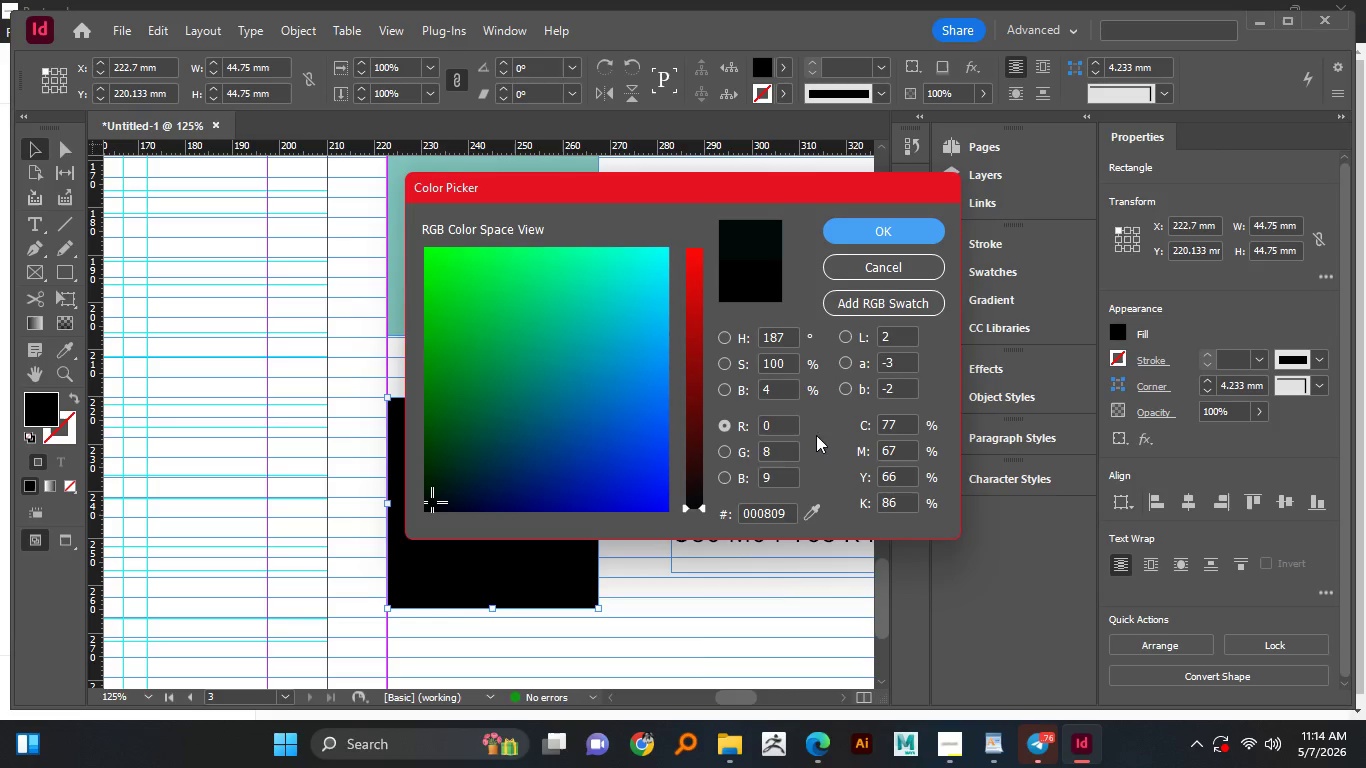 
left_click([904, 230])
 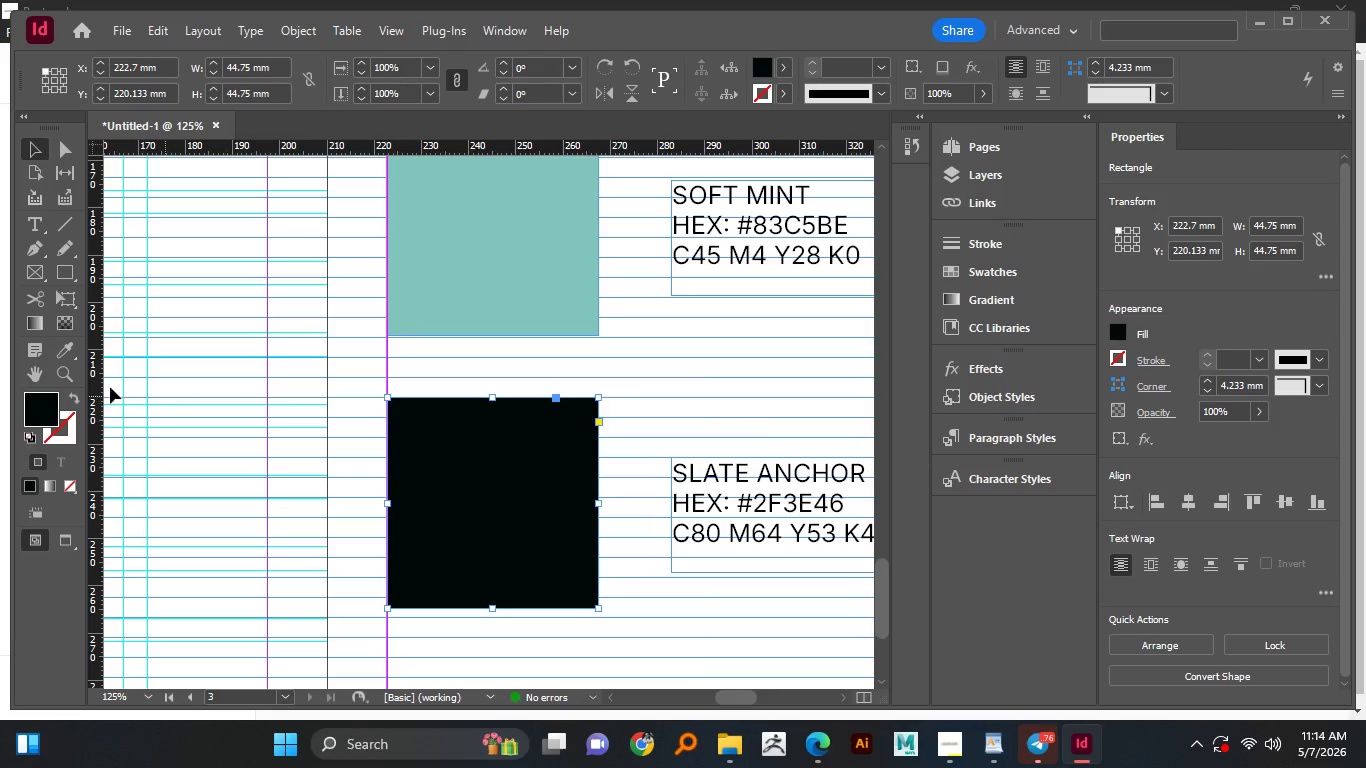 
left_click([51, 410])
 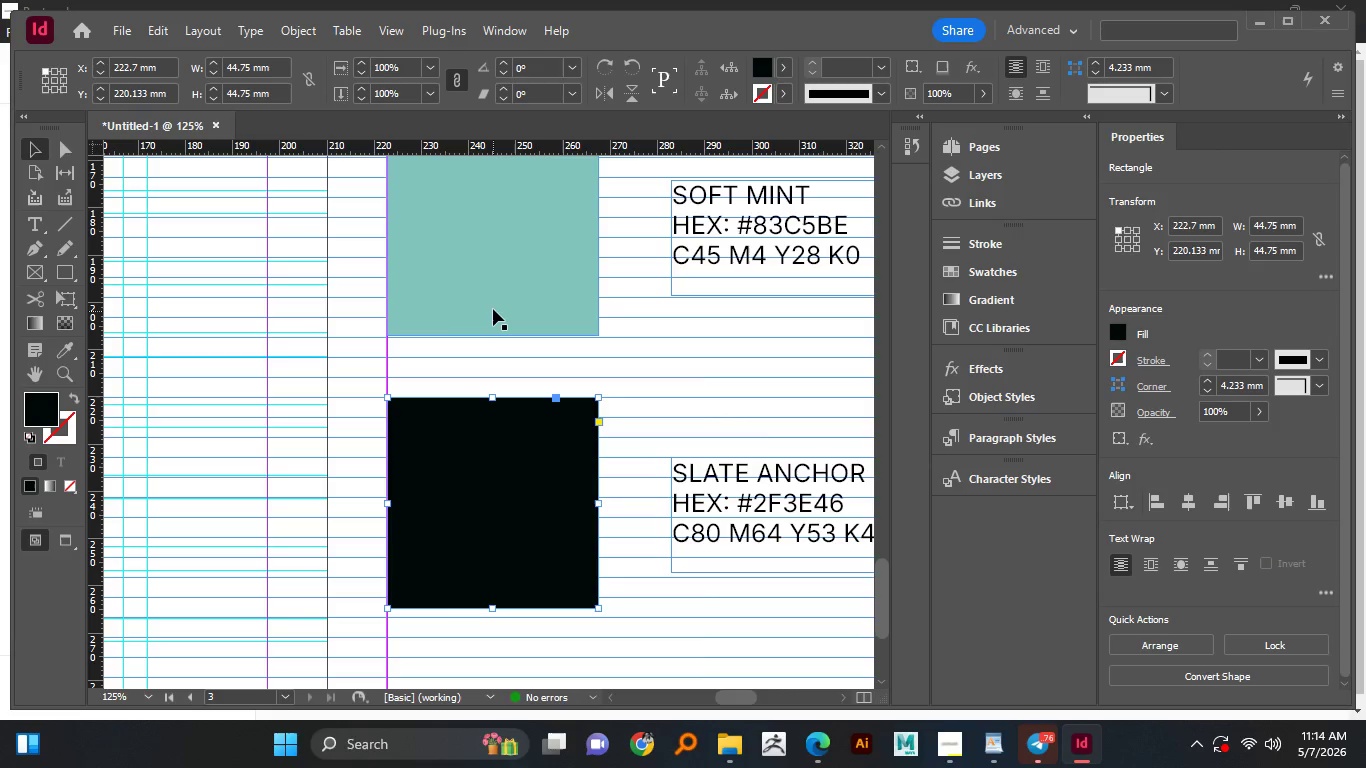 
hold_key(key=AltLeft, duration=0.97)
left_click_drag(start_coordinate=[493, 293], to_coordinate=[230, 396])
 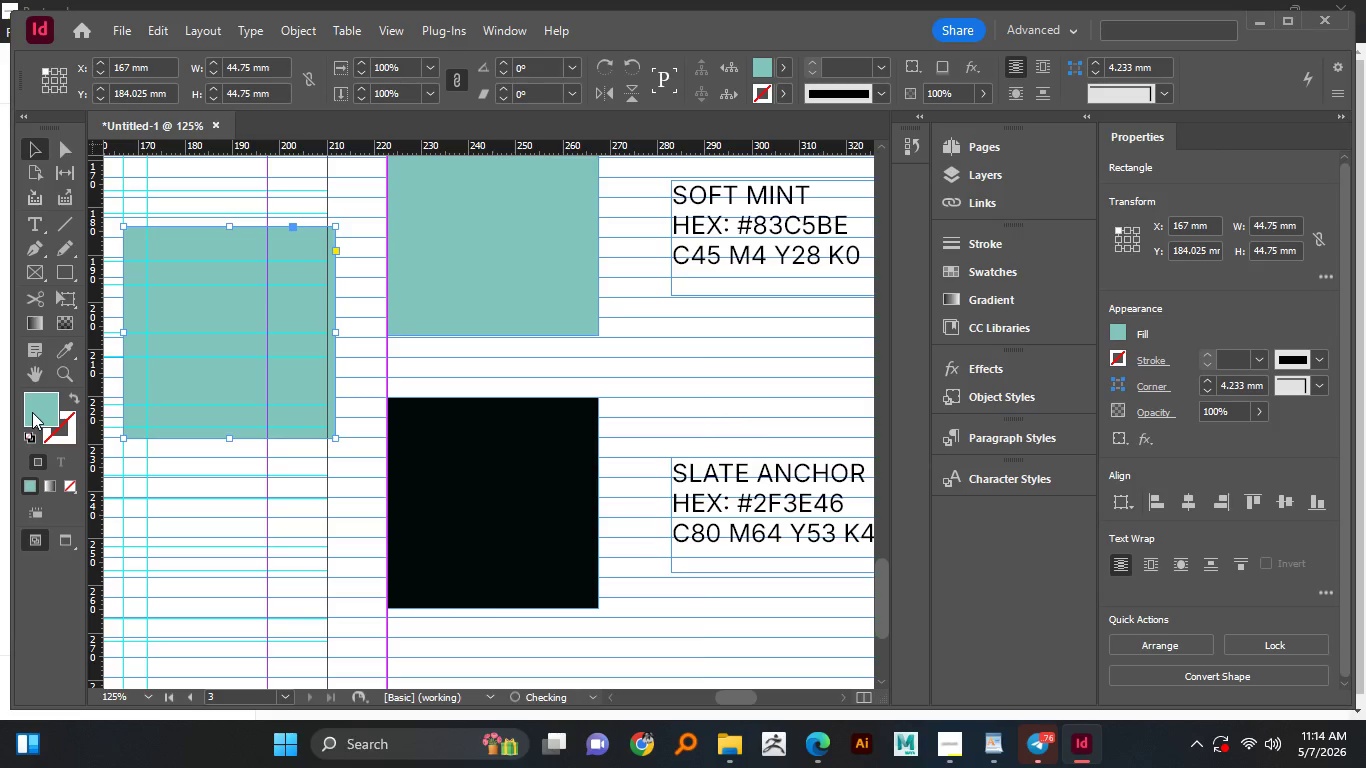 
double_click([32, 412])
 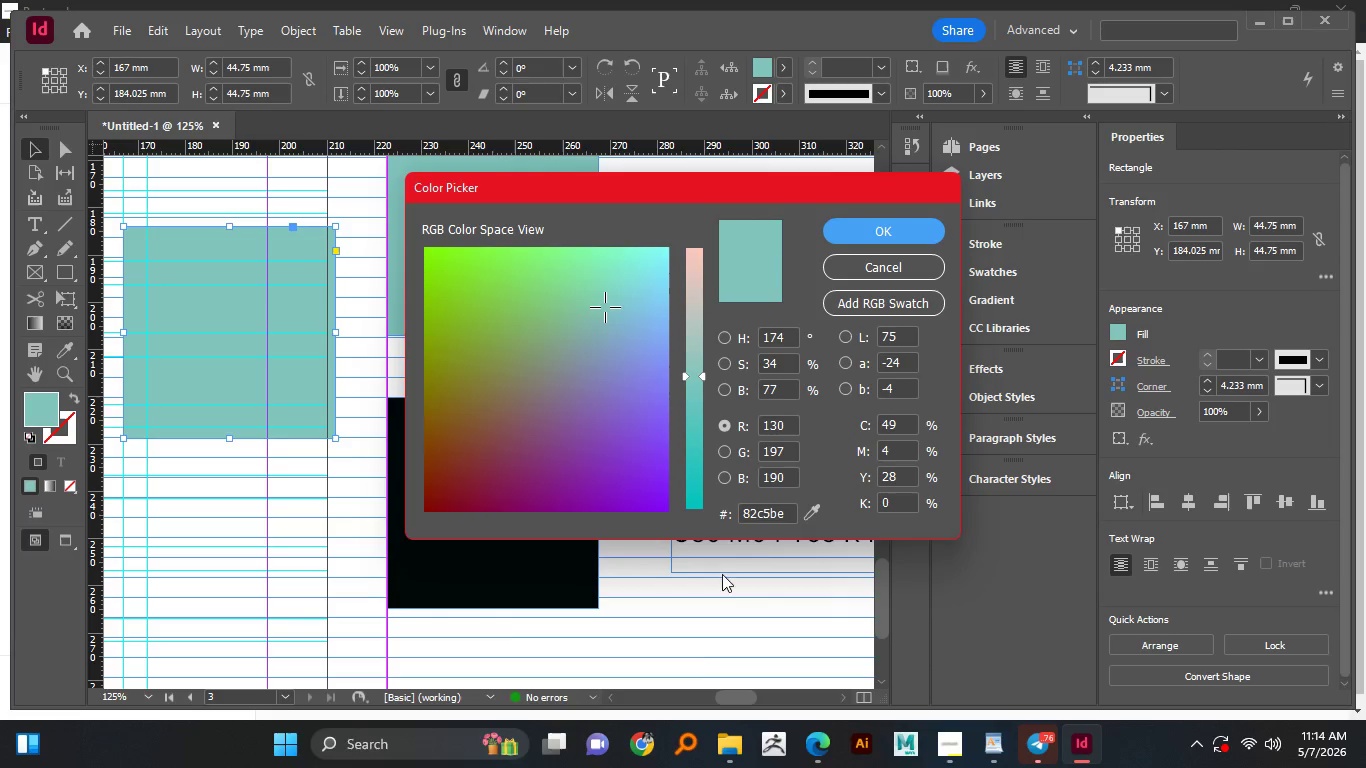 
left_click([776, 510])
 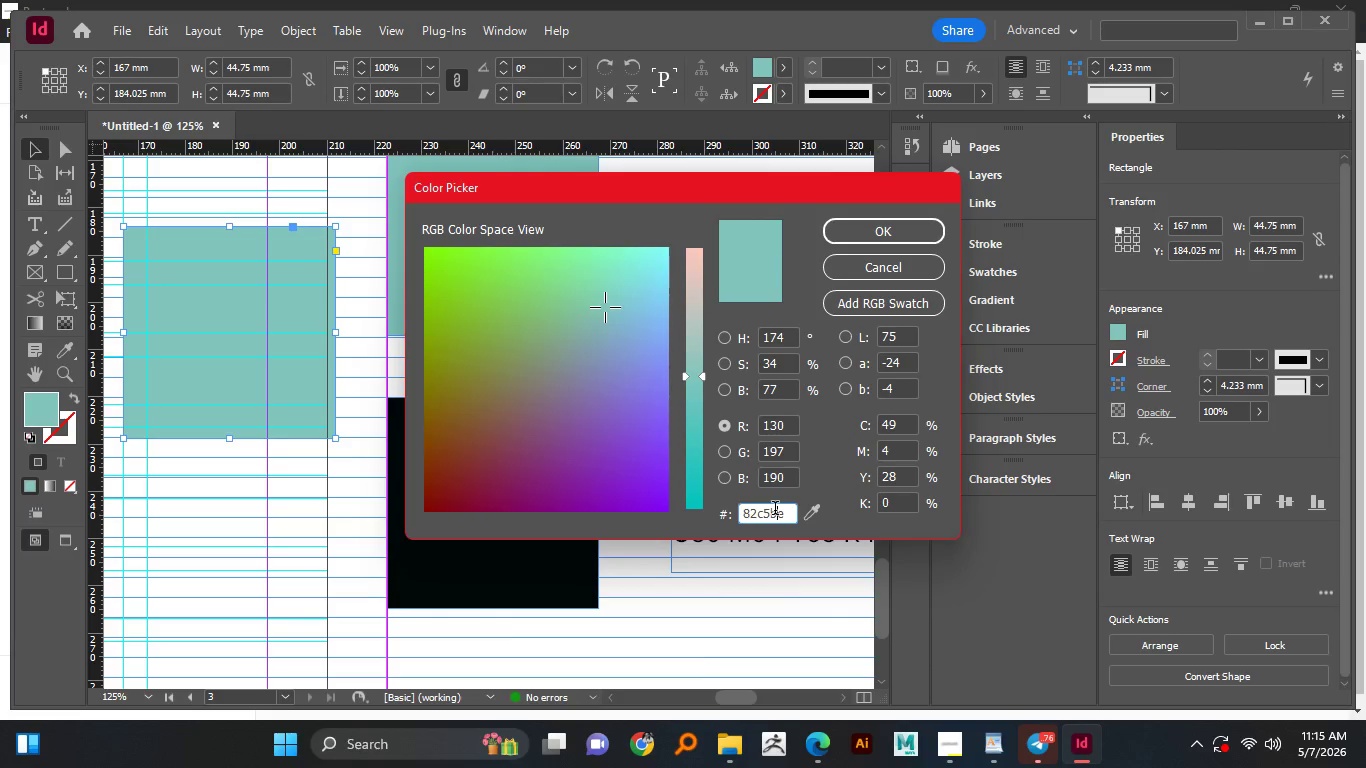 
key(Control+A)
 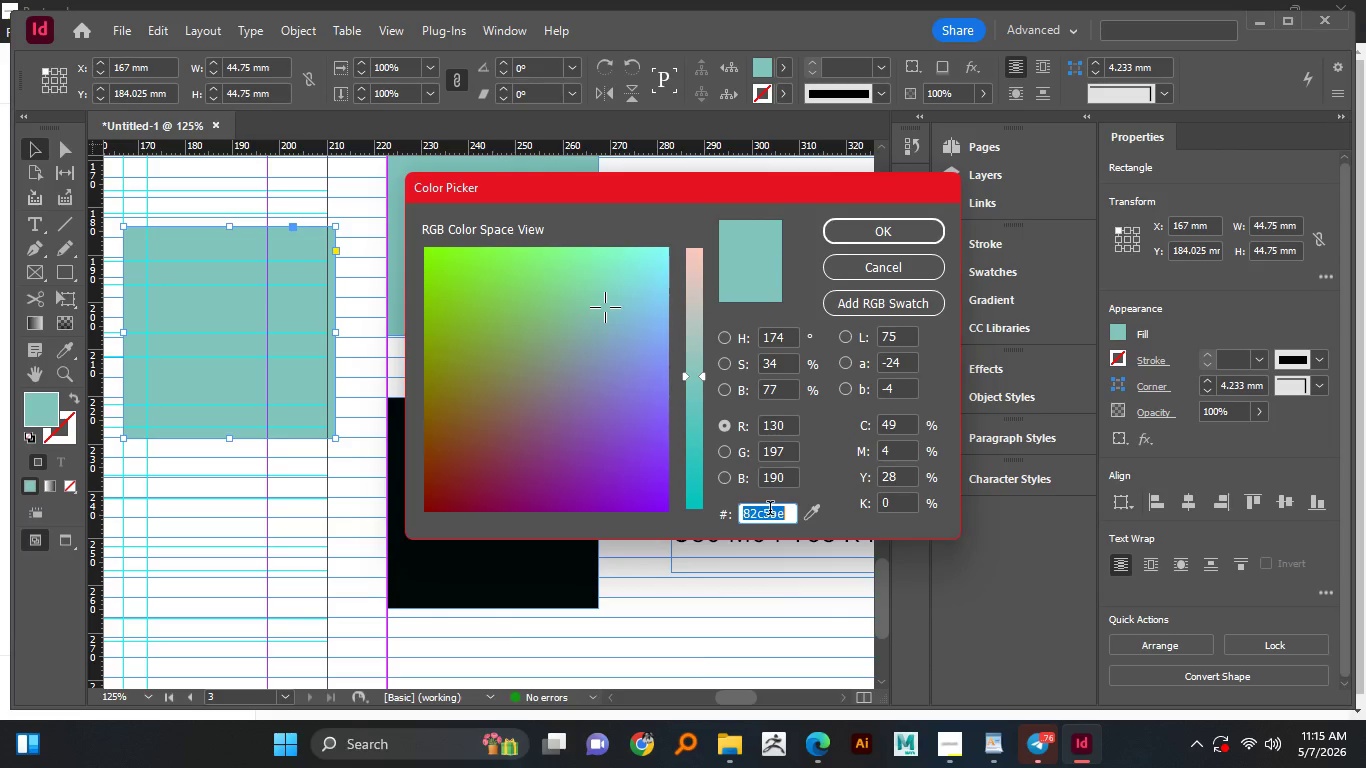 
key(Control+V)
 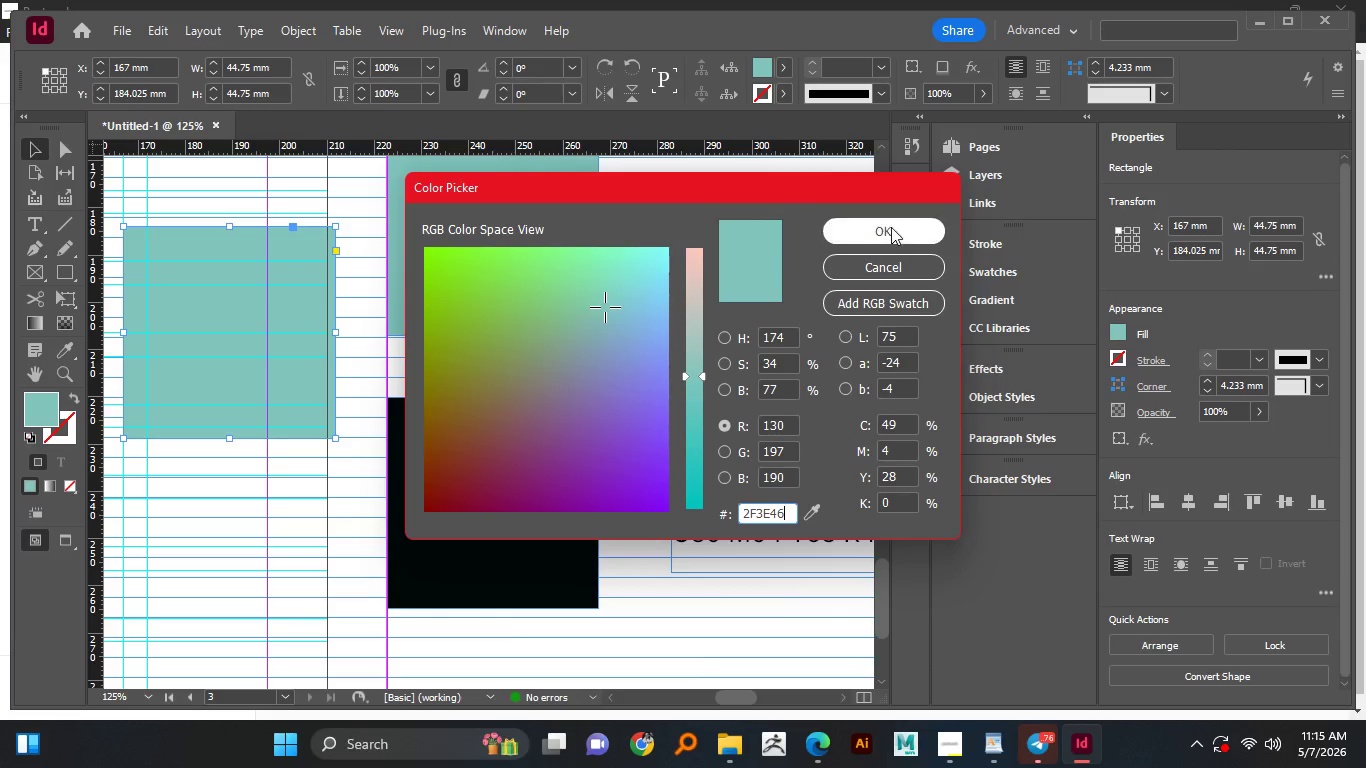 
left_click([889, 231])
 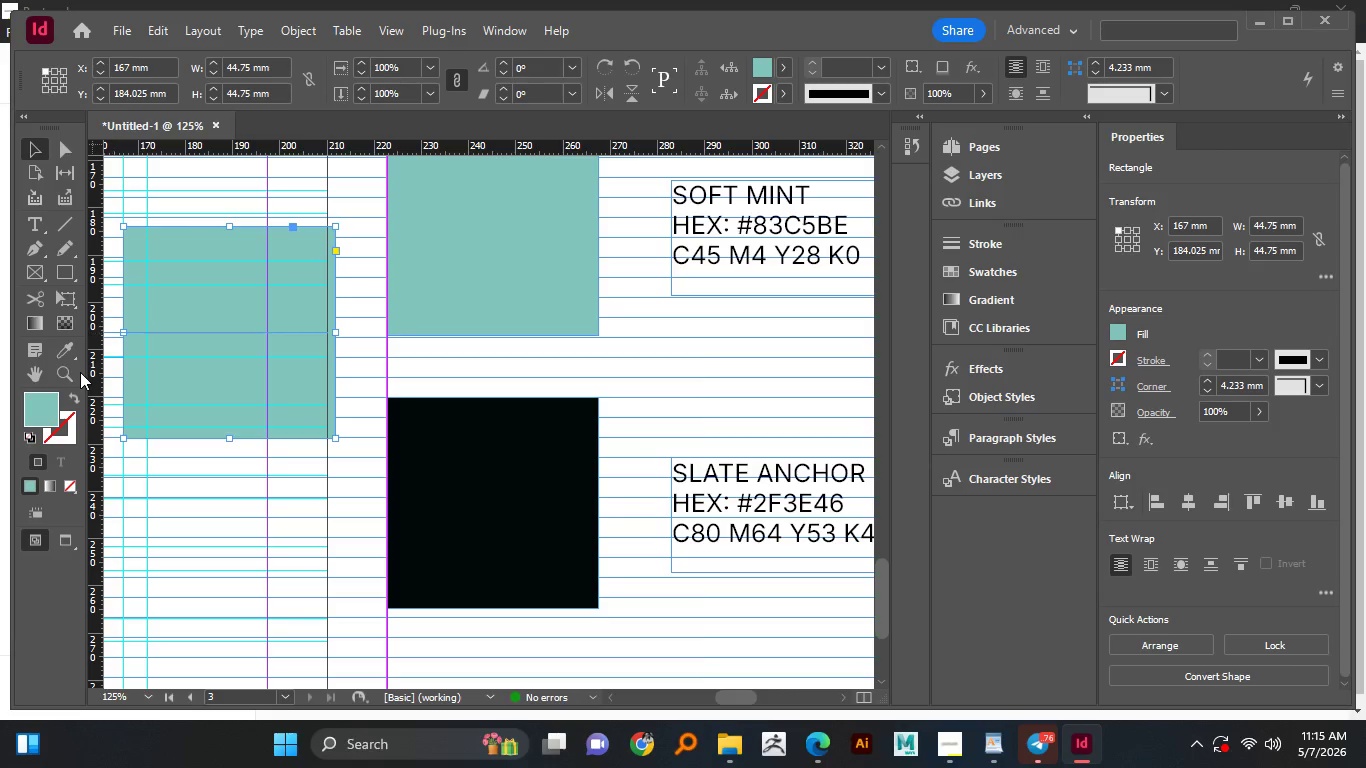 
double_click([41, 413])
 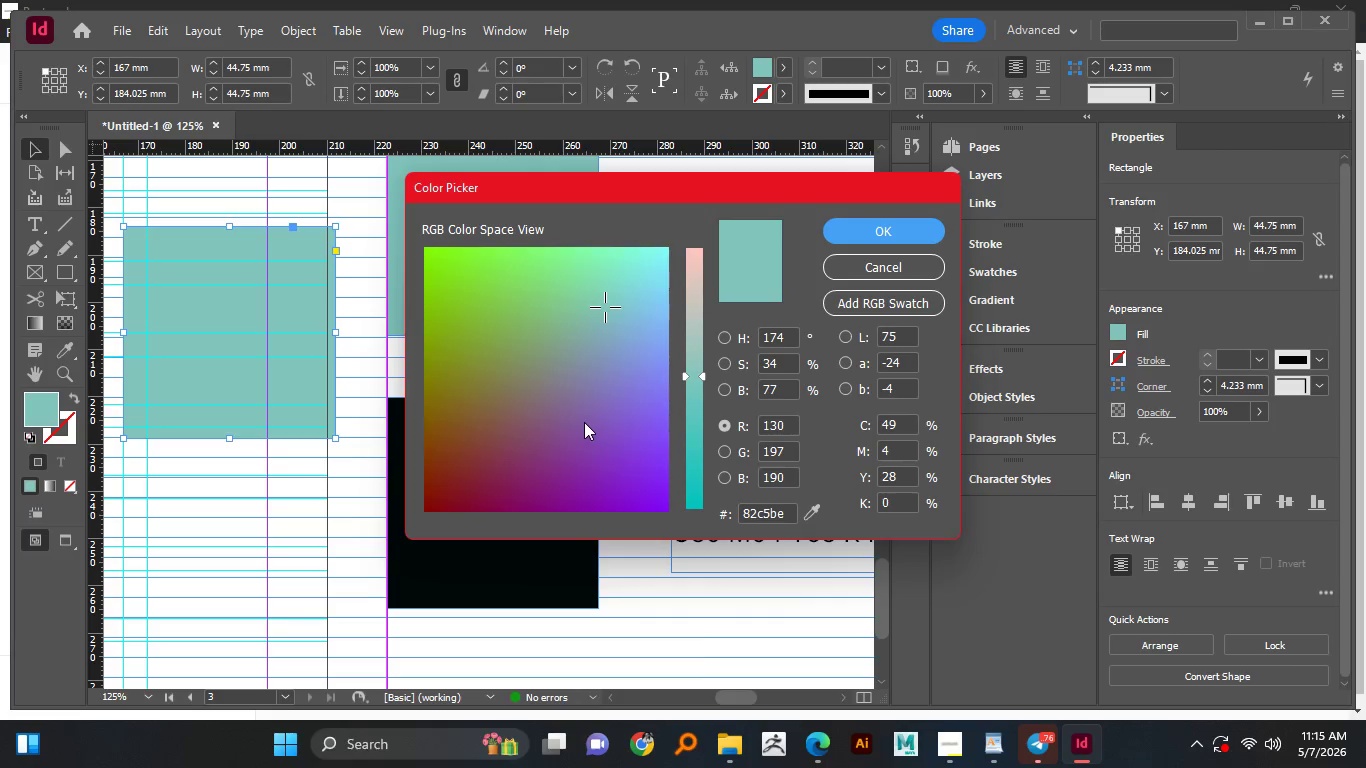 
left_click_drag(start_coordinate=[553, 424], to_coordinate=[439, 494])
 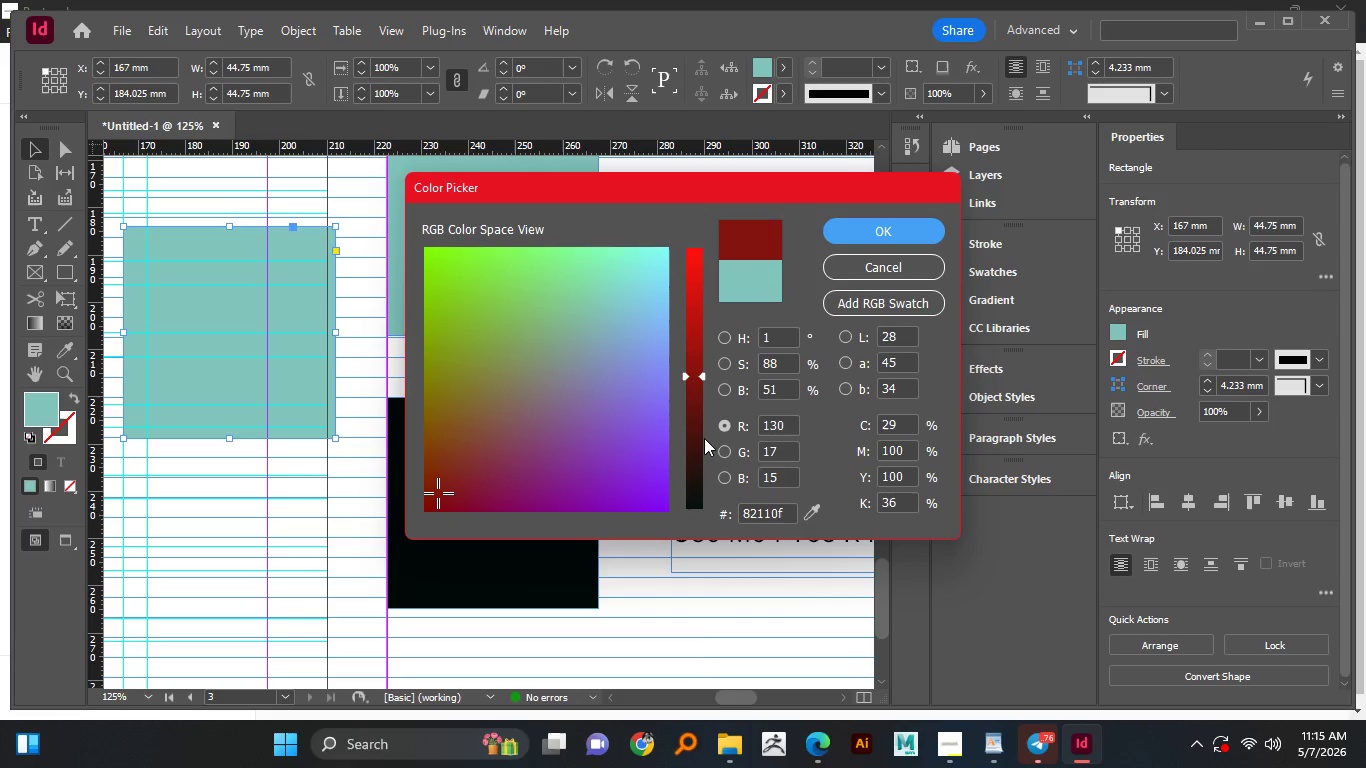 
left_click_drag(start_coordinate=[703, 449], to_coordinate=[698, 486])
 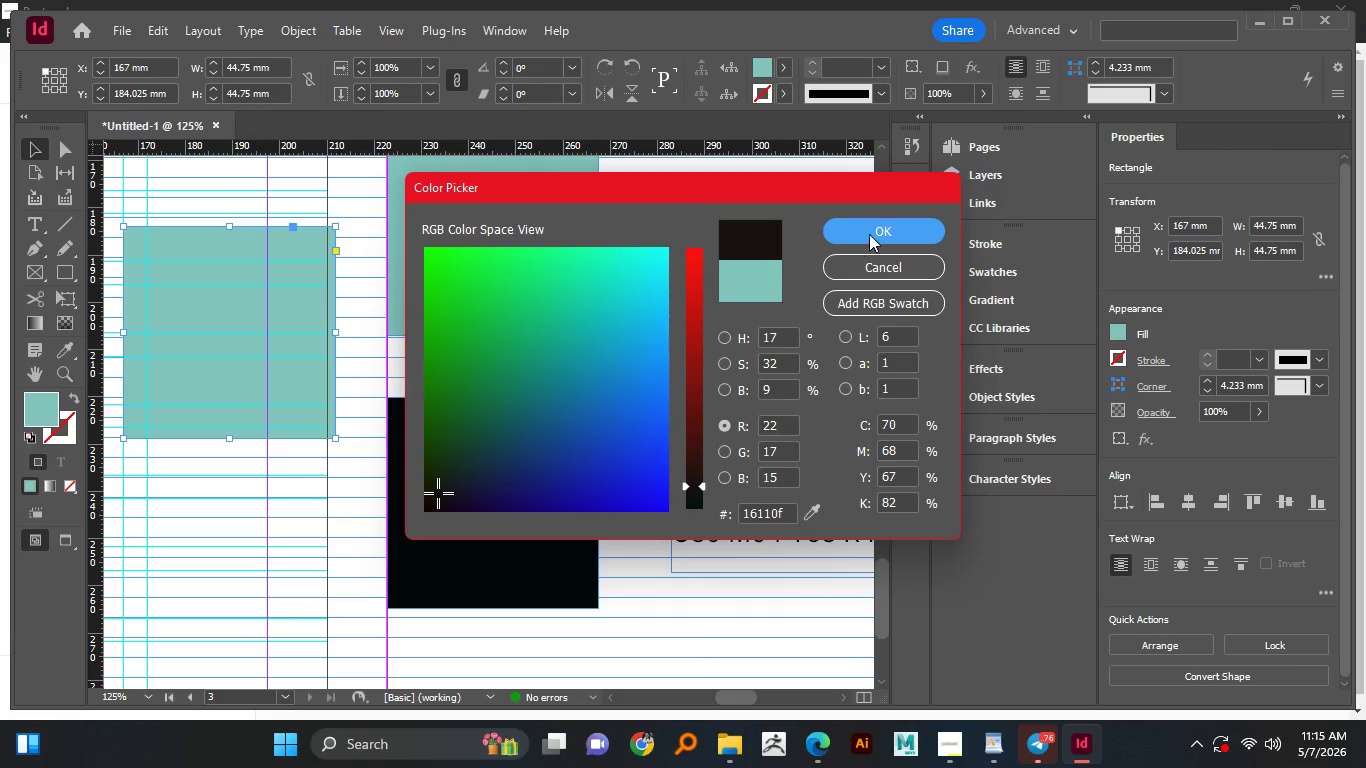 
left_click([870, 234])
 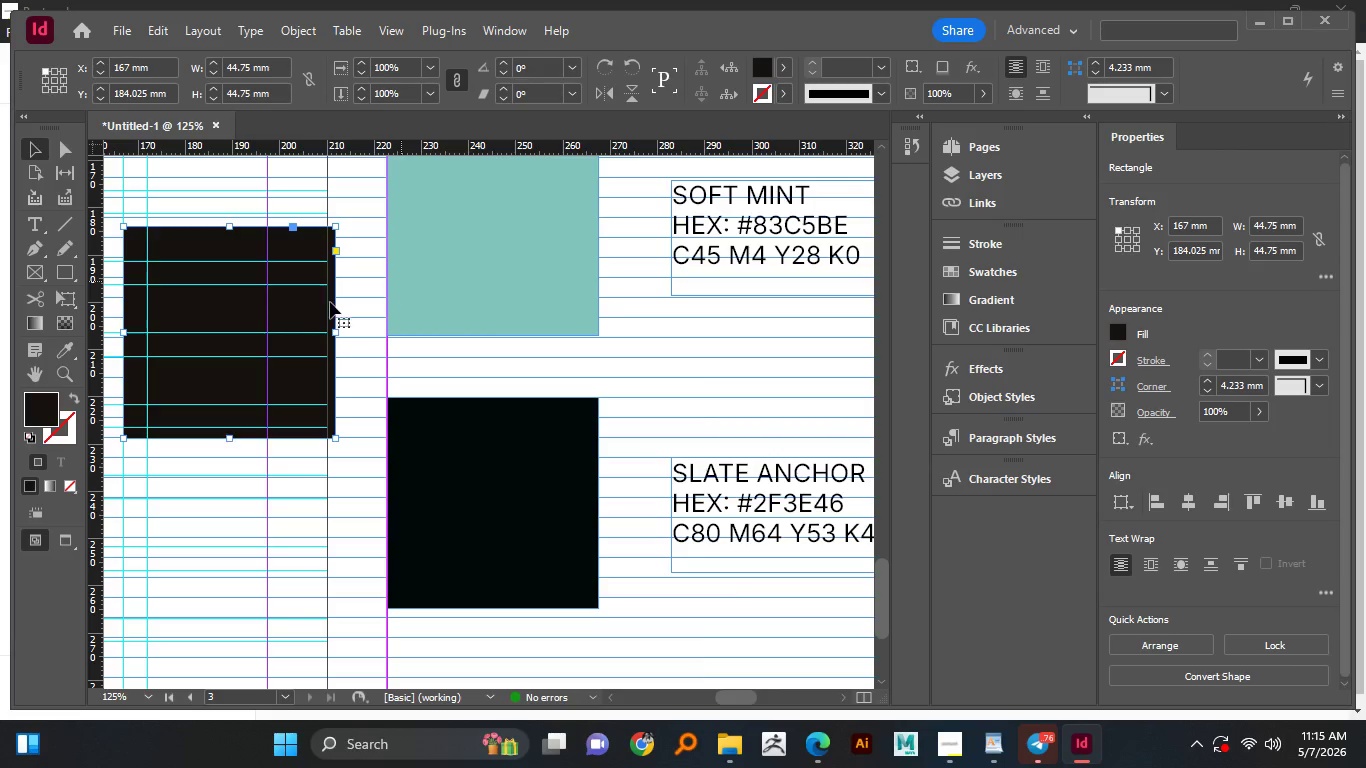 
left_click([292, 310])
 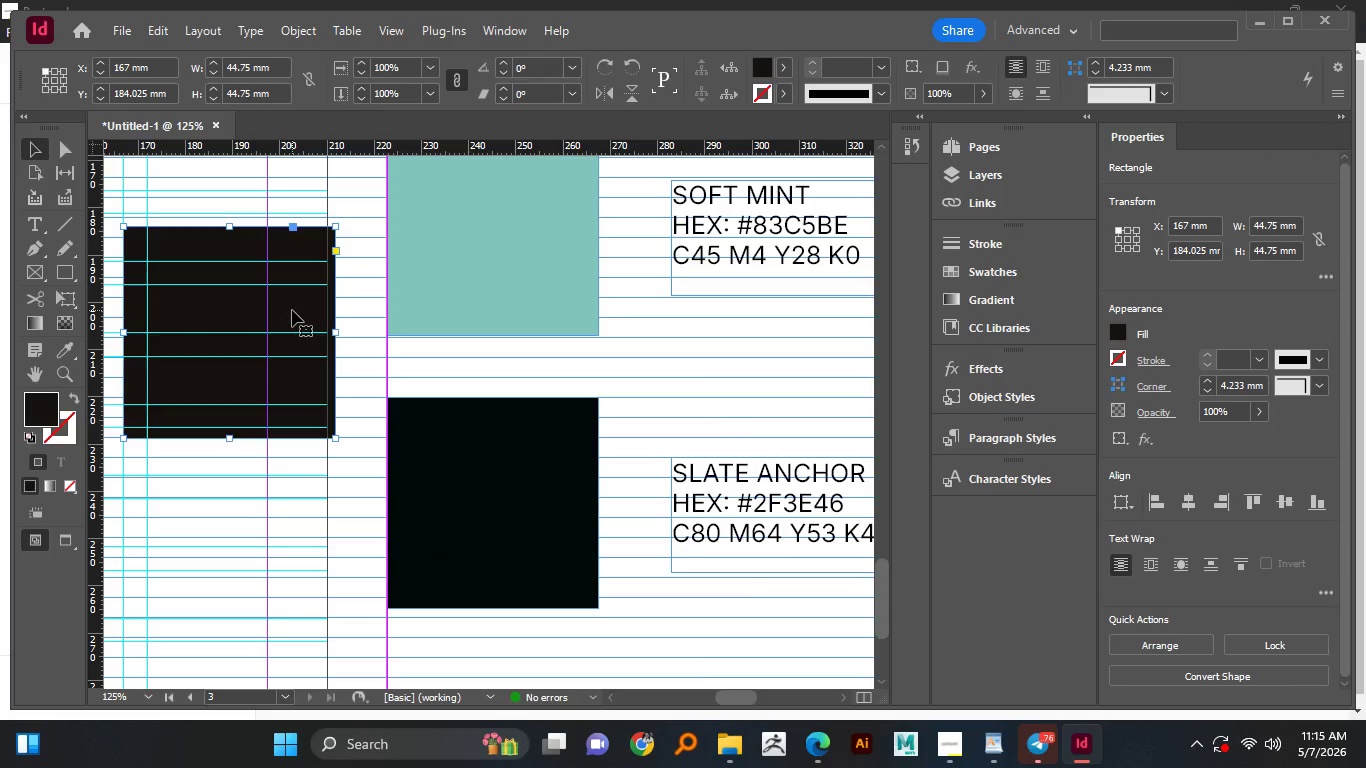 
key(Delete)
 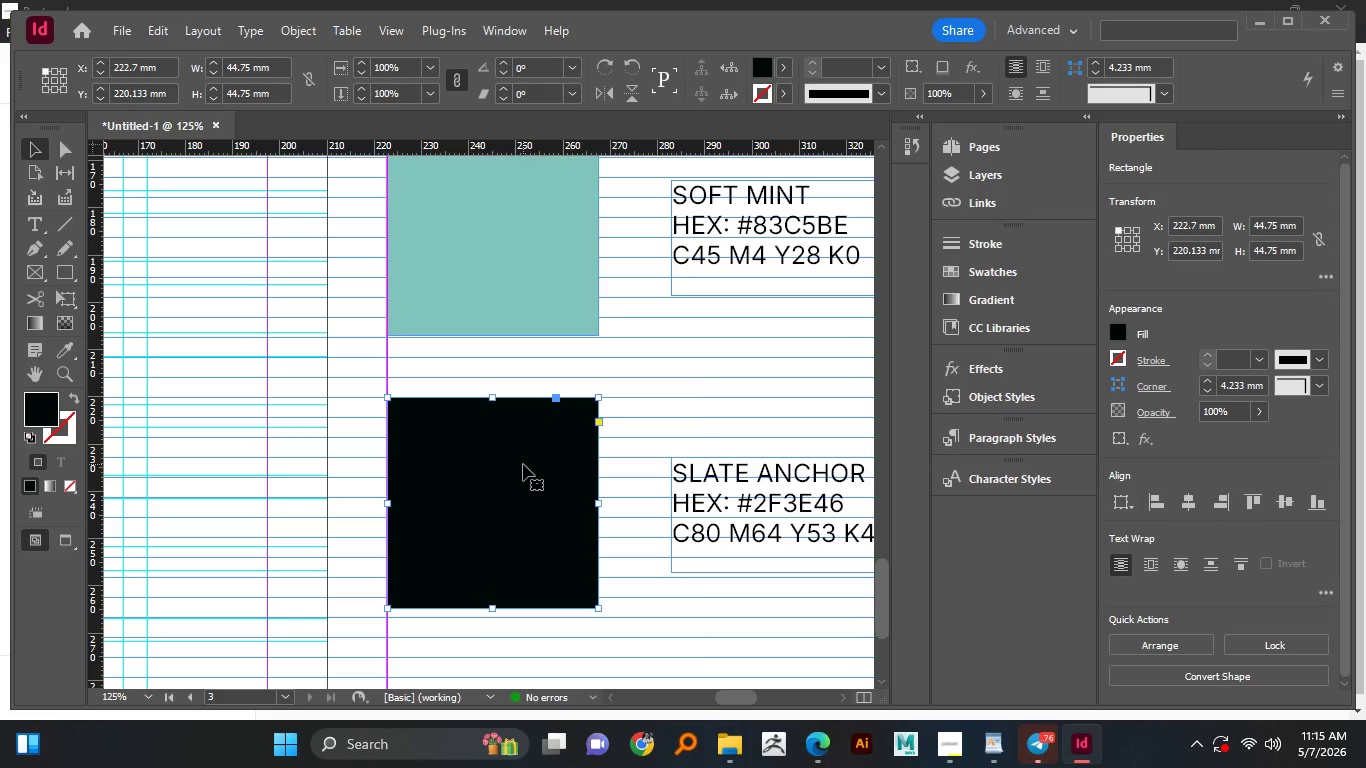 
wait(7.19)
 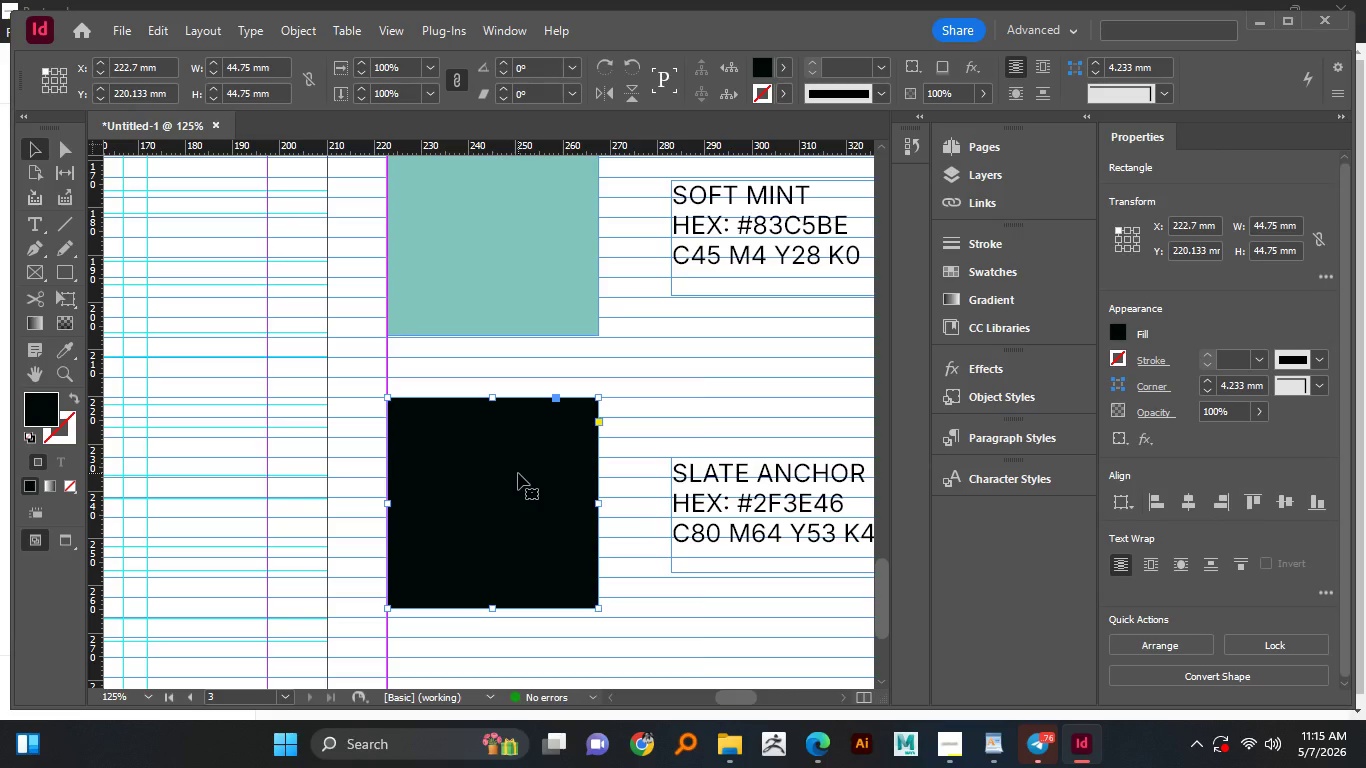 
left_click([1008, 268])
 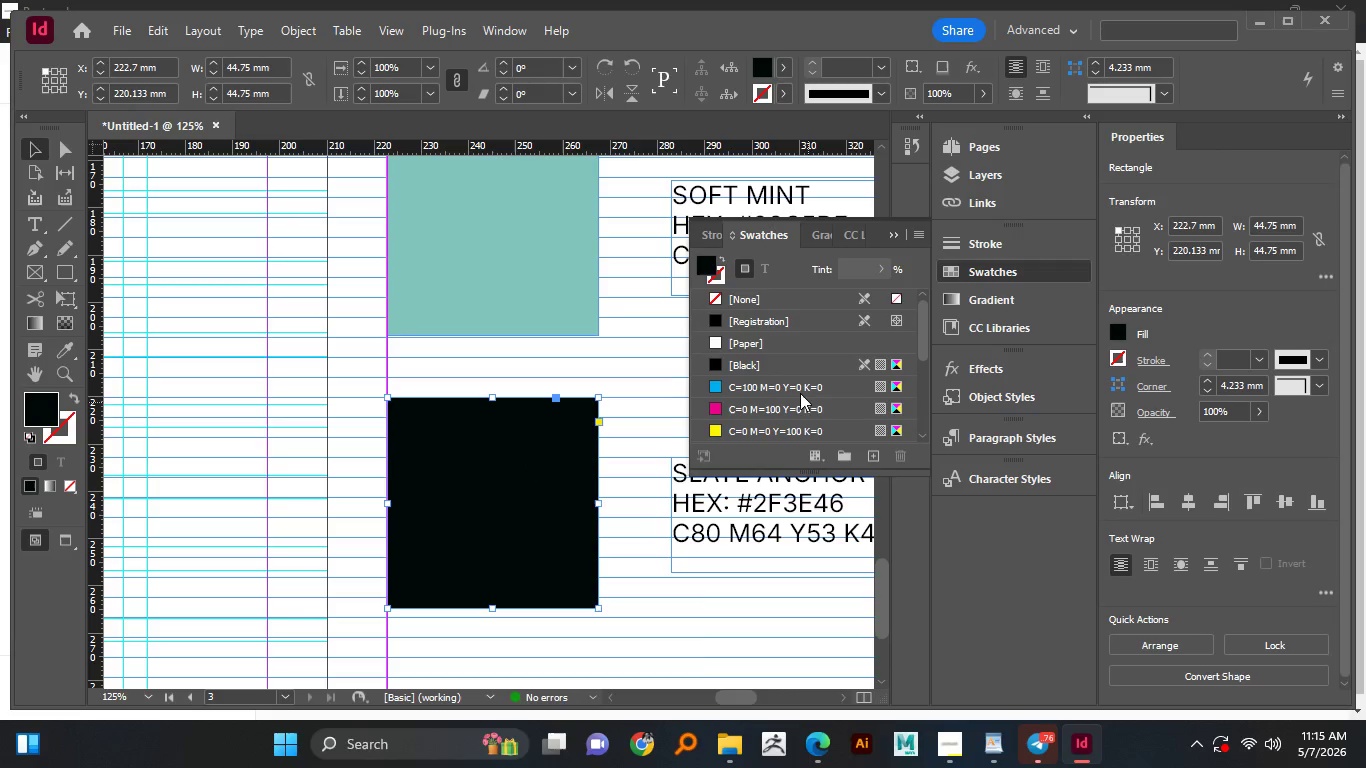 
scroll: coordinate [799, 389], scroll_direction: down, amount: 9.0
 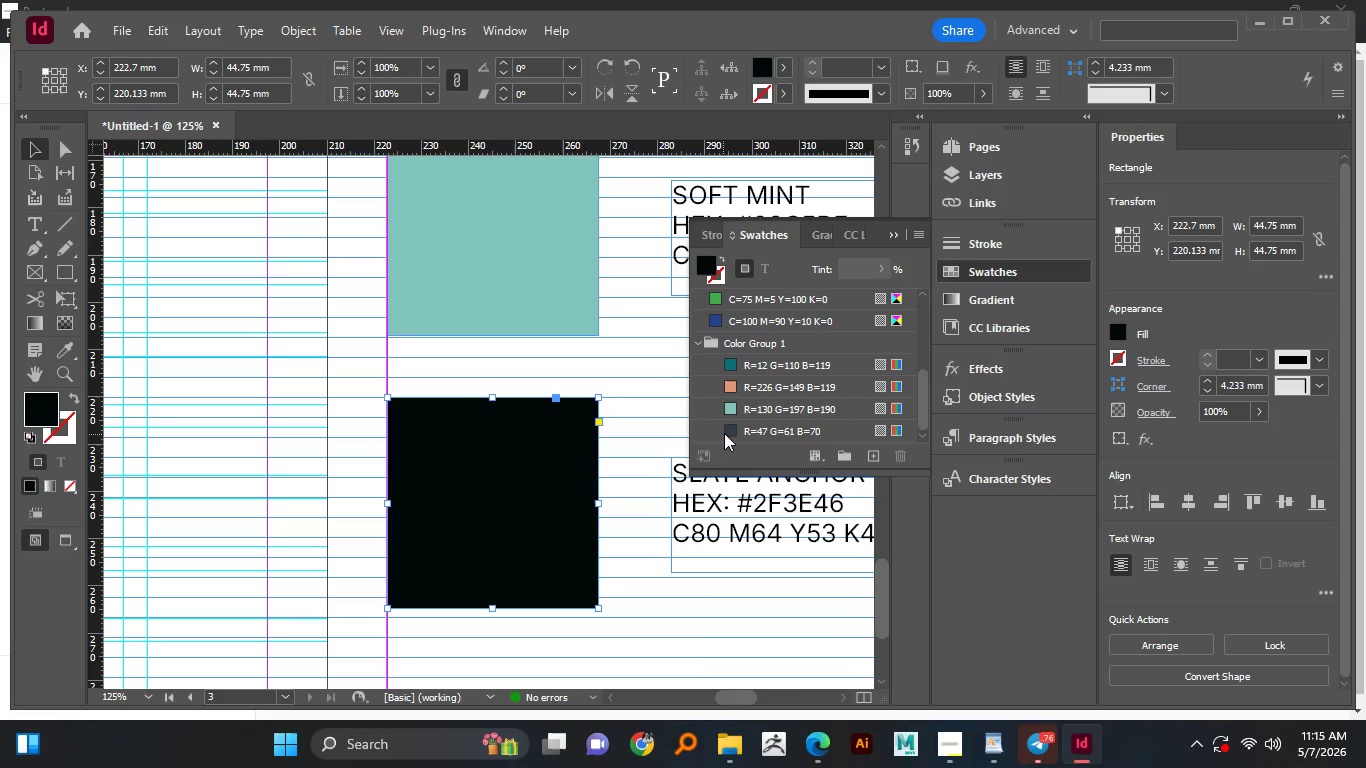 
left_click([731, 429])
 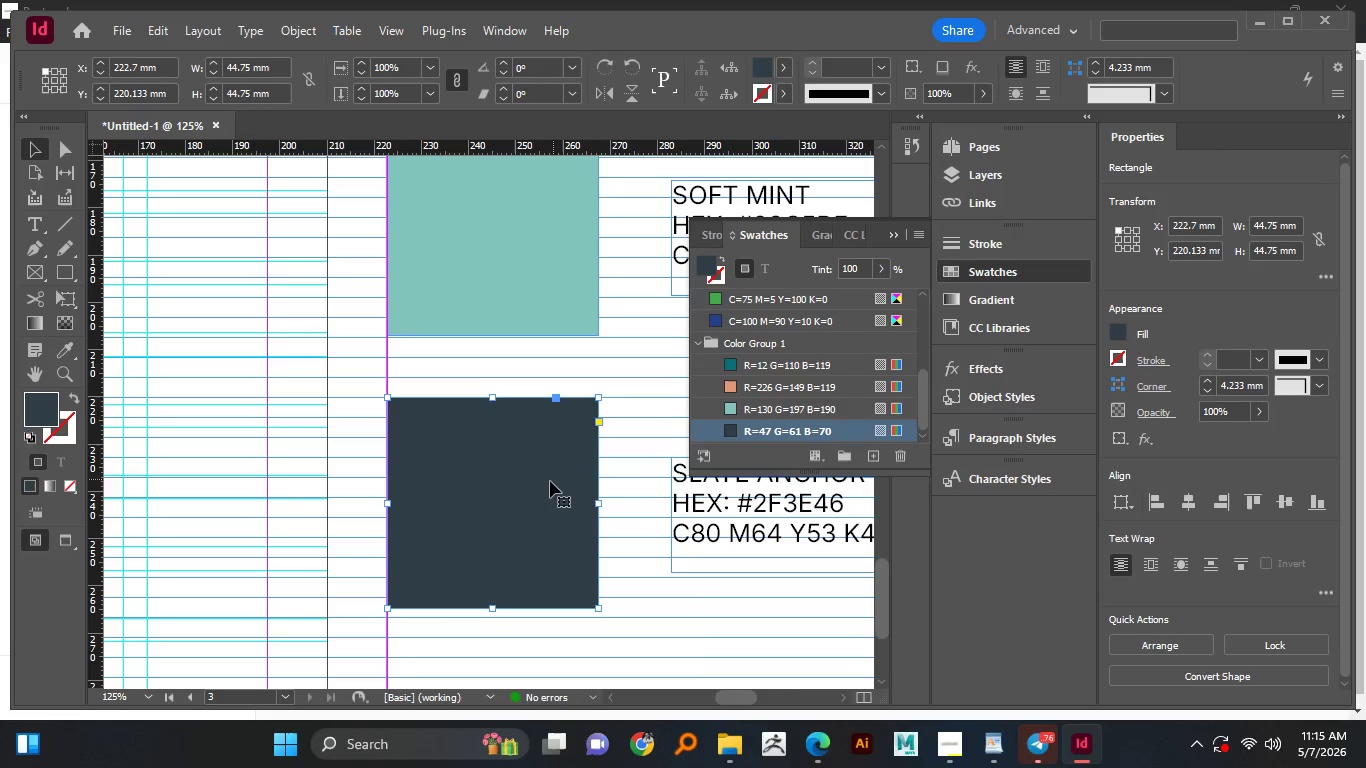 
wait(6.3)
 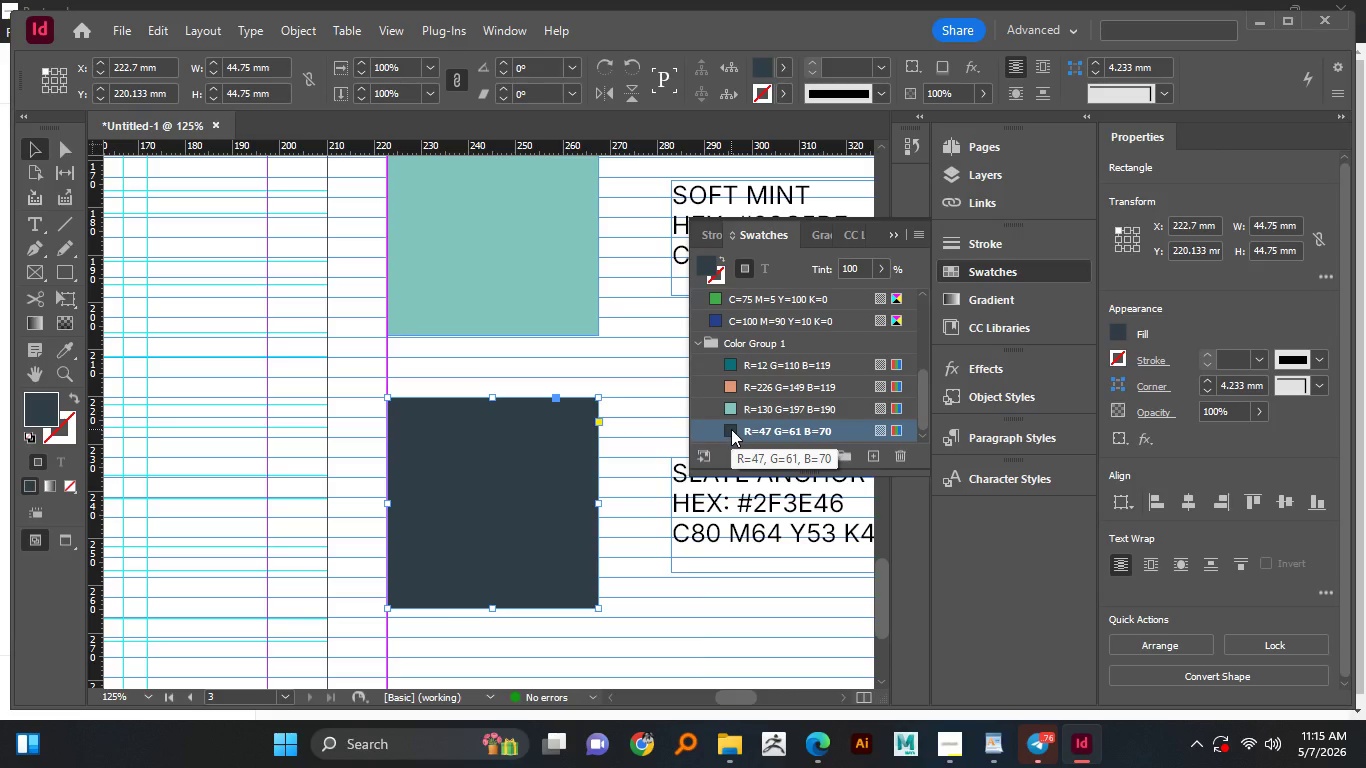 
double_click([51, 410])
 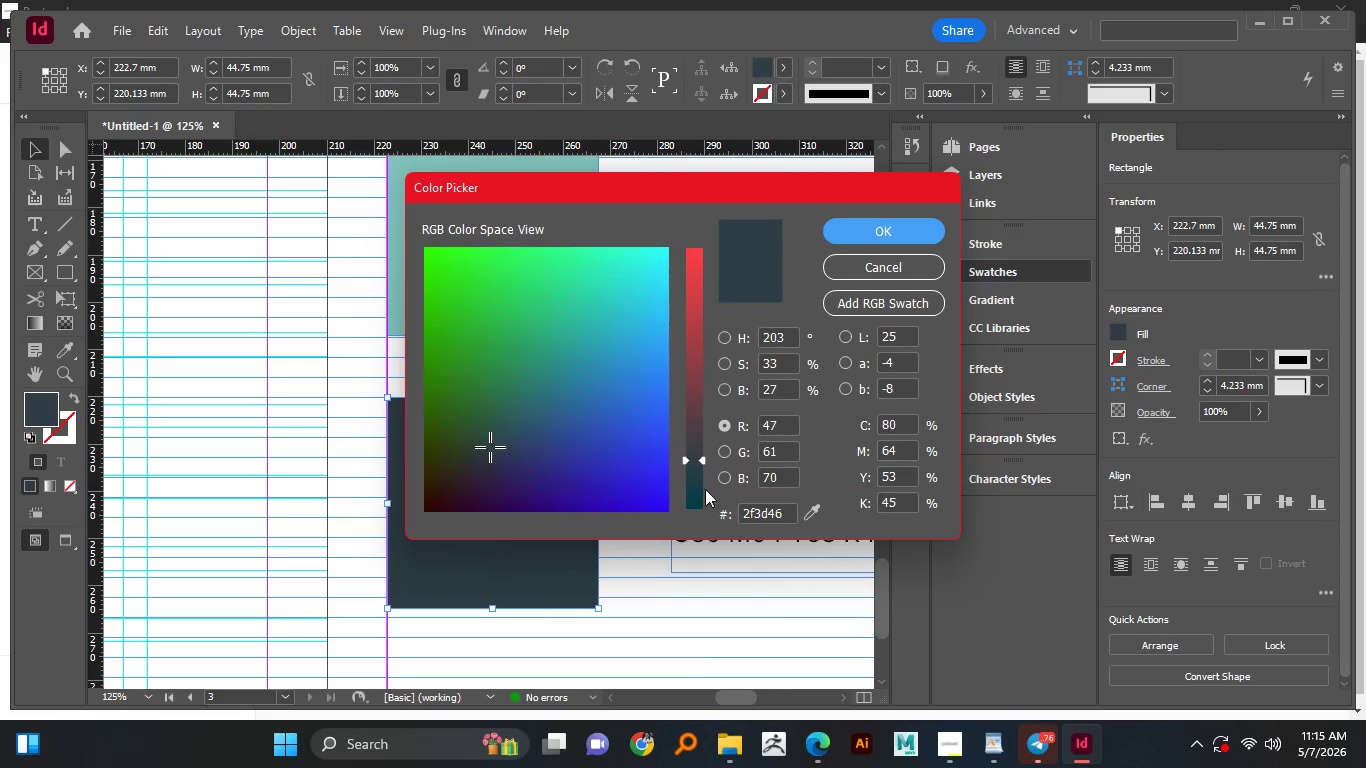 
left_click([780, 516])
 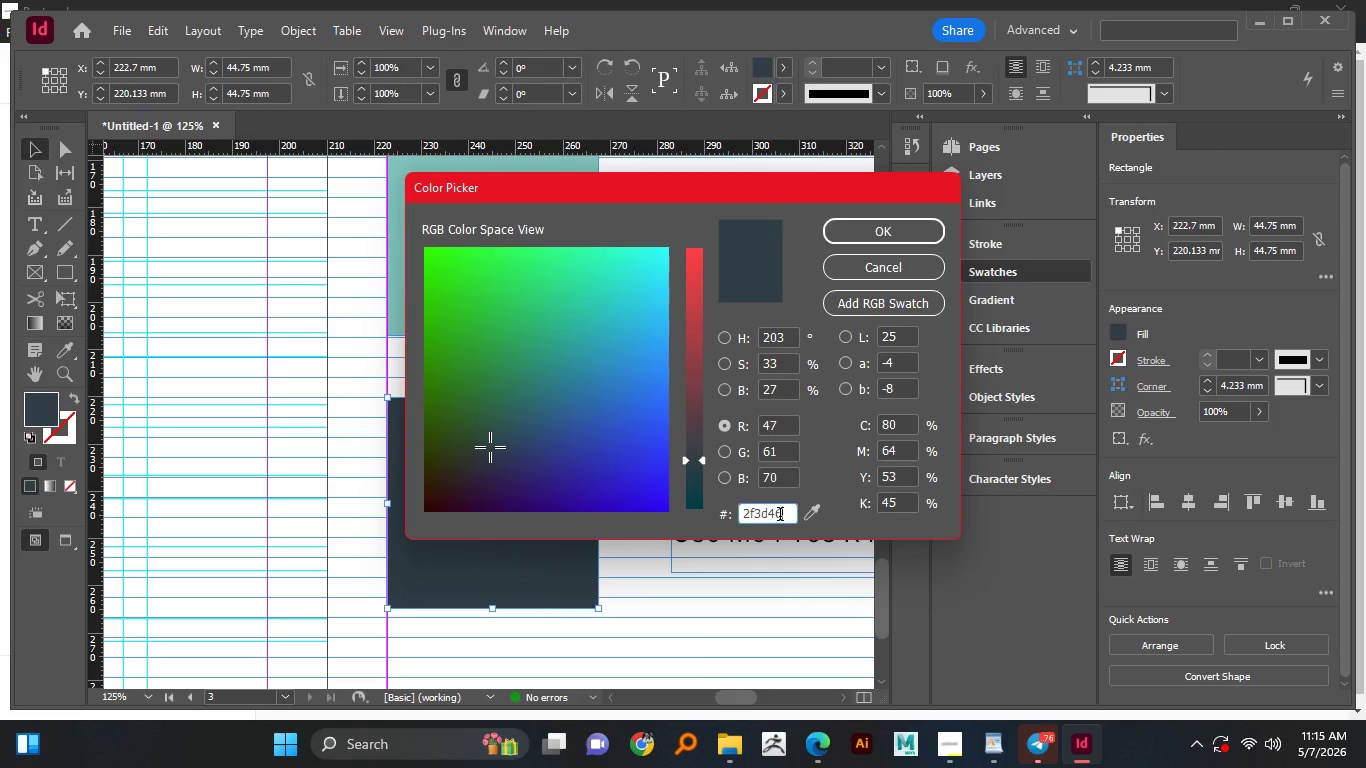 
key(Control+A)
 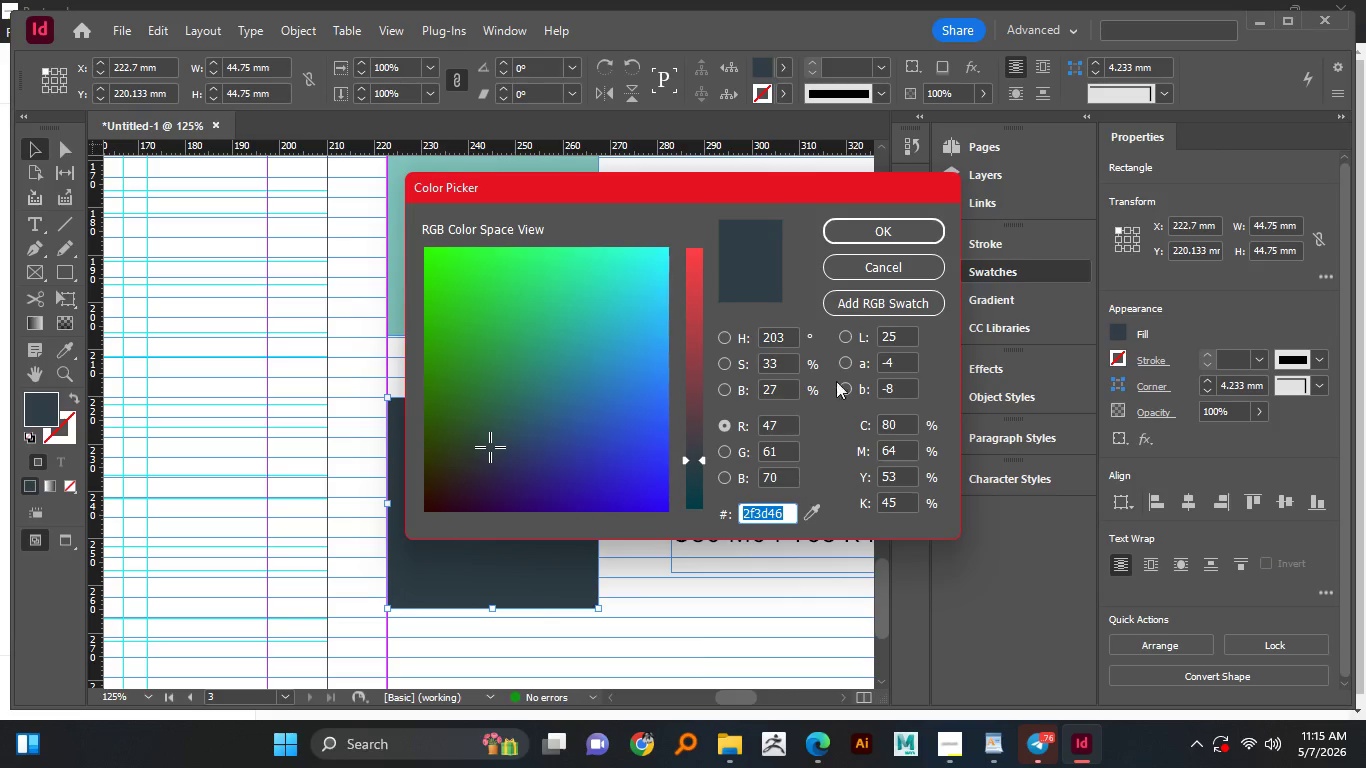 
key(Control+C)
 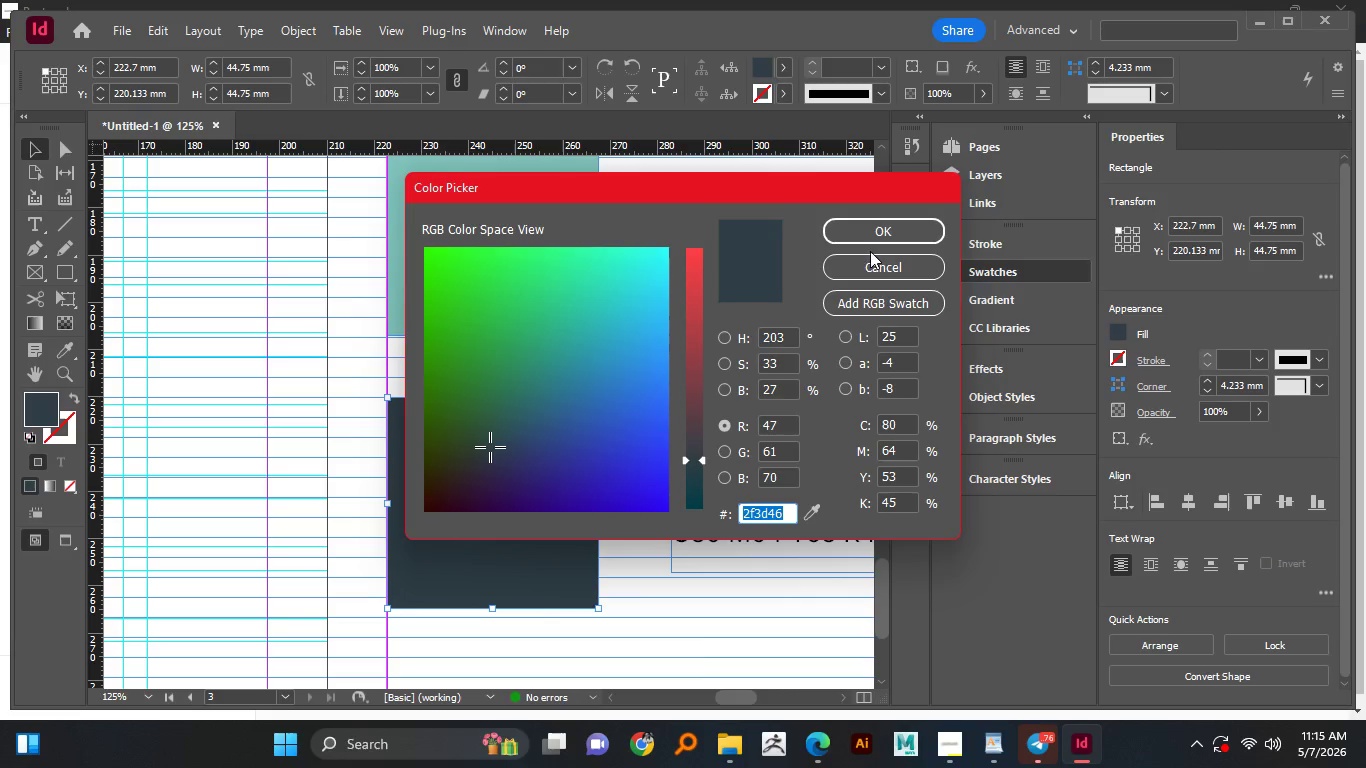 
key(Control+C)
 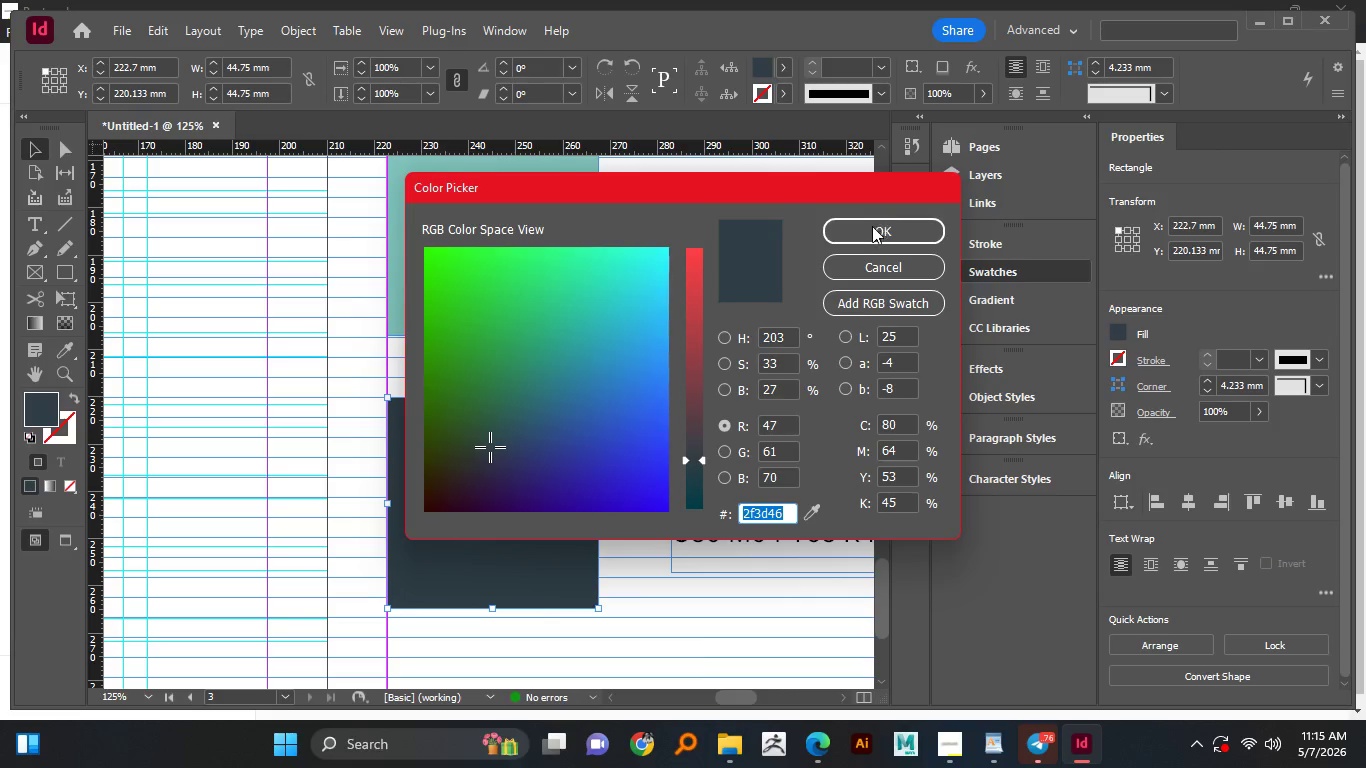 
left_click([872, 226])
 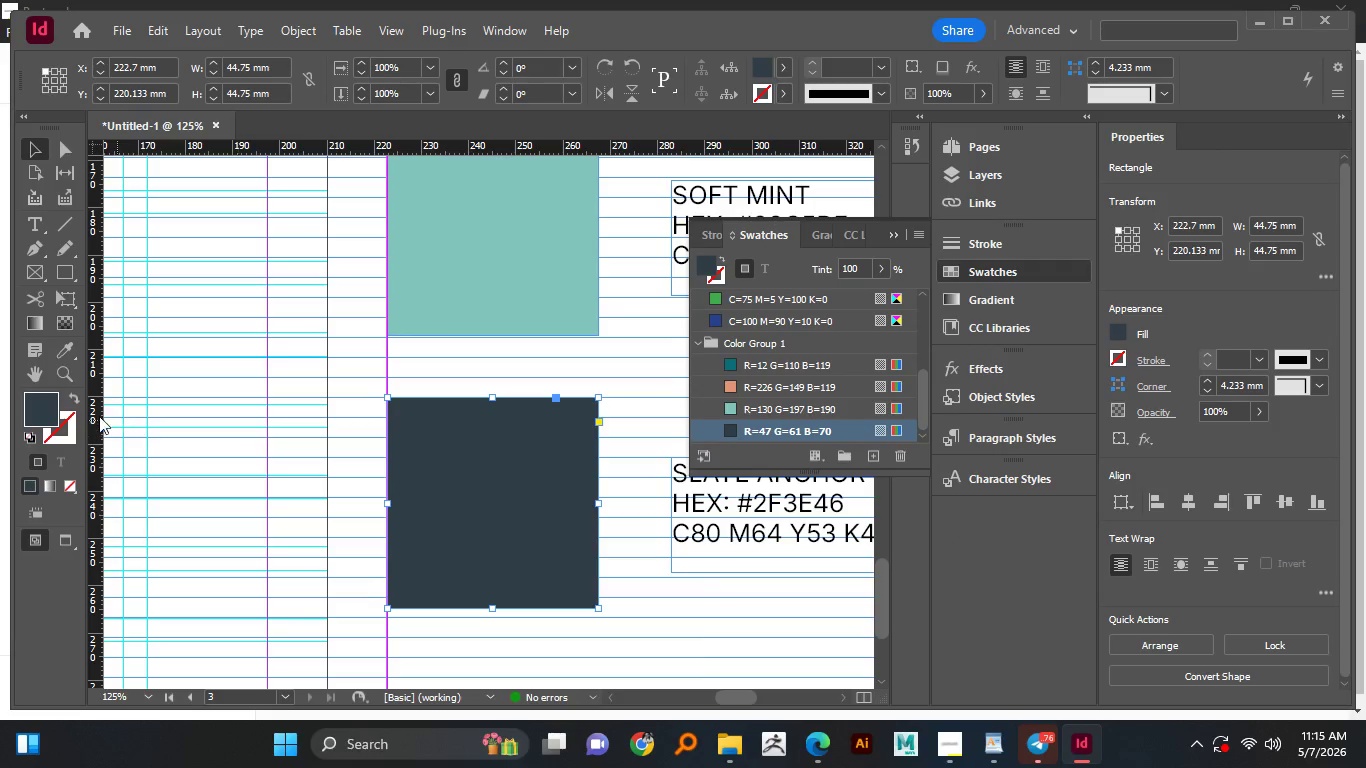 
double_click([63, 411])
 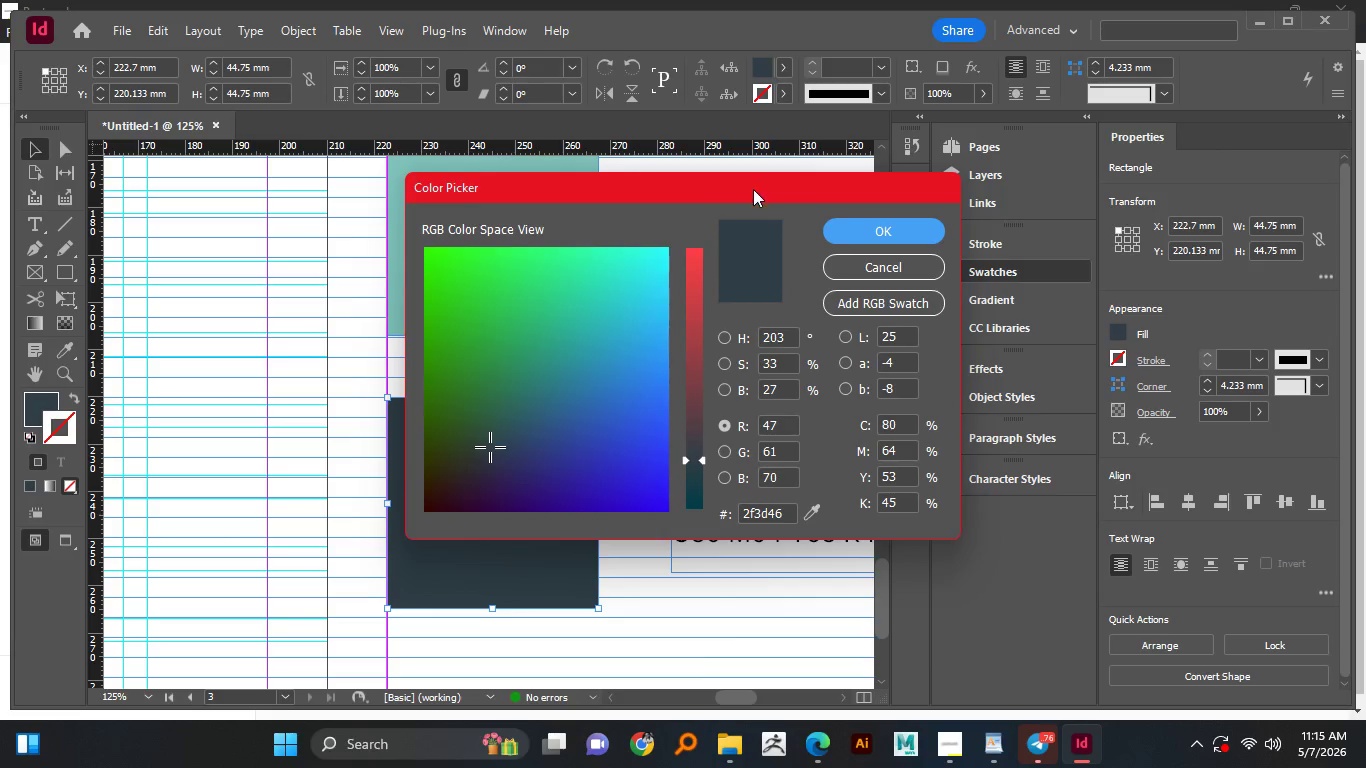 
left_click_drag(start_coordinate=[752, 200], to_coordinate=[778, 87])
 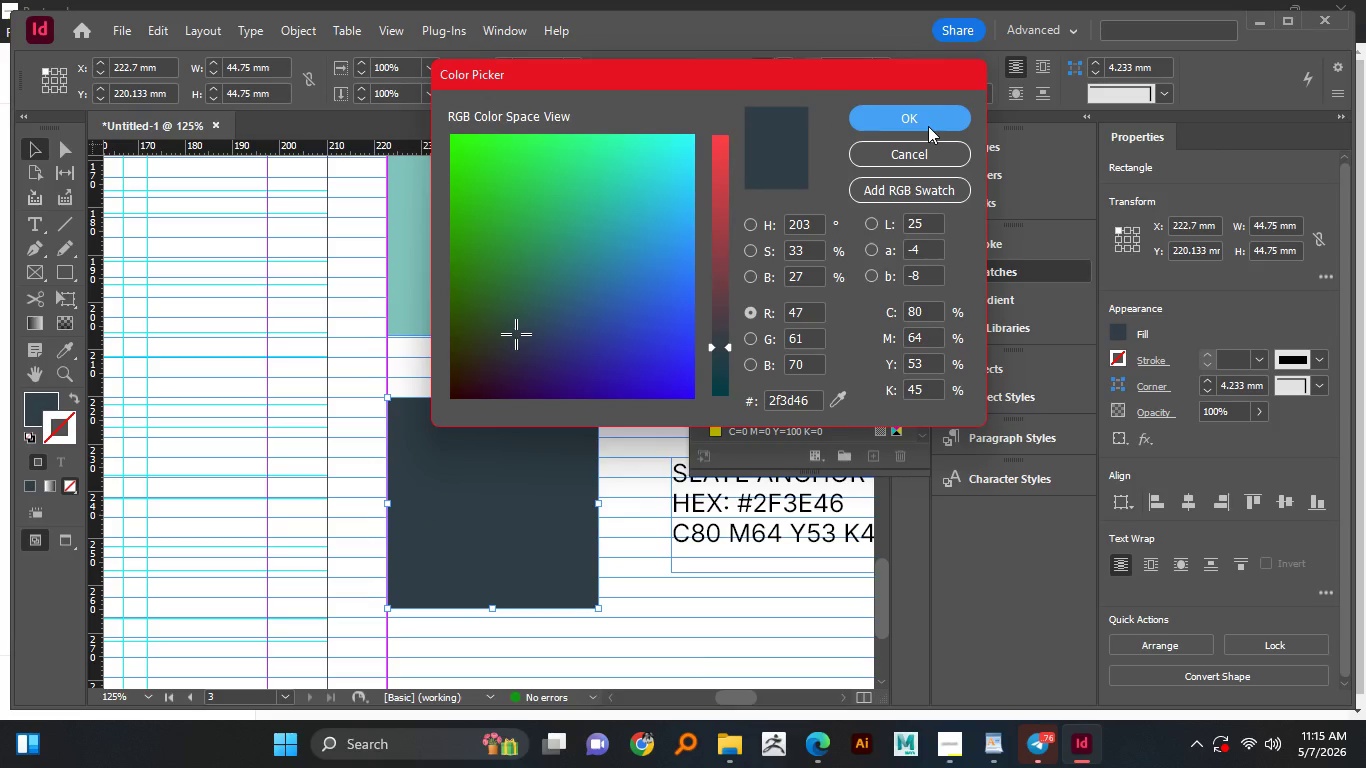 
left_click([930, 121])
 